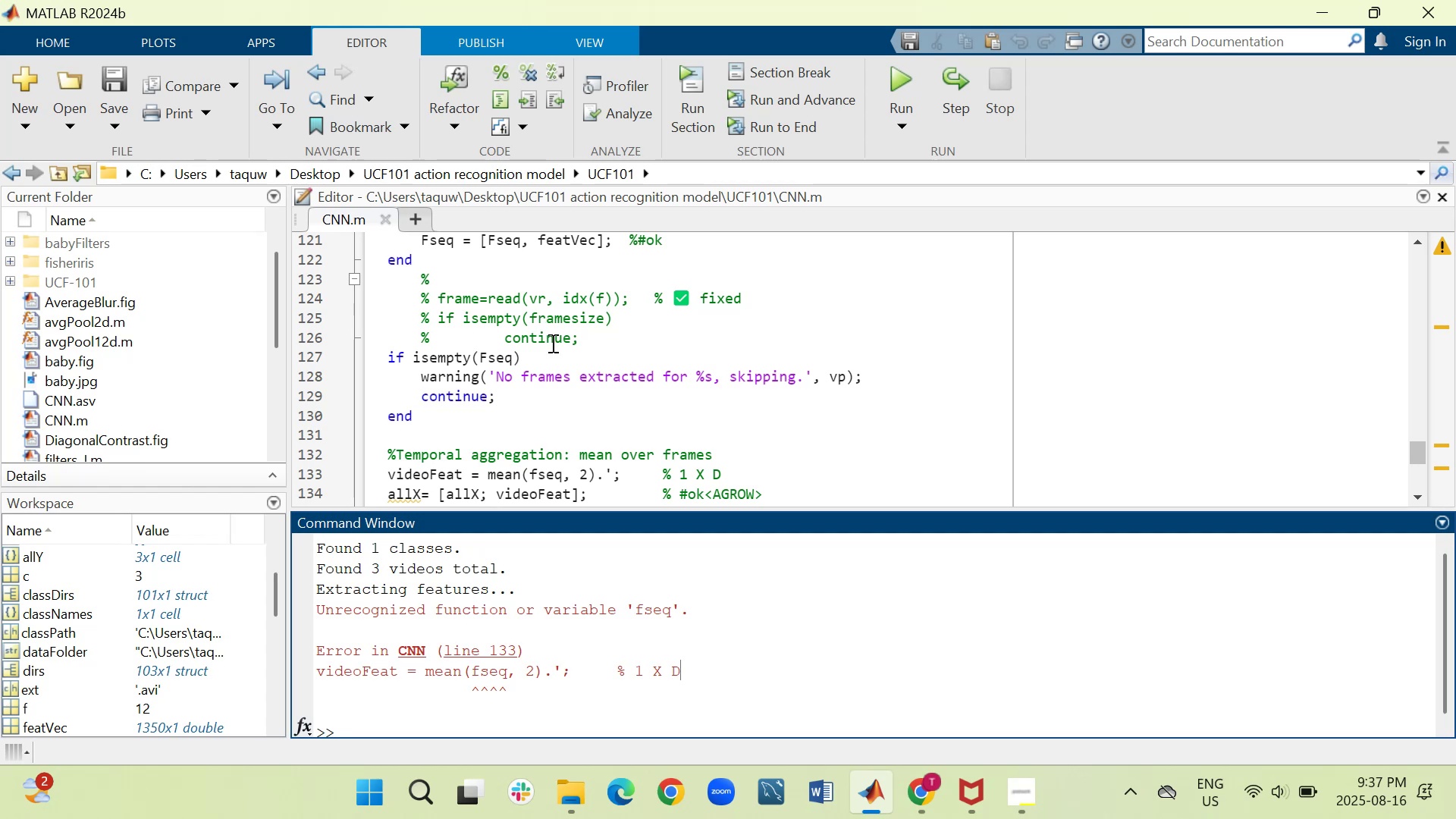 
scroll: coordinate [587, 419], scroll_direction: down, amount: 1.0
 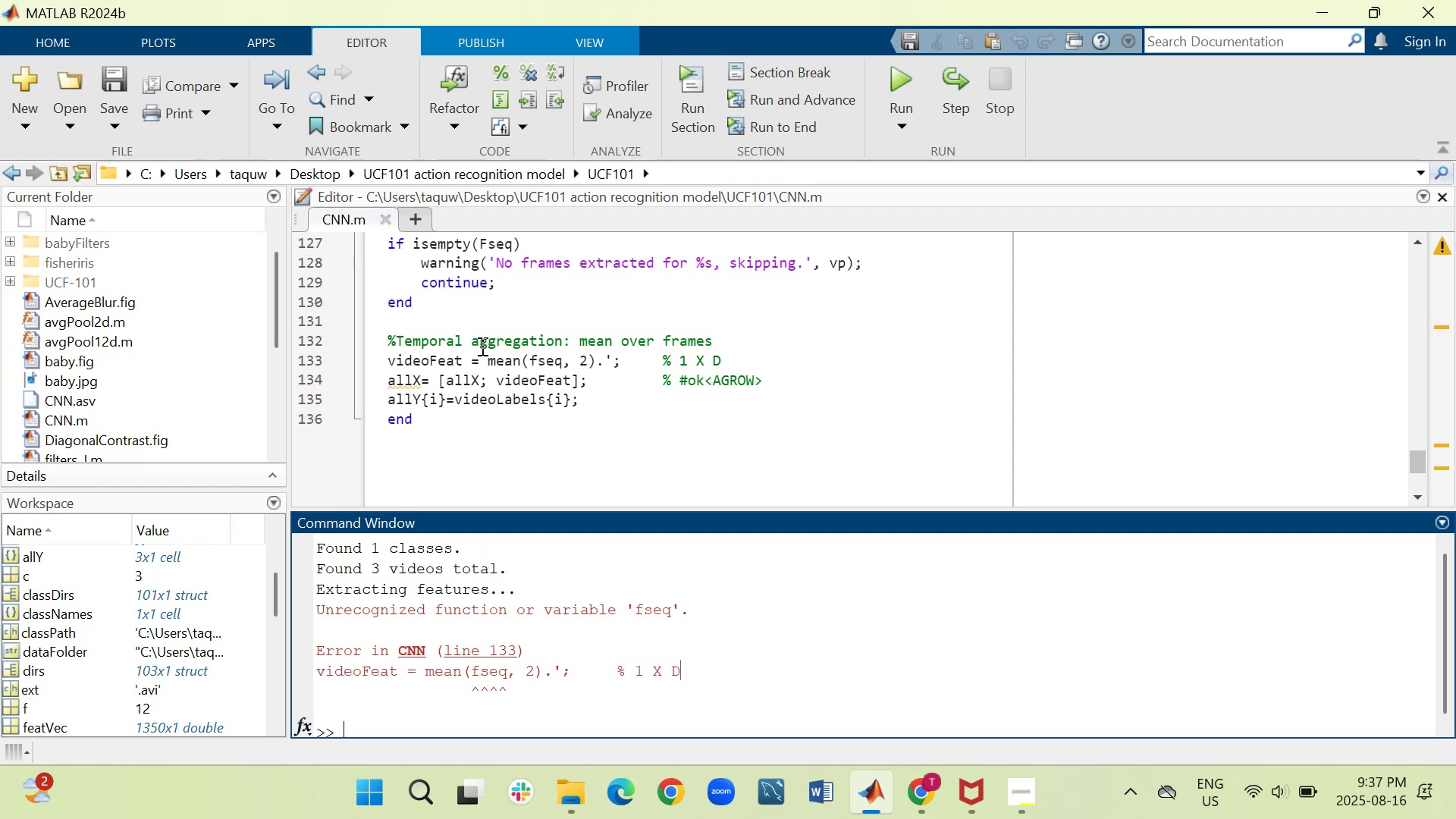 
scroll: coordinate [481, 346], scroll_direction: up, amount: 1.0
 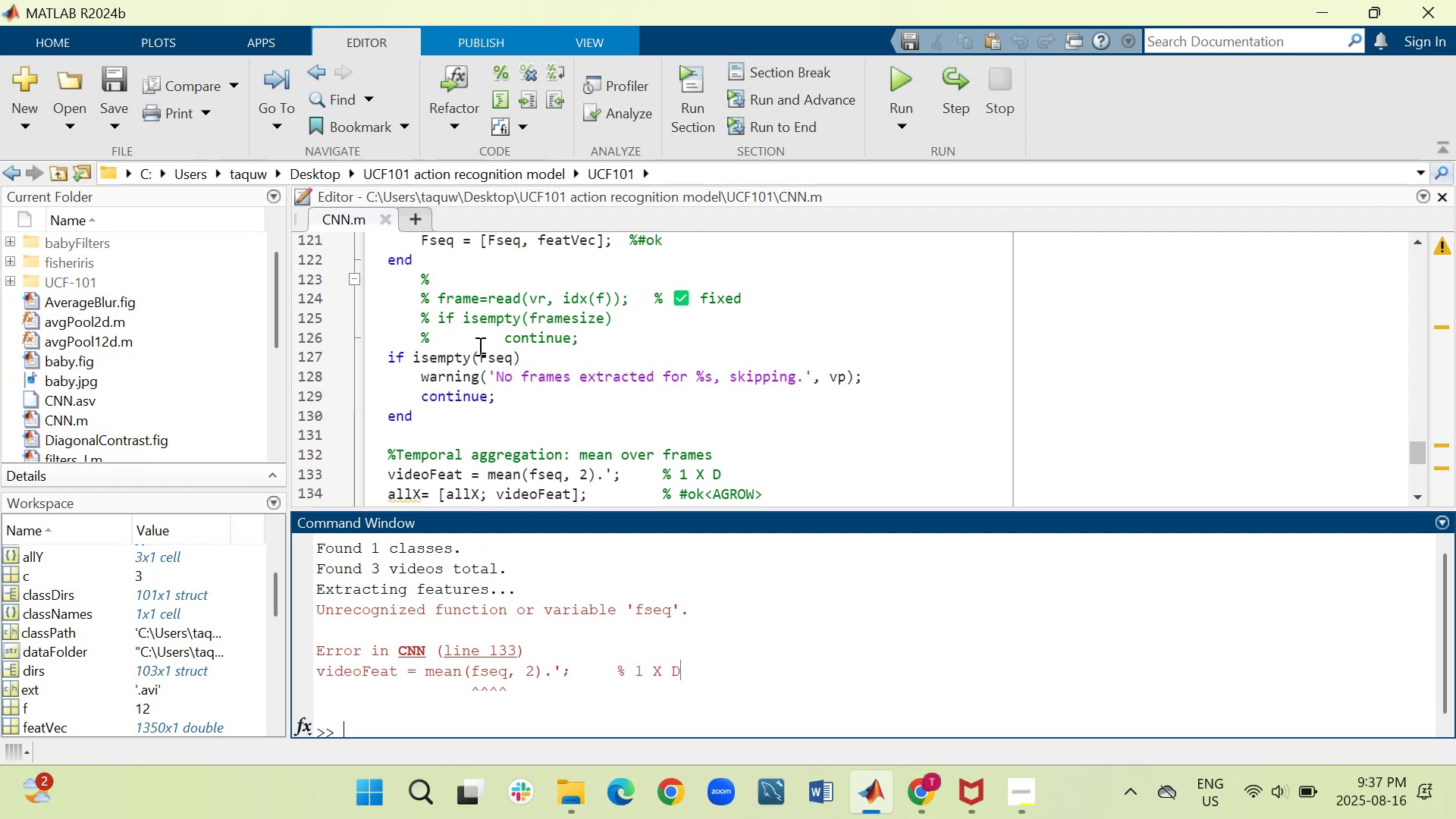 
scroll: coordinate [461, 428], scroll_direction: down, amount: 1.0
 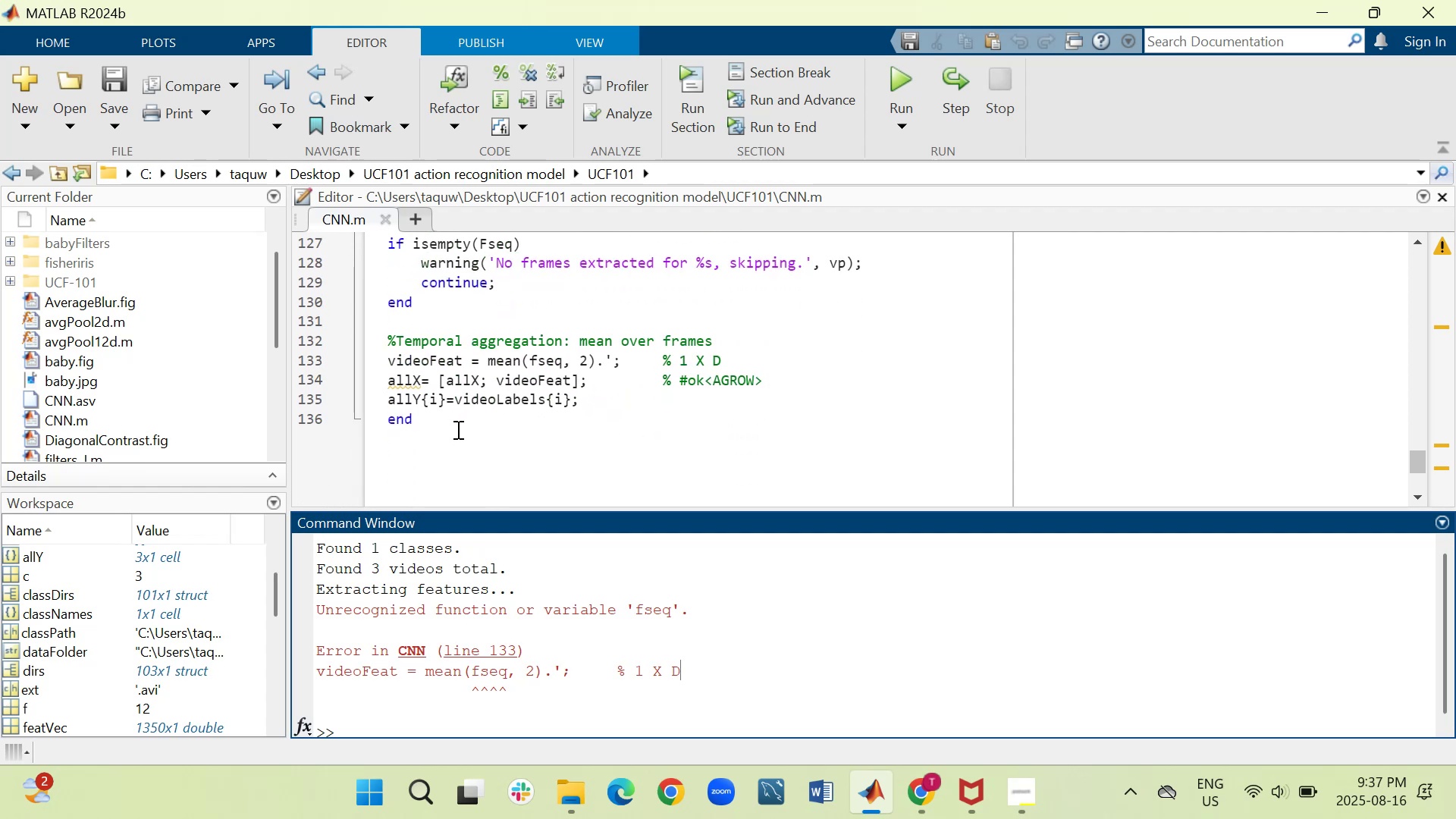 
left_click_drag(start_coordinate=[441, 432], to_coordinate=[362, 483])
 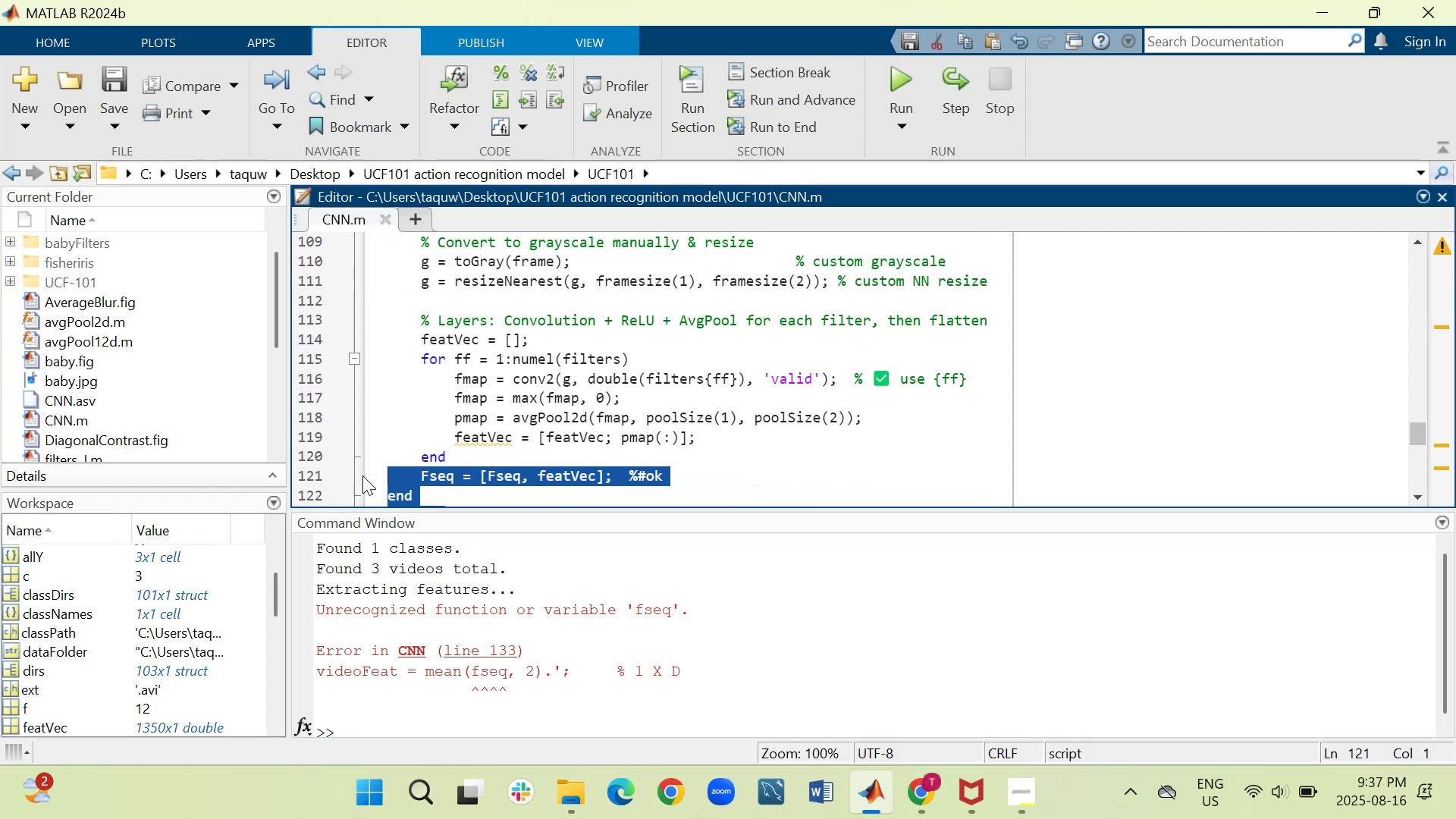 
key(Control+C)
 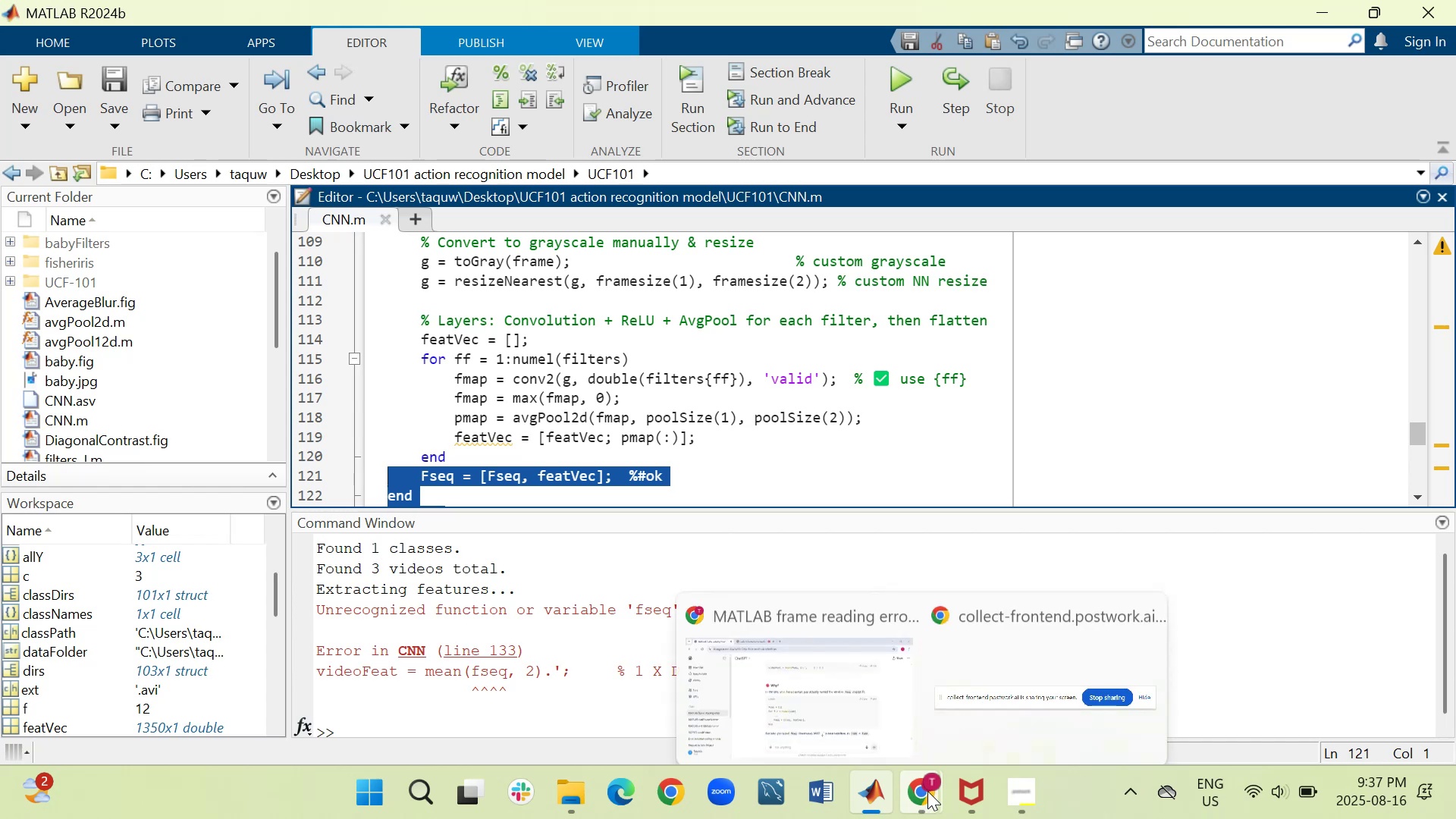 
left_click([864, 676])
 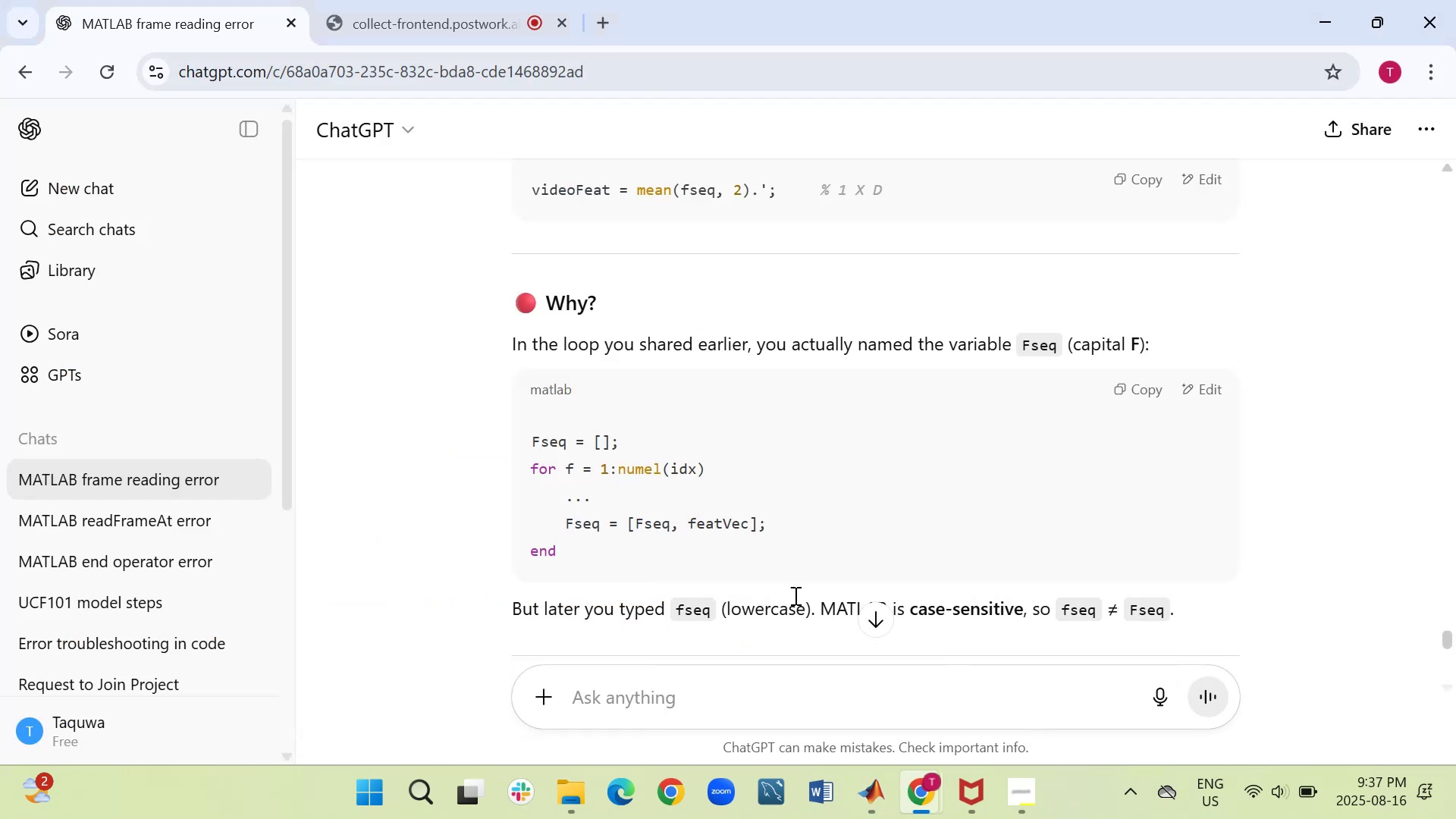 
scroll: coordinate [769, 555], scroll_direction: down, amount: 5.0
 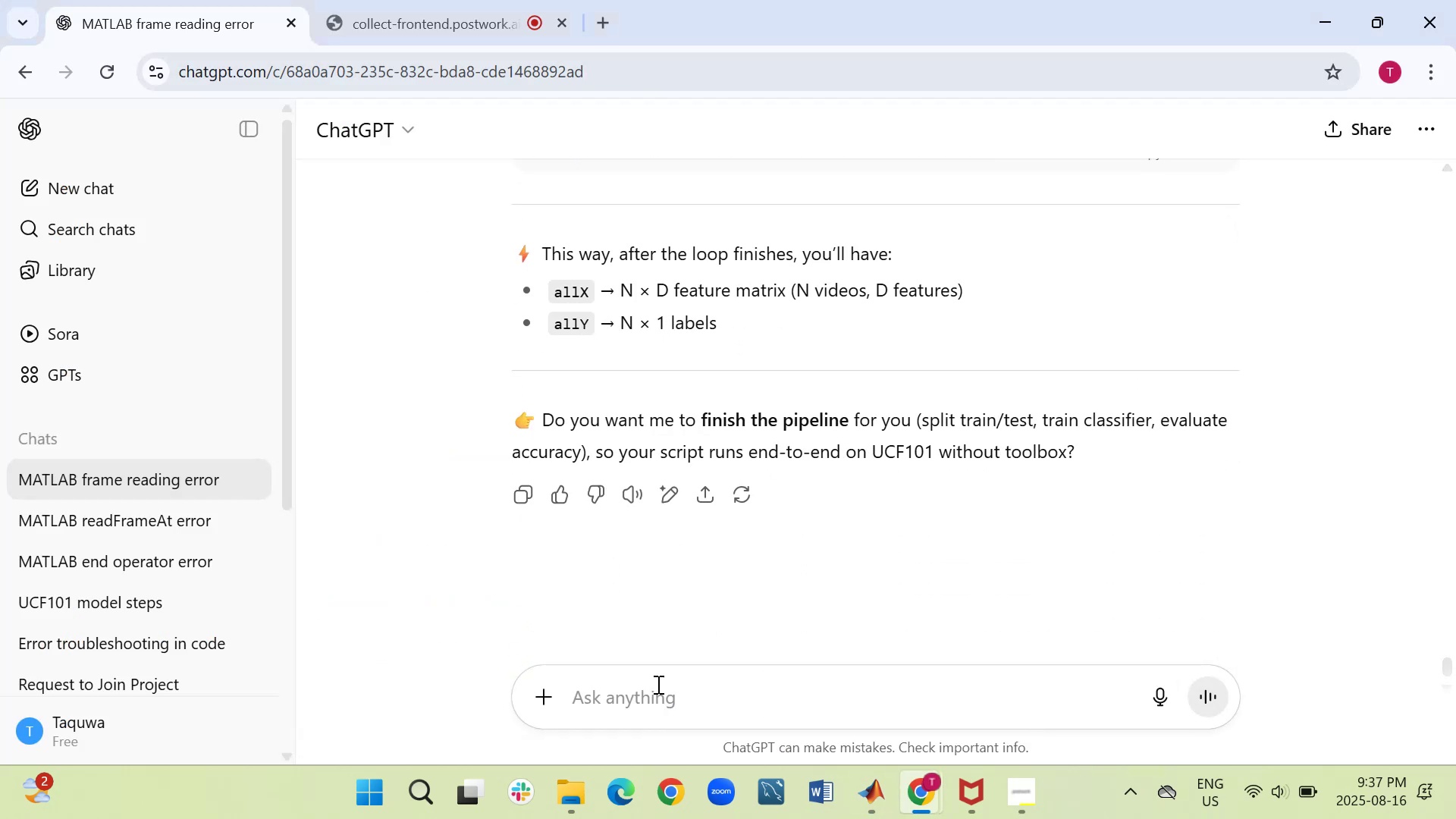 
left_click([633, 701])
 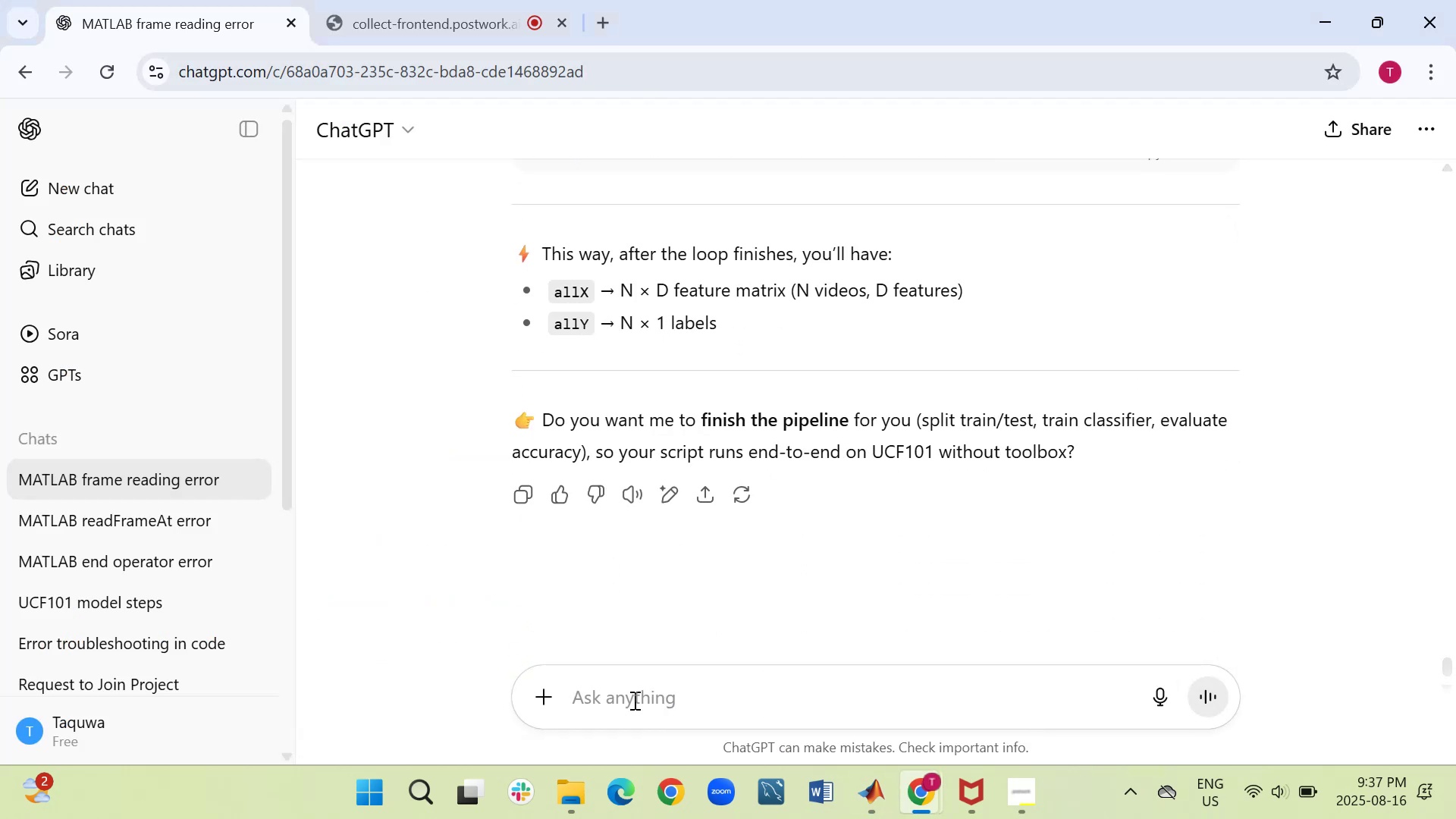 
right_click([633, 700])
 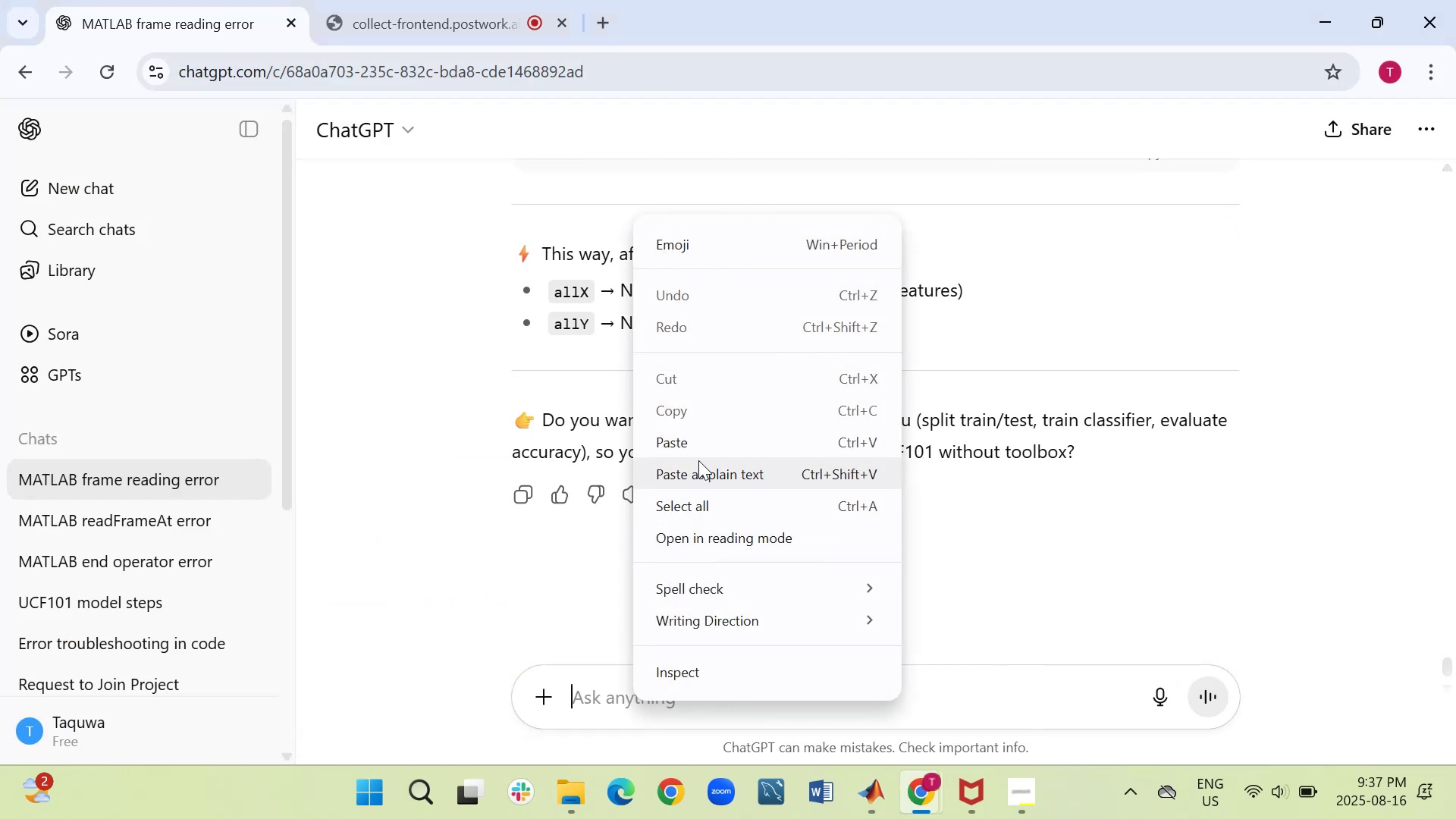 
left_click([696, 444])
 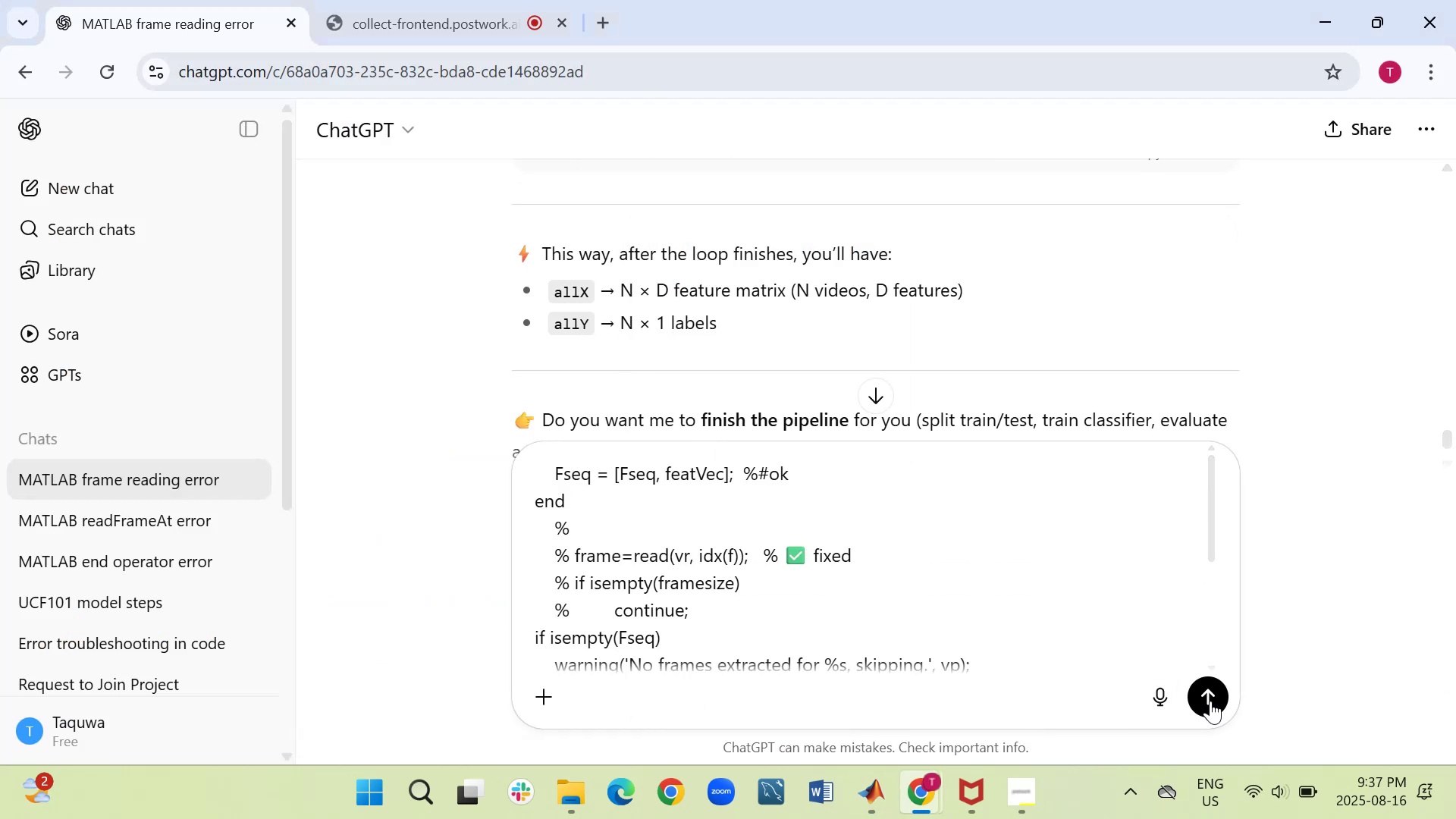 
left_click([1212, 699])
 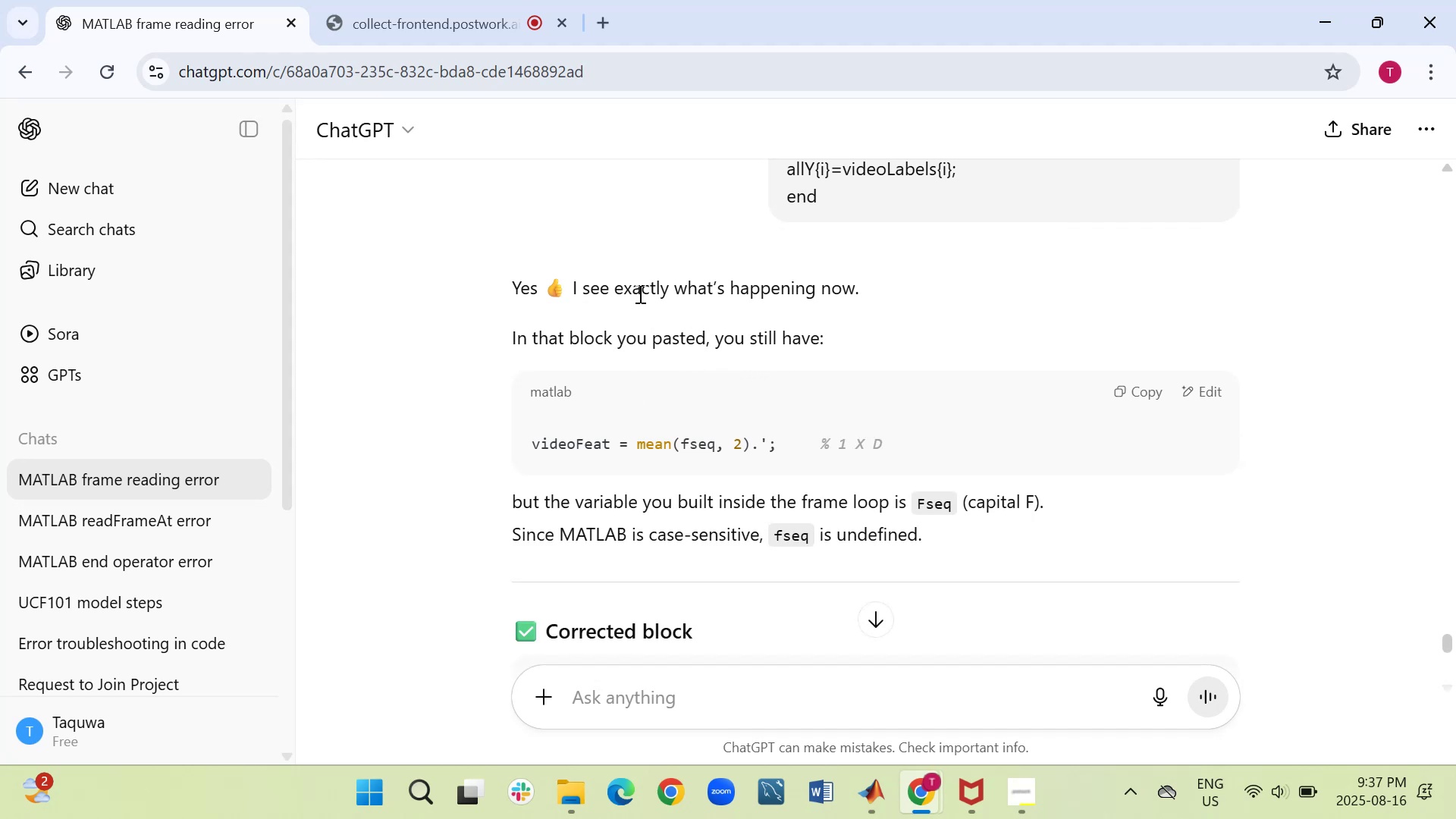 
wait(15.33)
 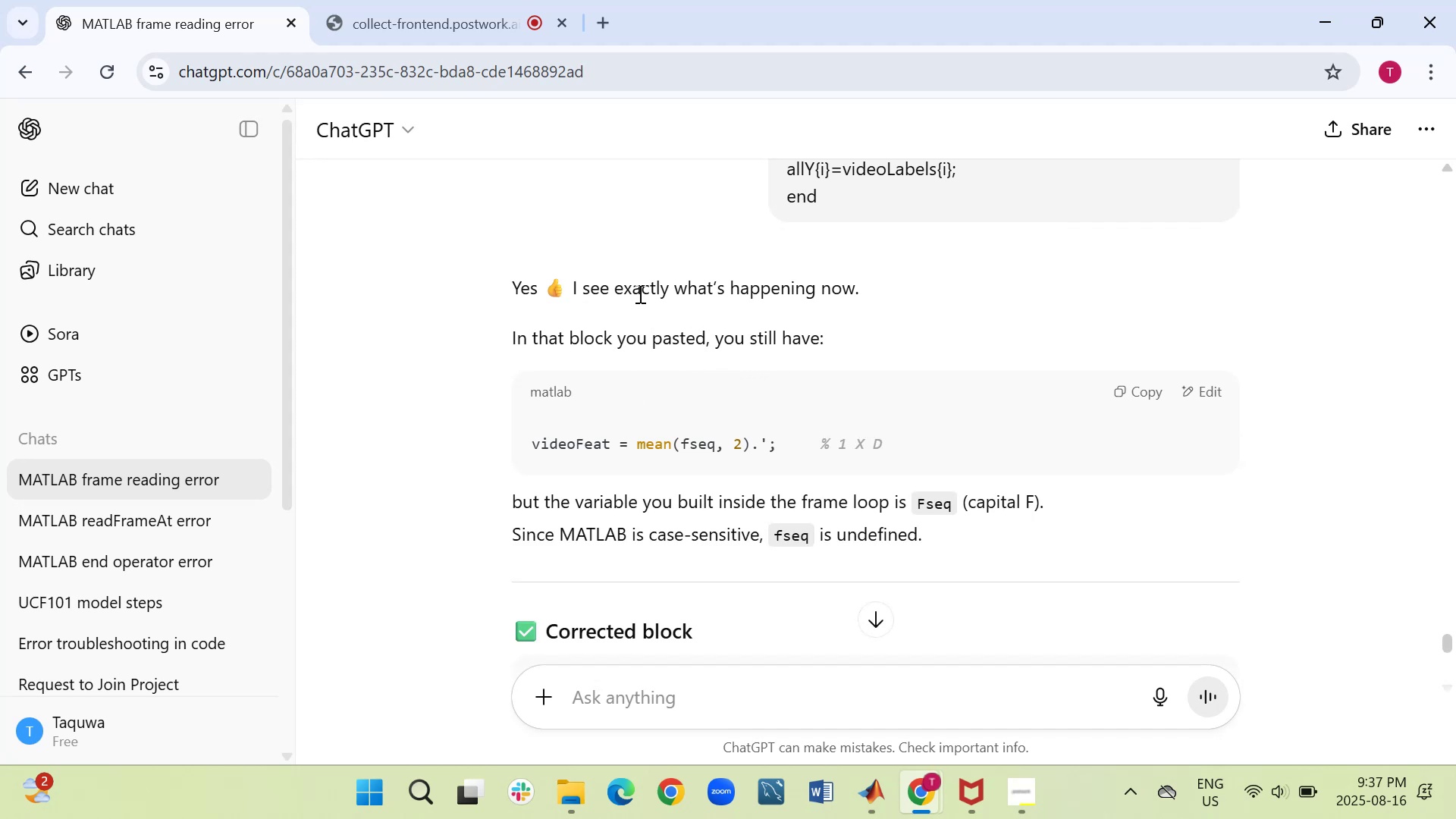 
scroll: coordinate [641, 494], scroll_direction: down, amount: 1.0
 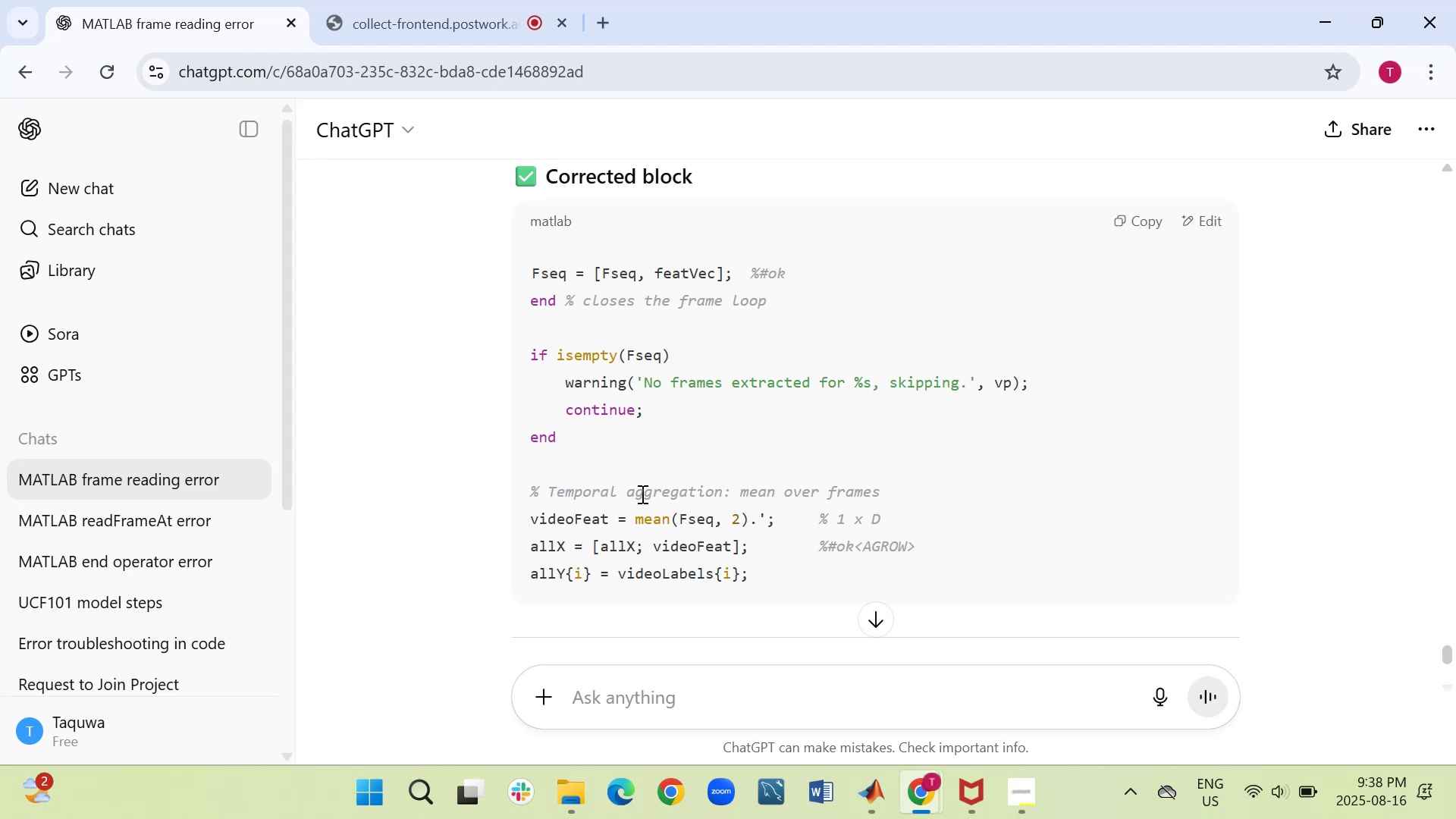 
wait(6.68)
 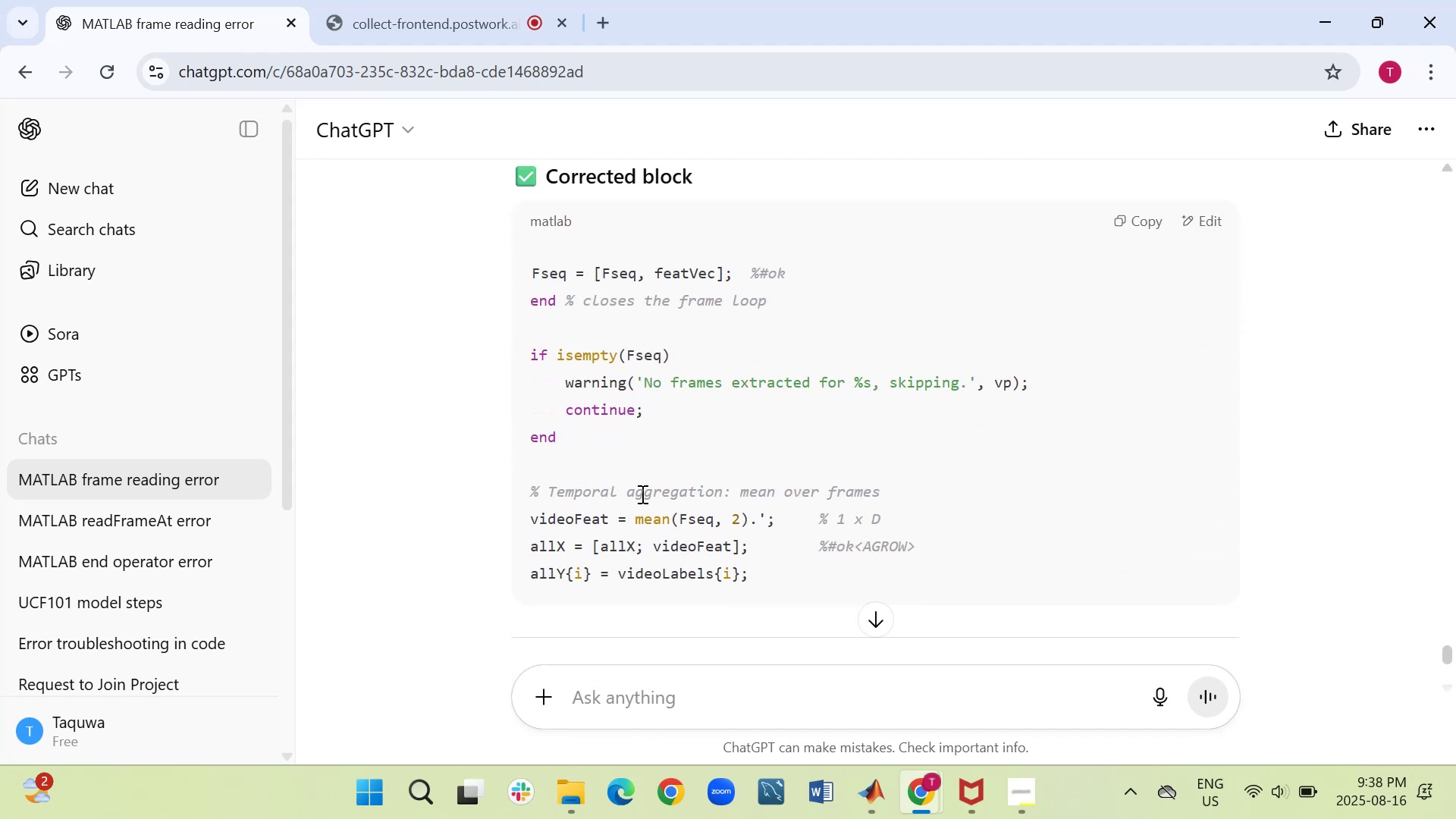 
scroll: coordinate [641, 494], scroll_direction: down, amount: 1.0
 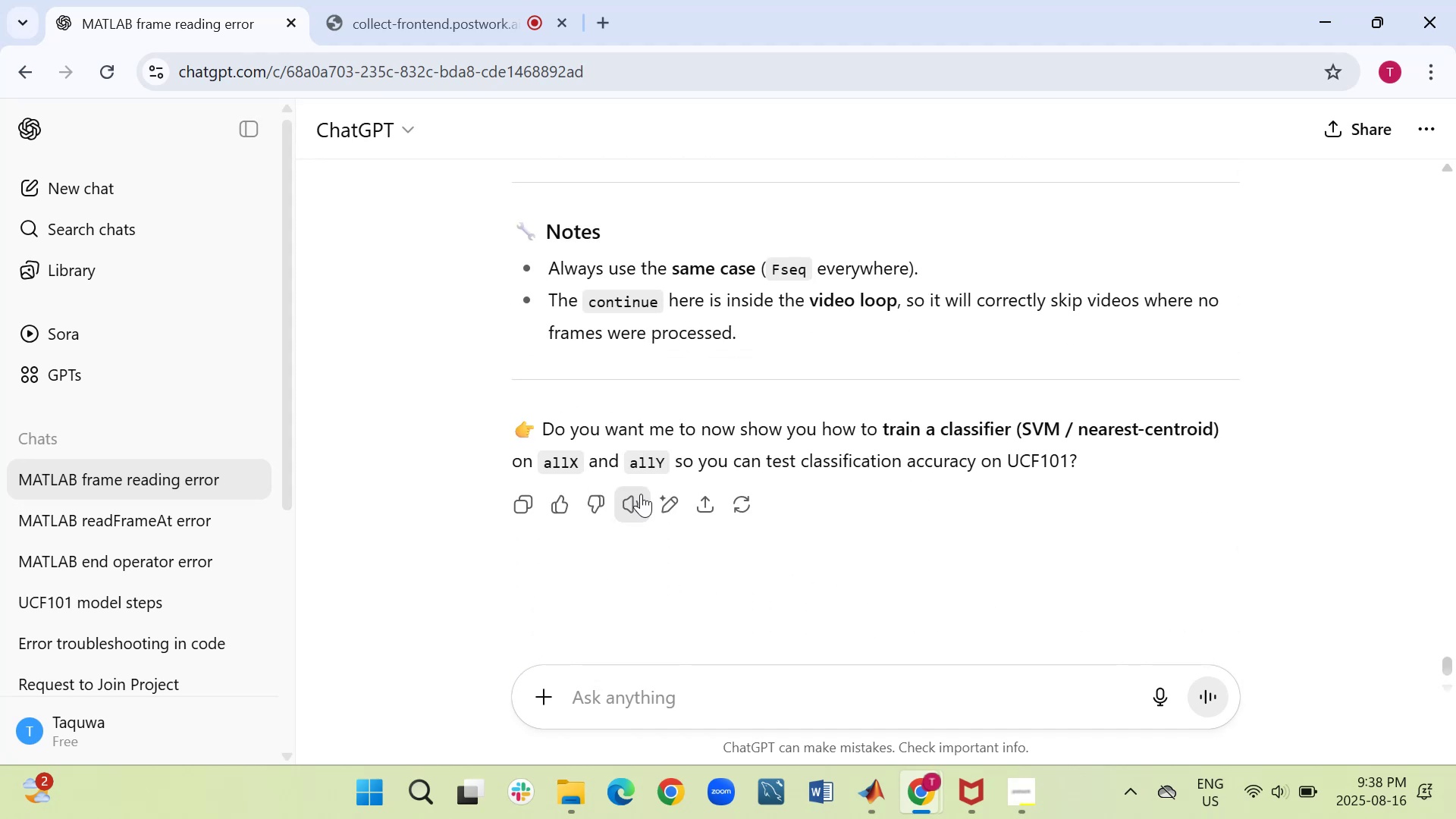 
scroll: coordinate [641, 494], scroll_direction: up, amount: 1.0
 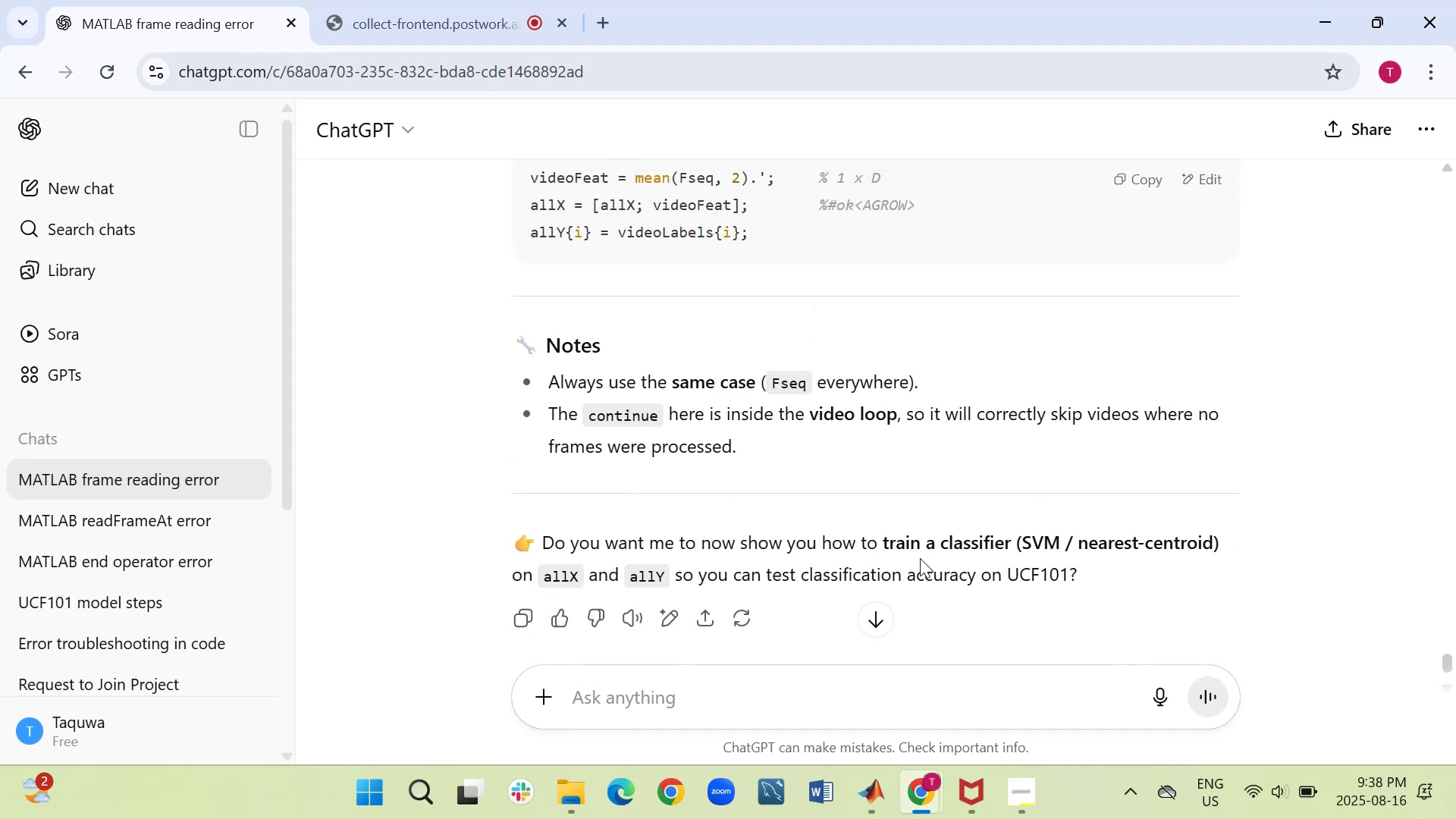 
wait(9.36)
 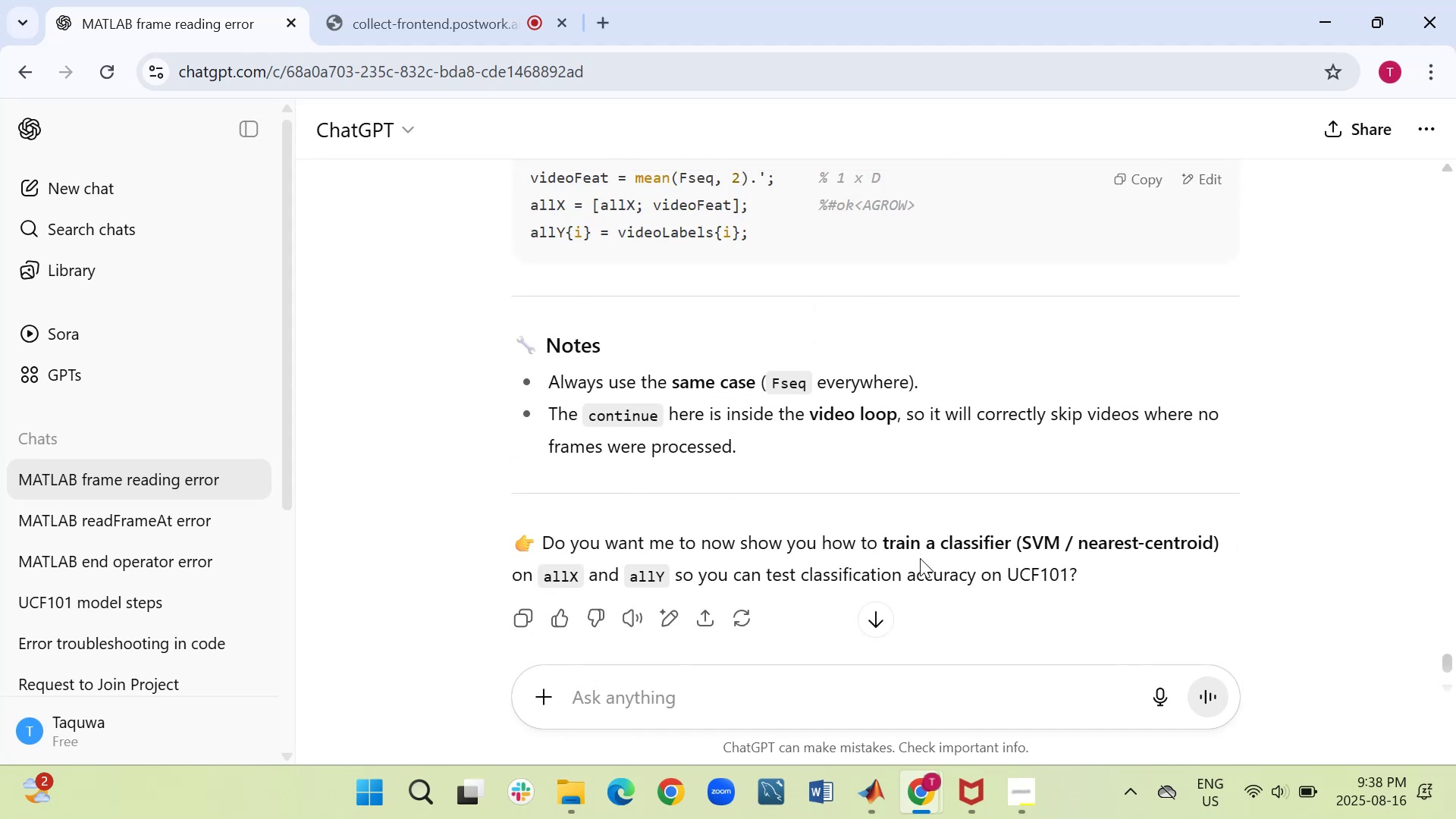 
scroll: coordinate [725, 506], scroll_direction: up, amount: 1.0
 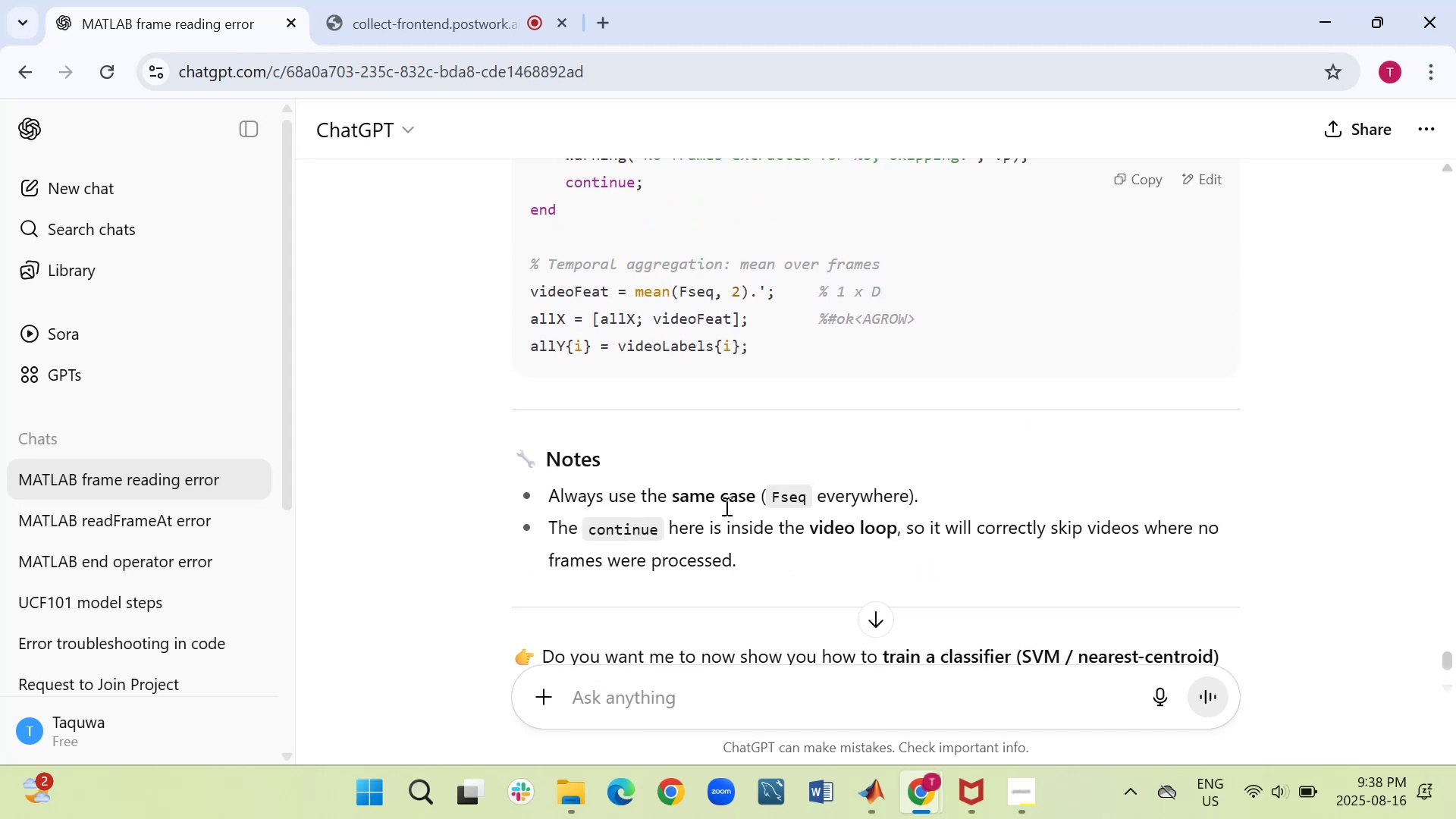 
wait(5.04)
 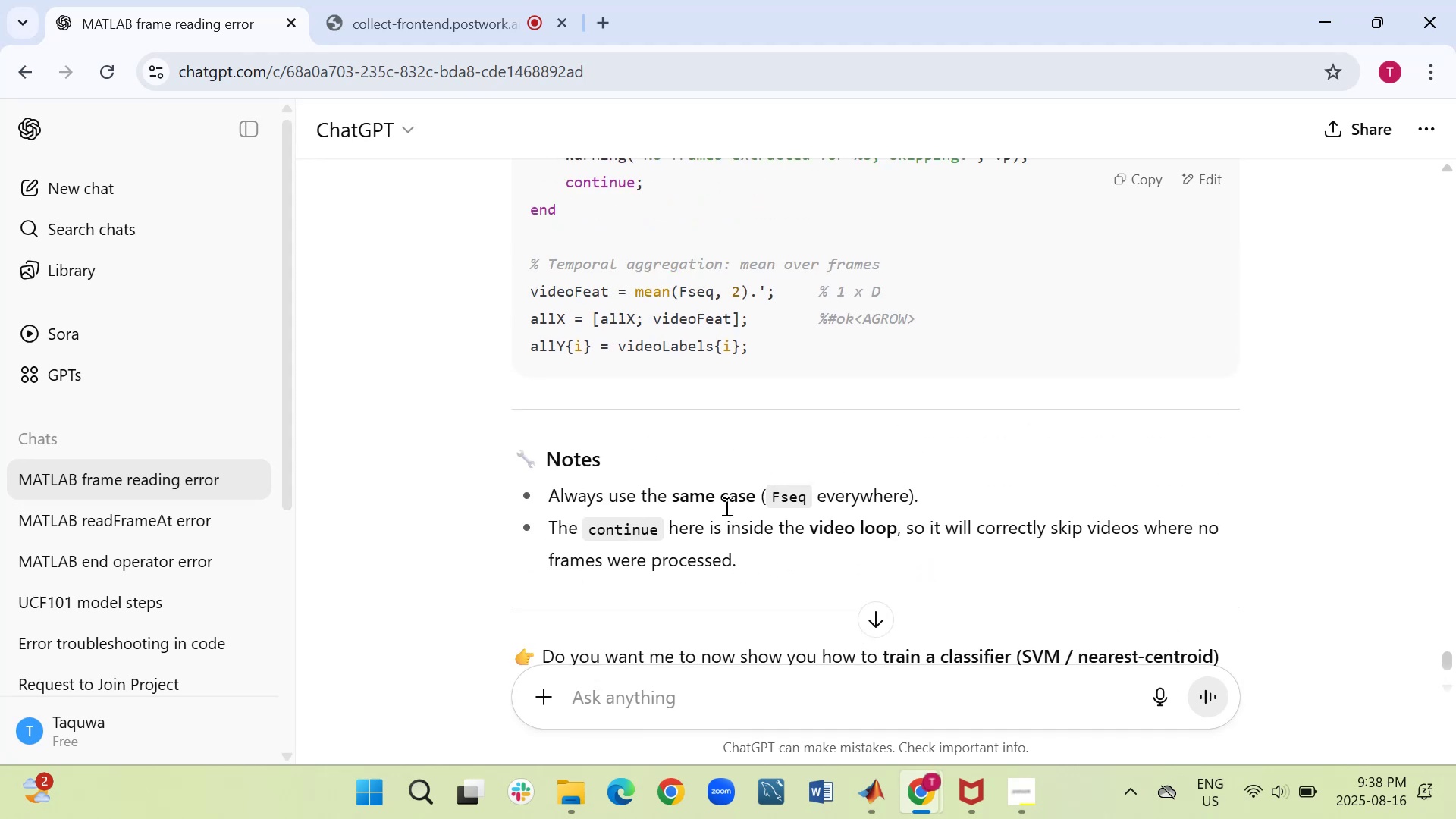 
scroll: coordinate [662, 433], scroll_direction: up, amount: 3.0
 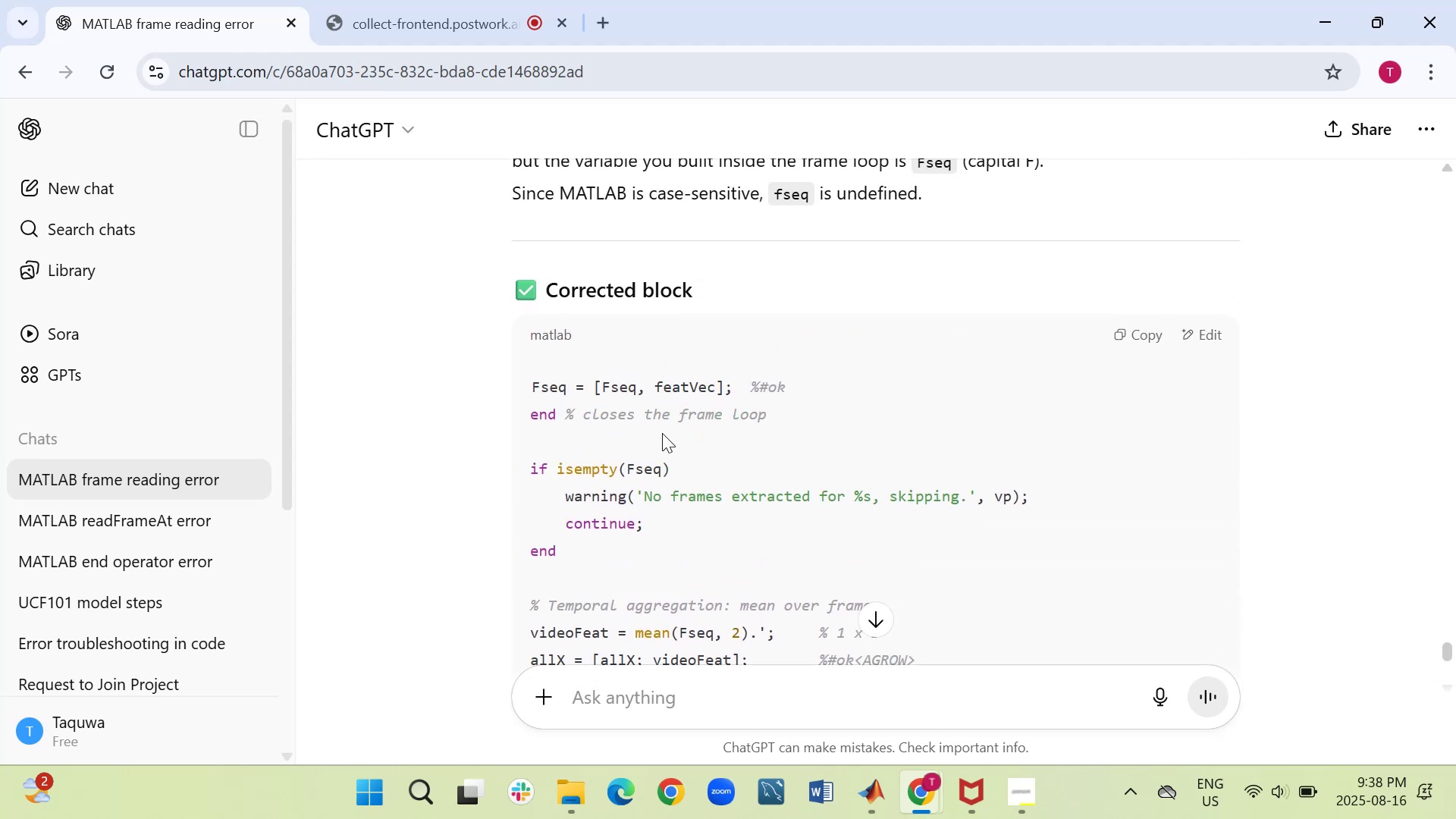 
scroll: coordinate [662, 433], scroll_direction: down, amount: 2.0
 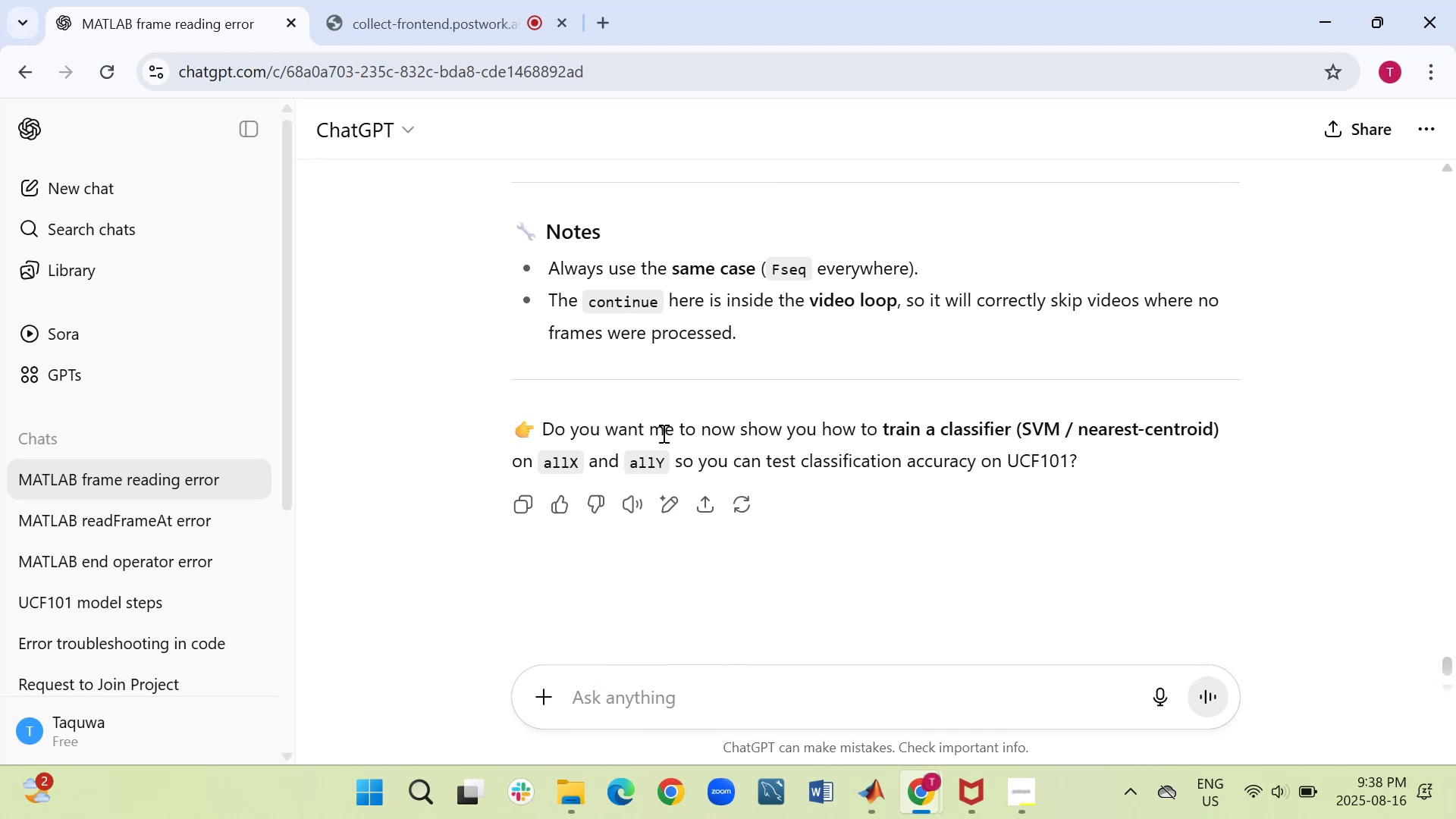 
scroll: coordinate [662, 433], scroll_direction: up, amount: 1.0
 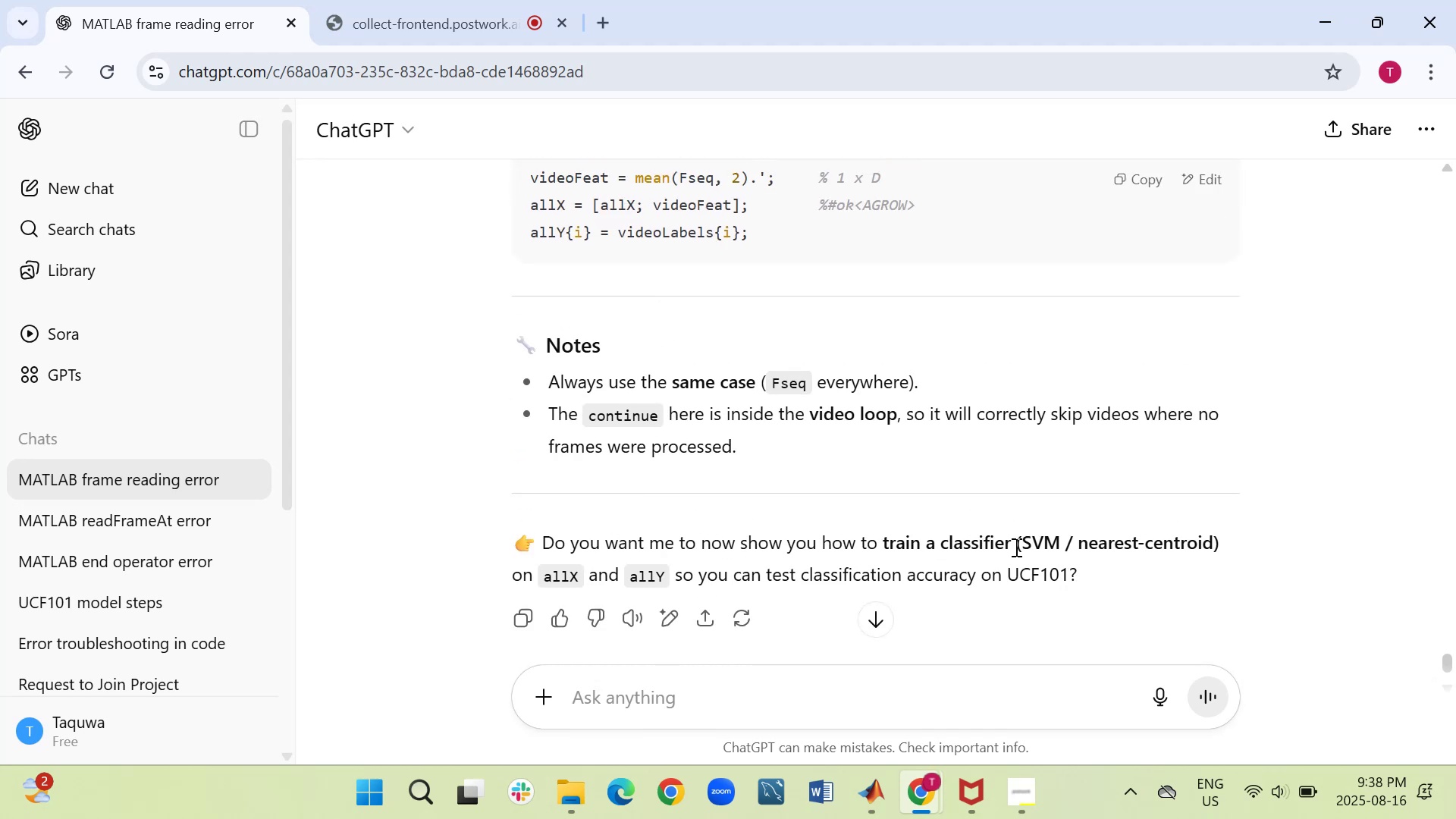 
wait(11.24)
 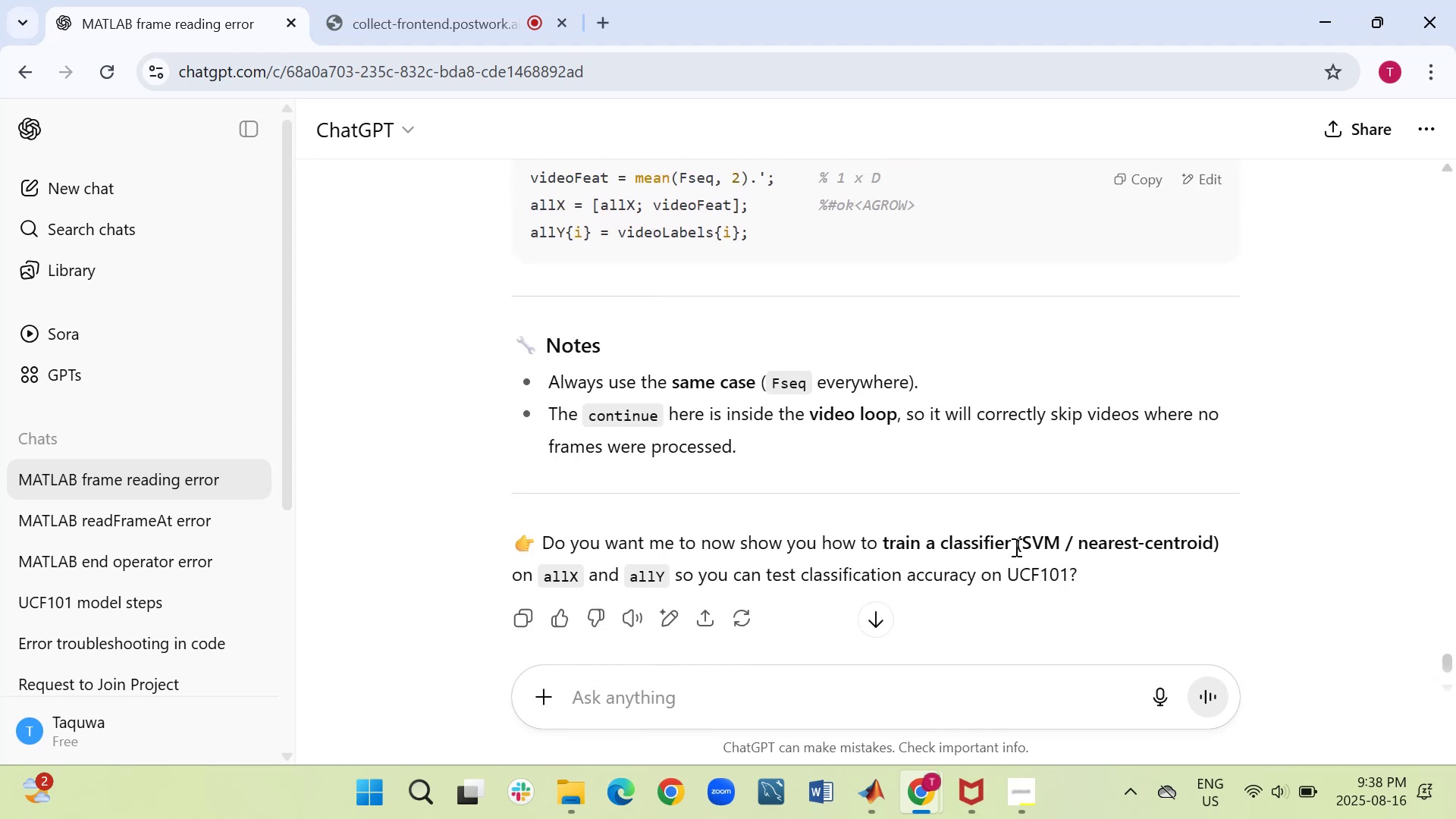 
scroll: coordinate [629, 469], scroll_direction: up, amount: 1.0
 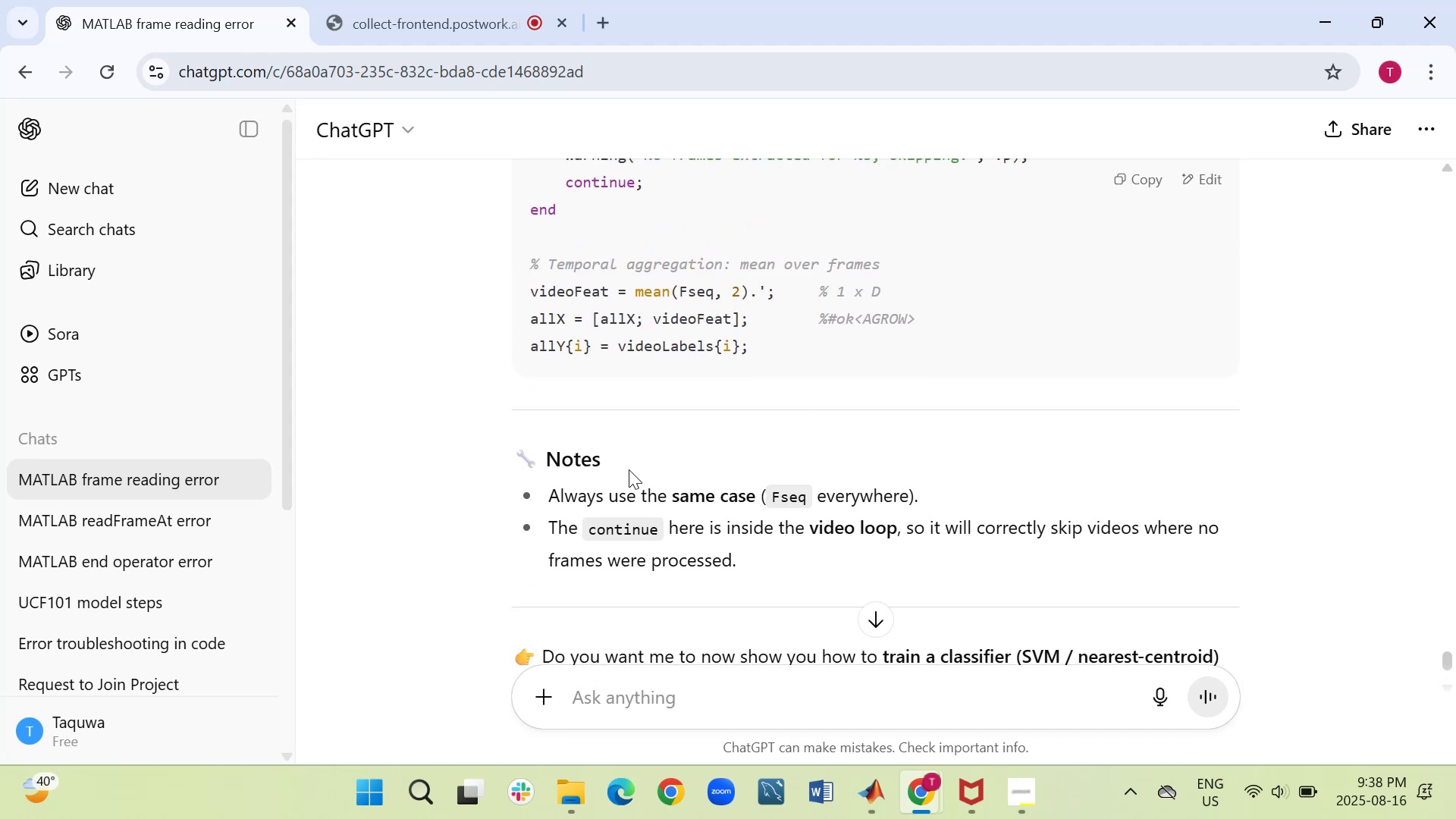 
wait(6.07)
 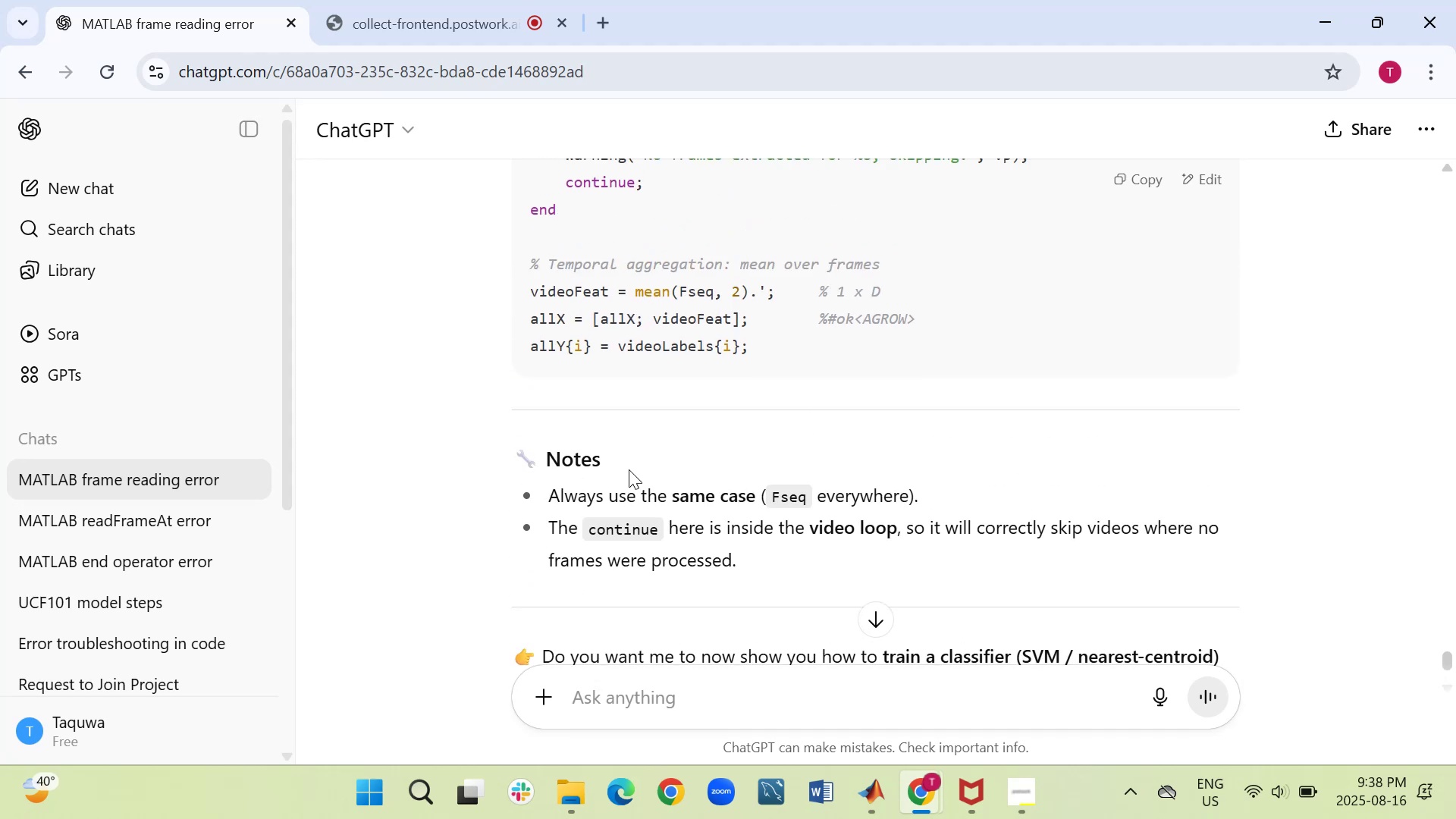 
scroll: coordinate [629, 469], scroll_direction: up, amount: 2.0
 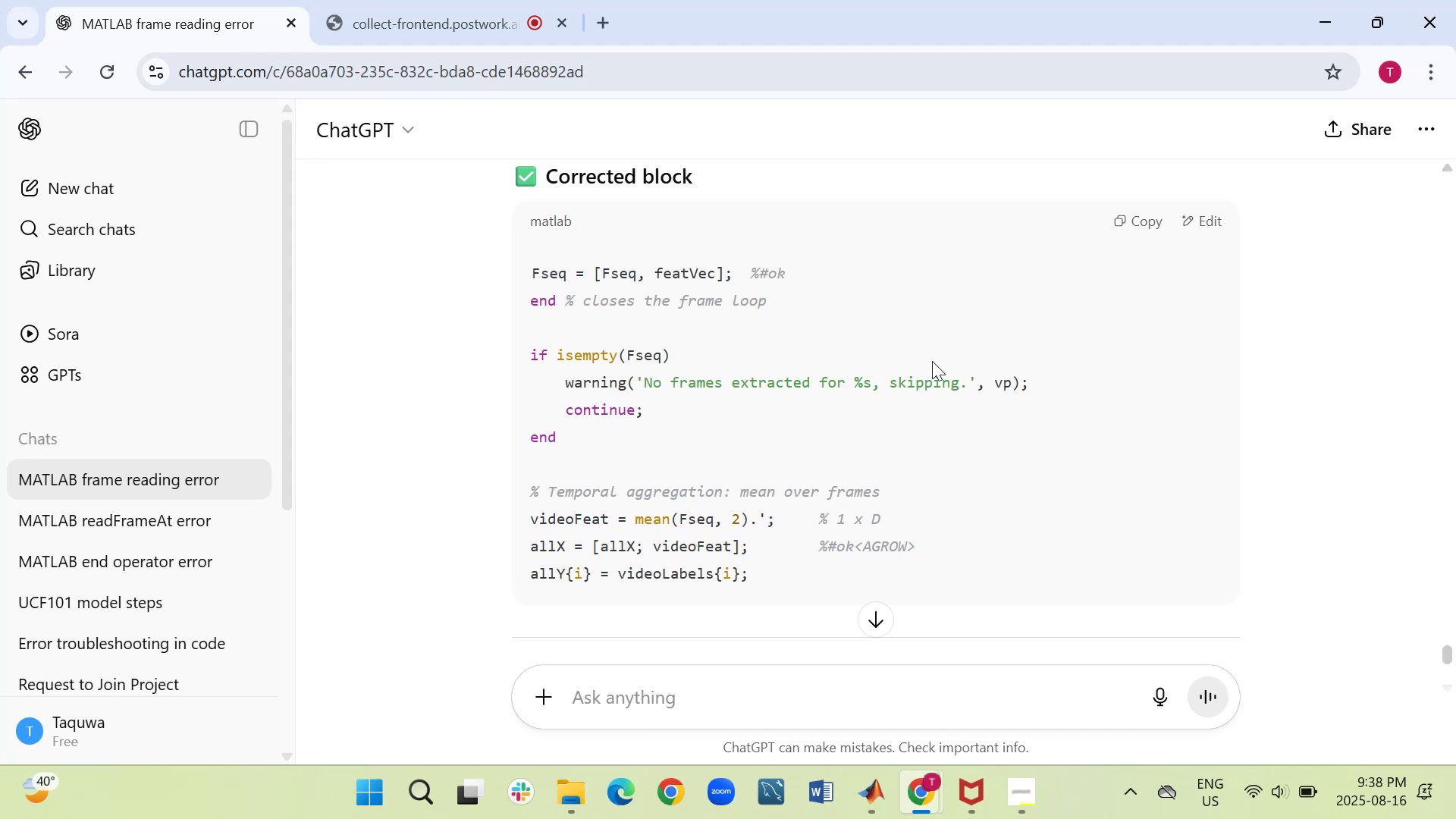 
wait(5.53)
 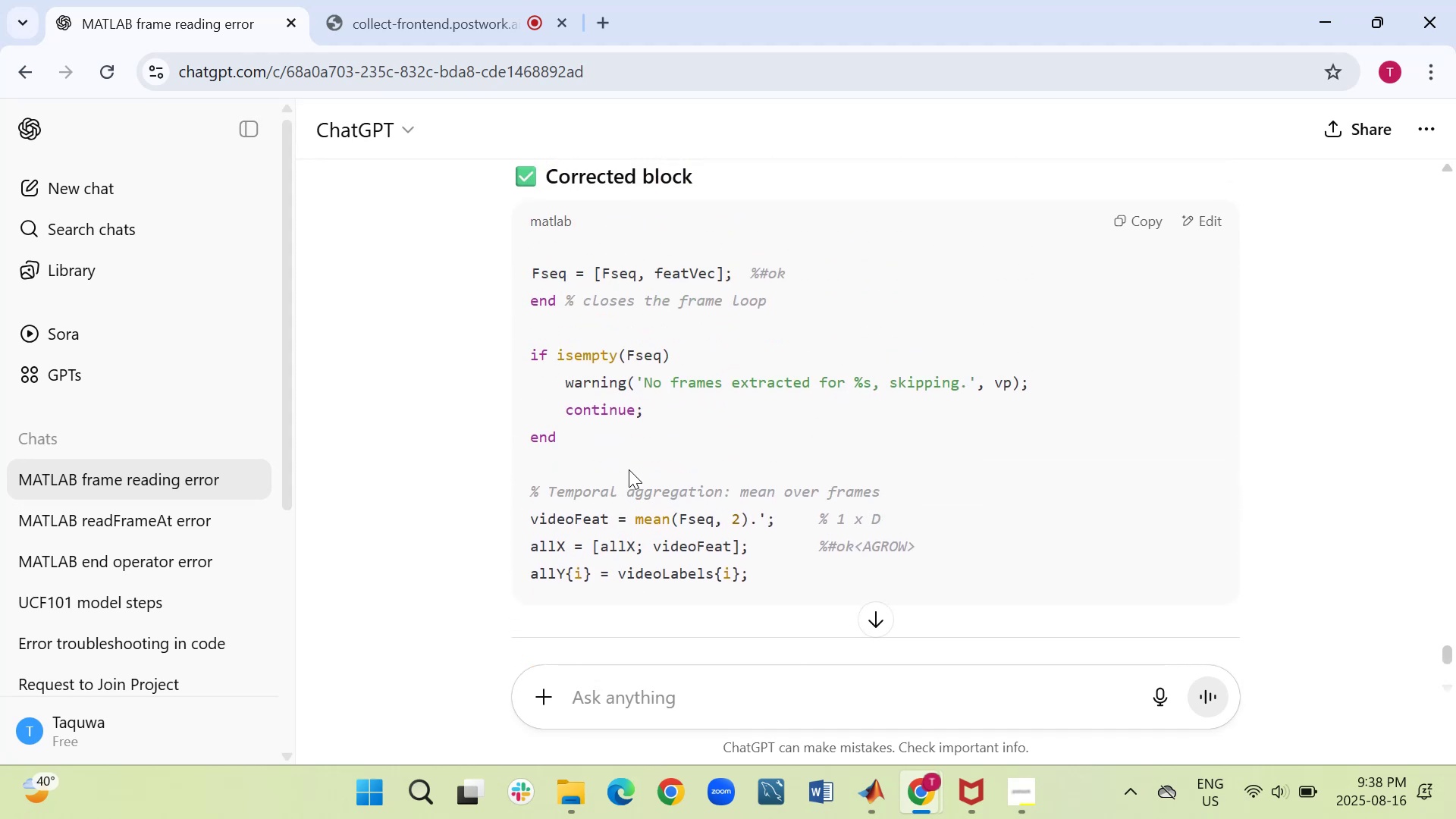 
left_click([1144, 223])
 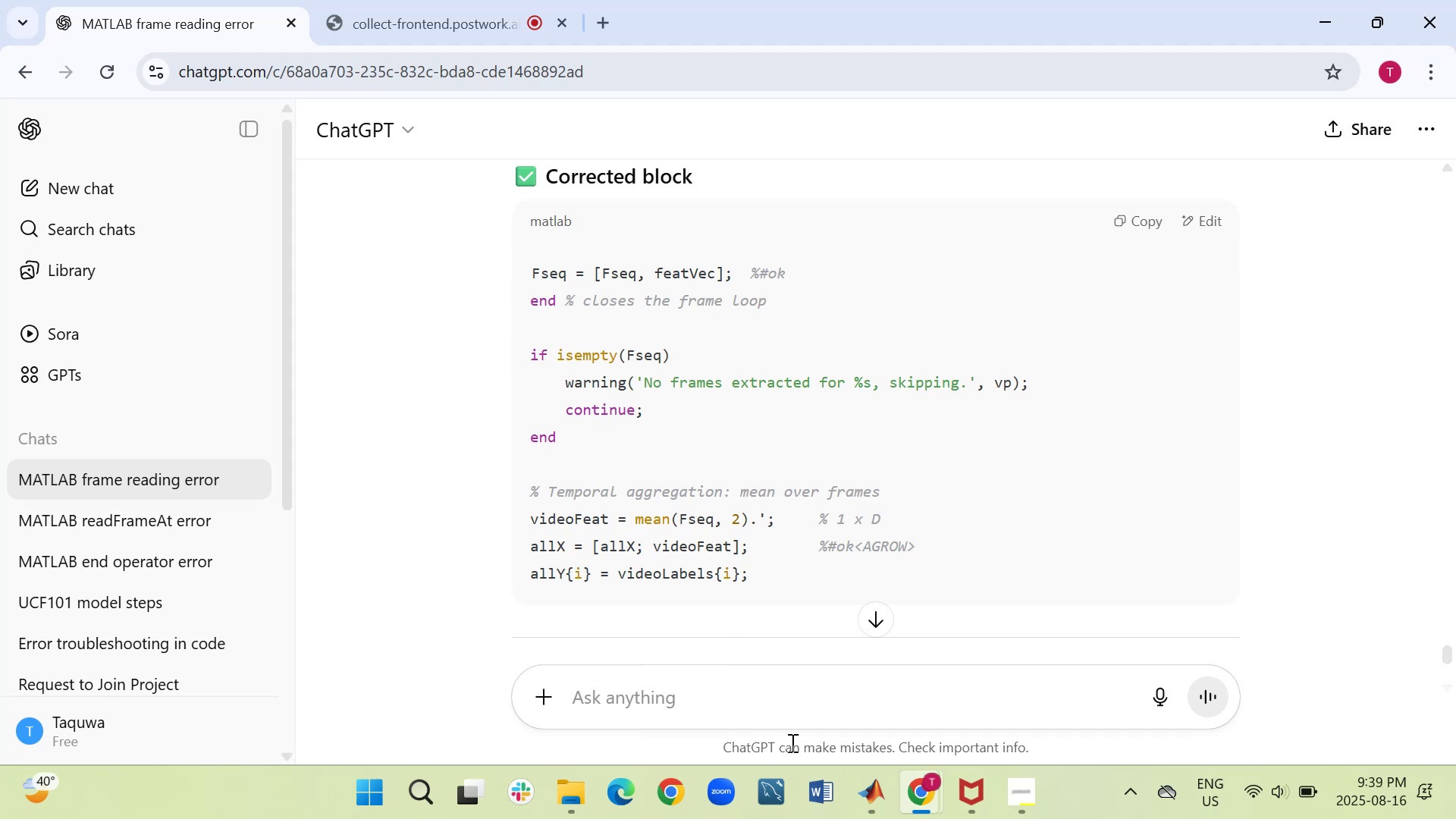 
left_click([883, 792])
 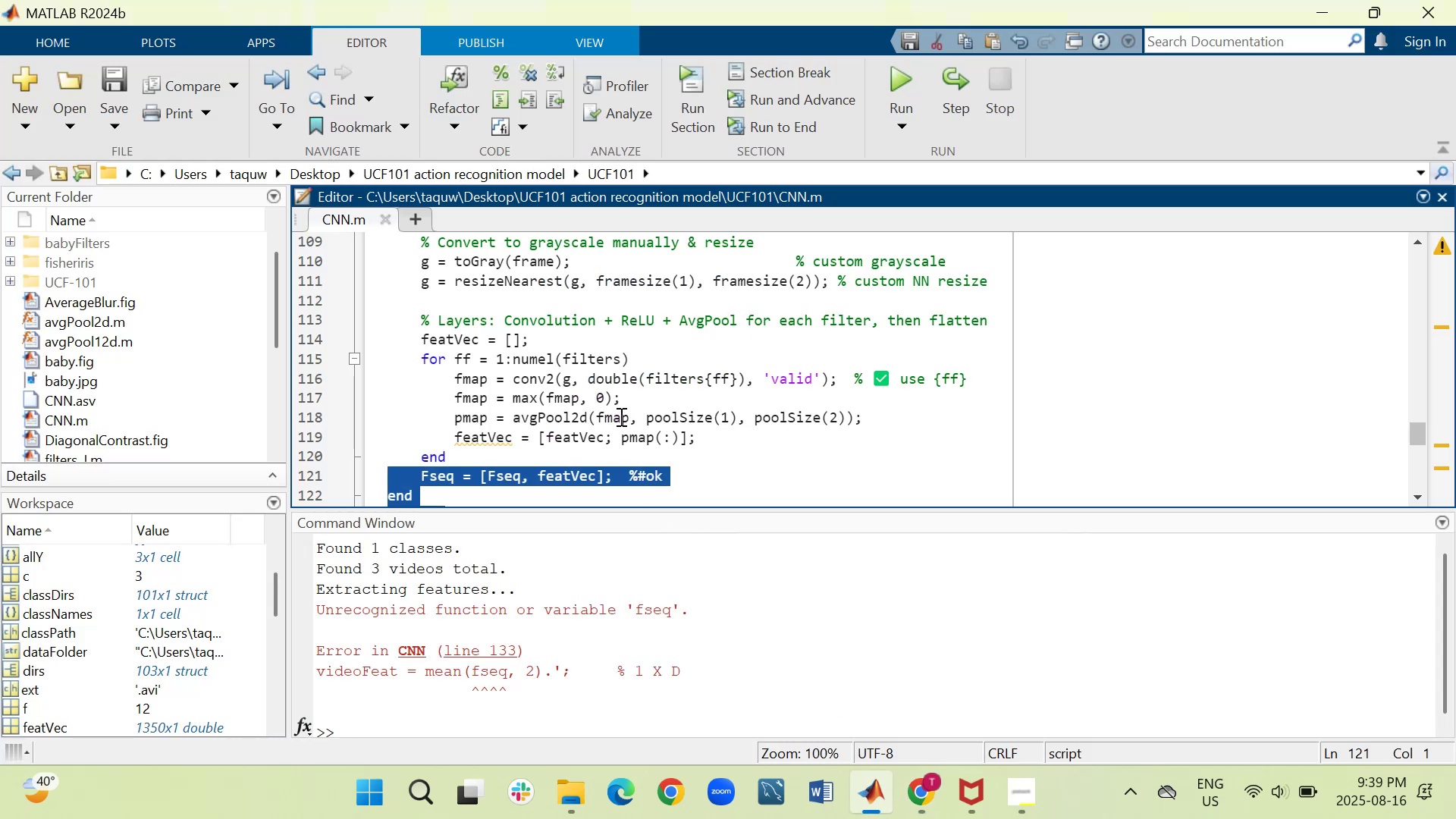 
scroll: coordinate [620, 416], scroll_direction: down, amount: 1.0
 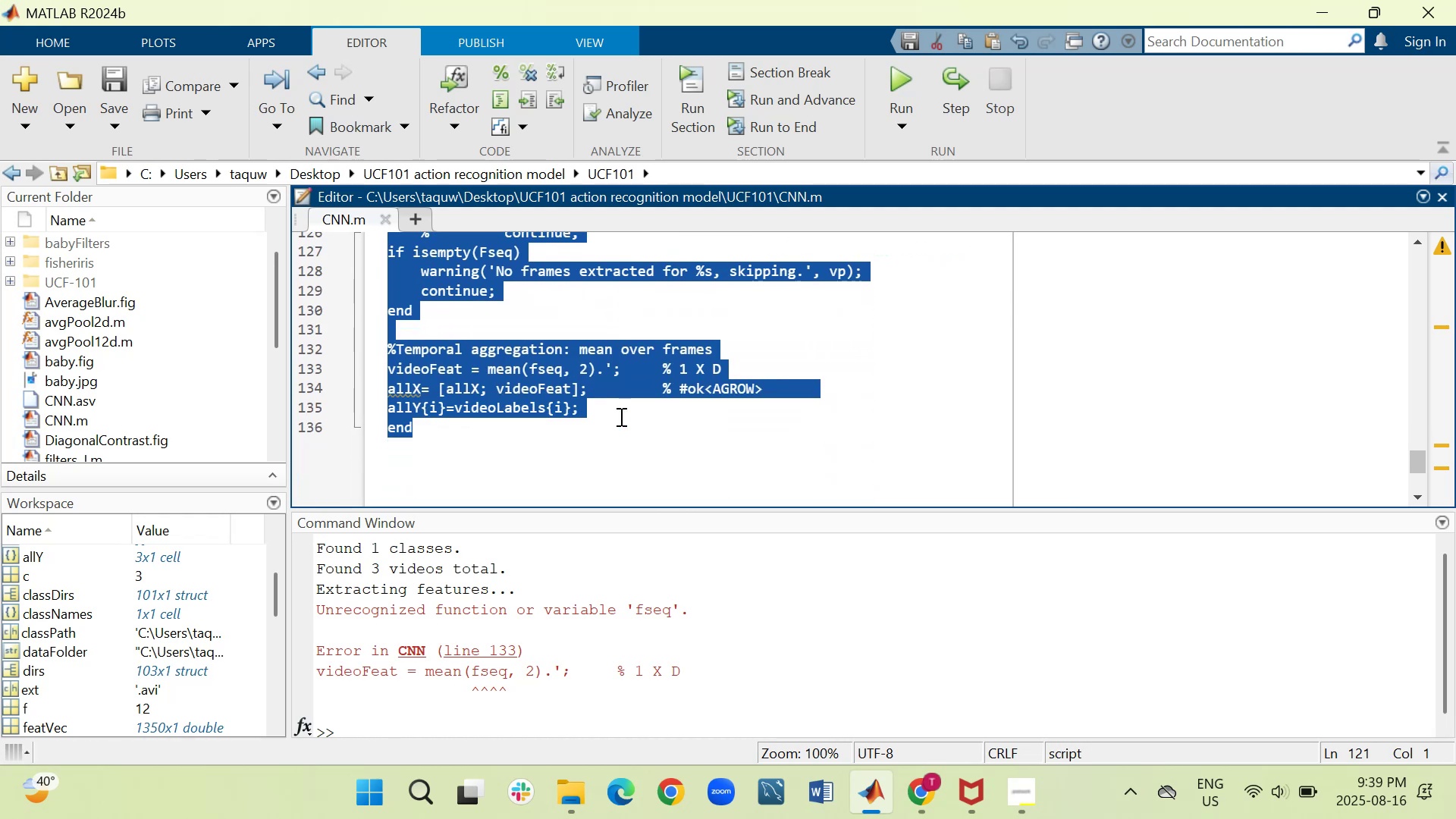 
key(Control+V)
 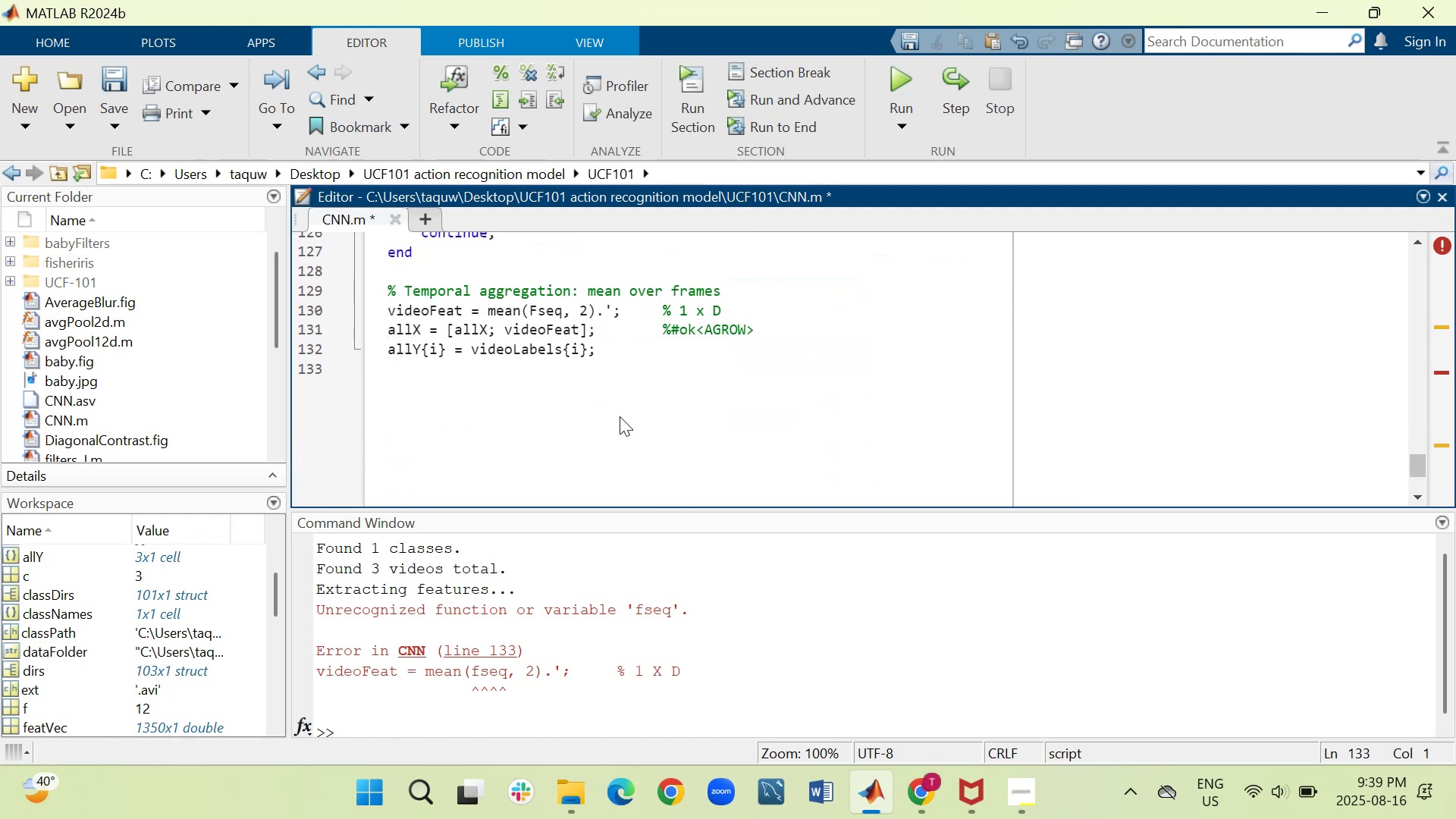 
key(Control+S)
 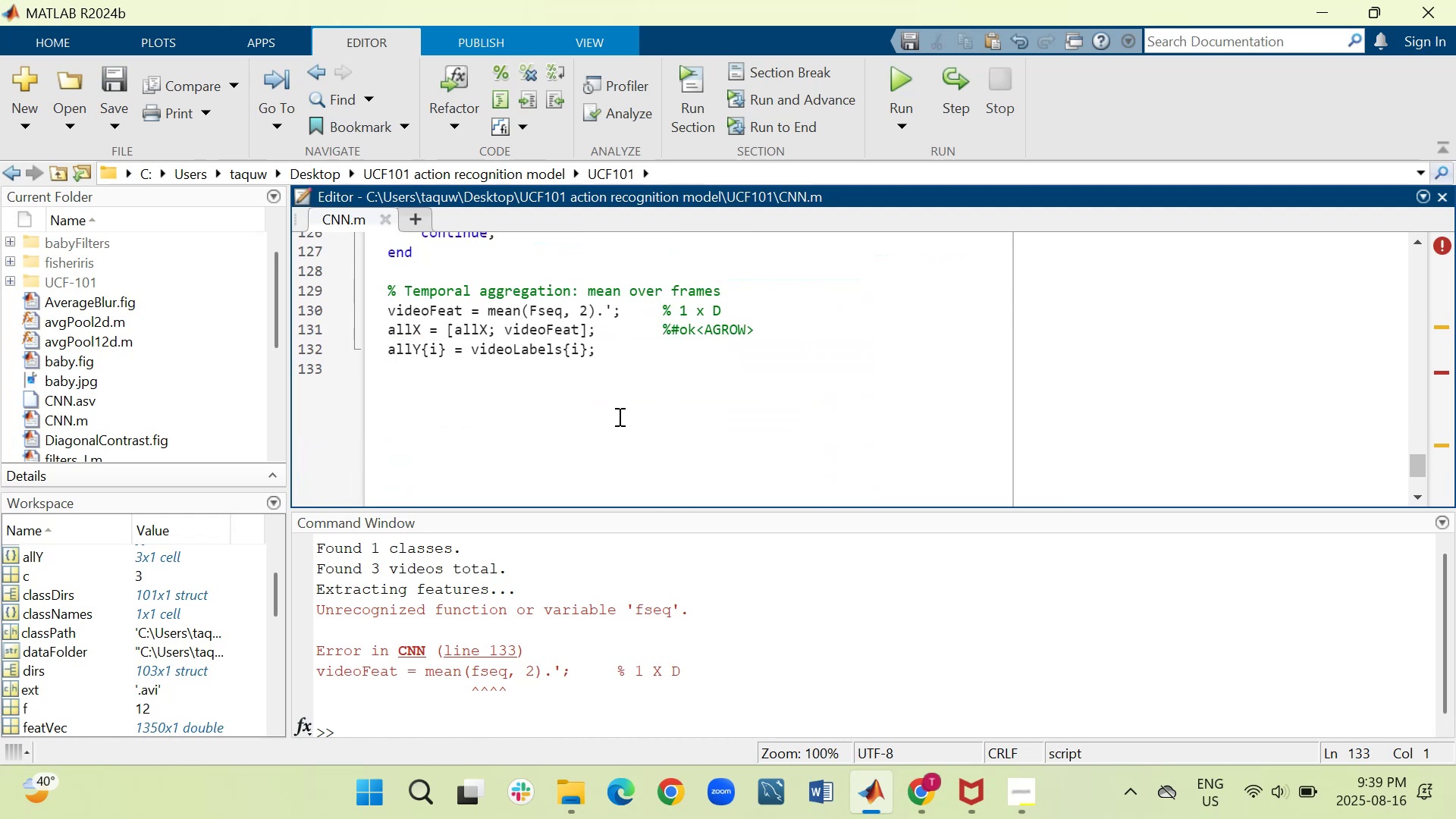 
scroll: coordinate [618, 416], scroll_direction: up, amount: 1.0
 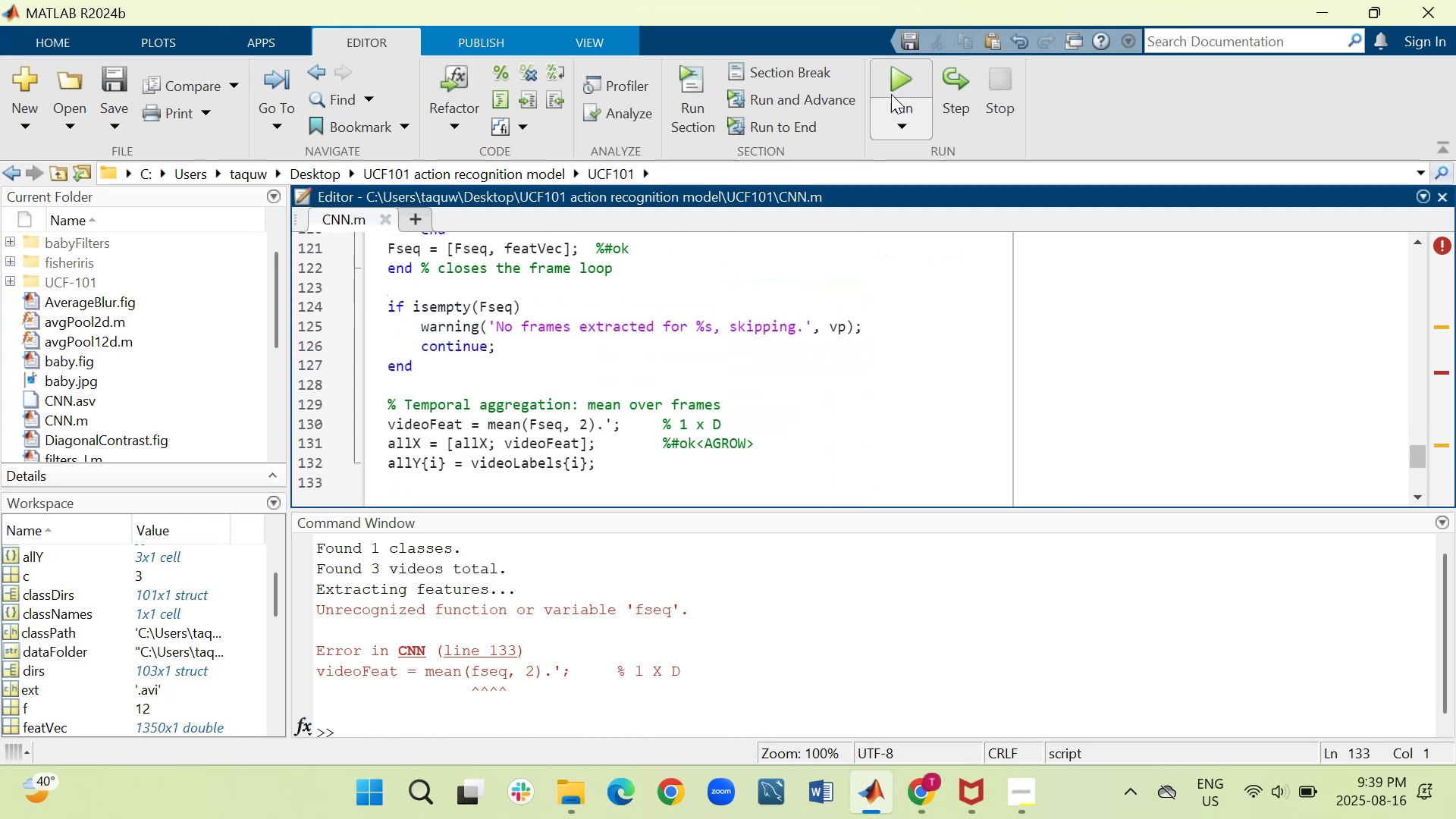 
left_click([894, 78])
 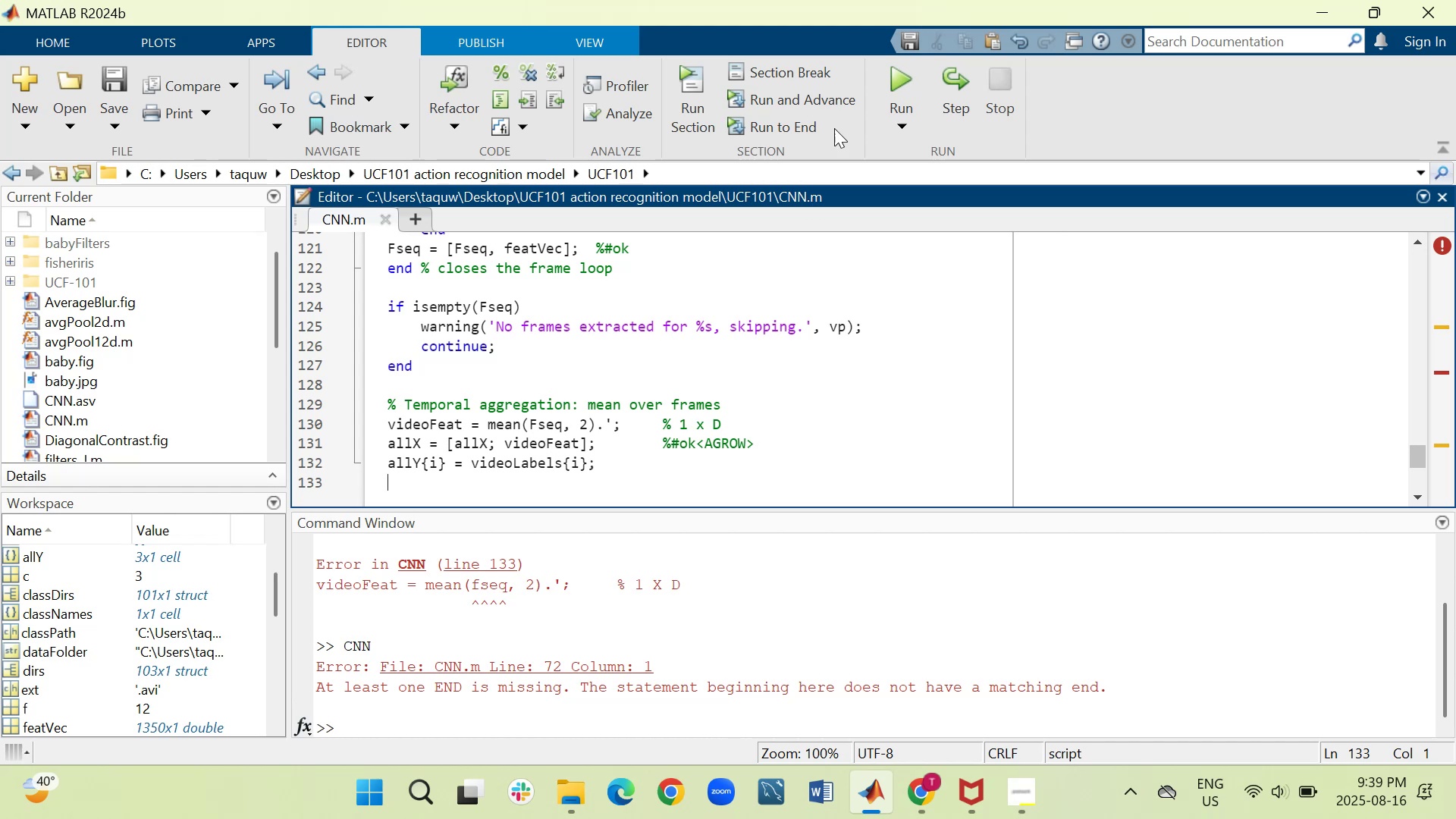 
left_click([886, 77])
 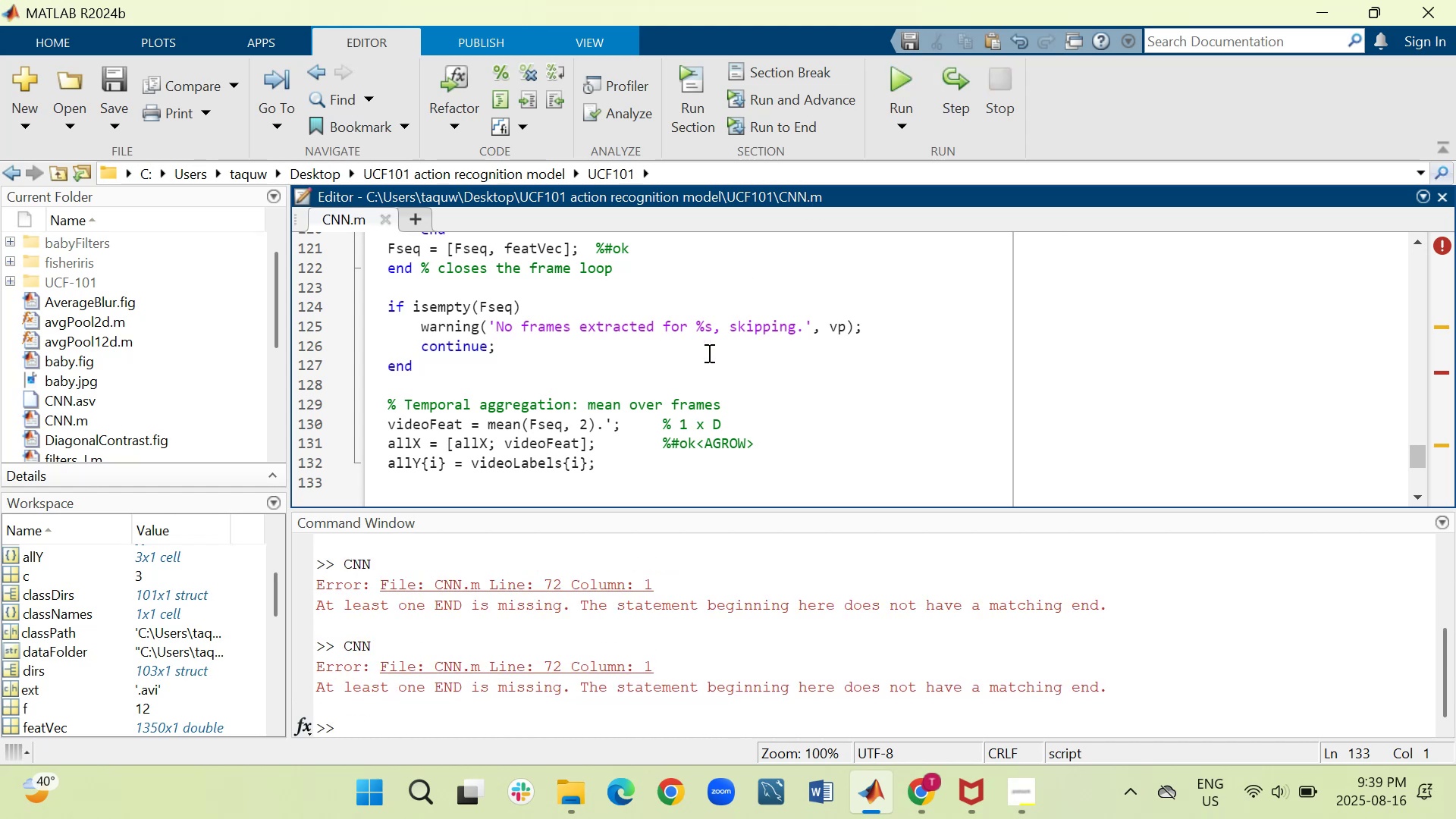 
wait(6.35)
 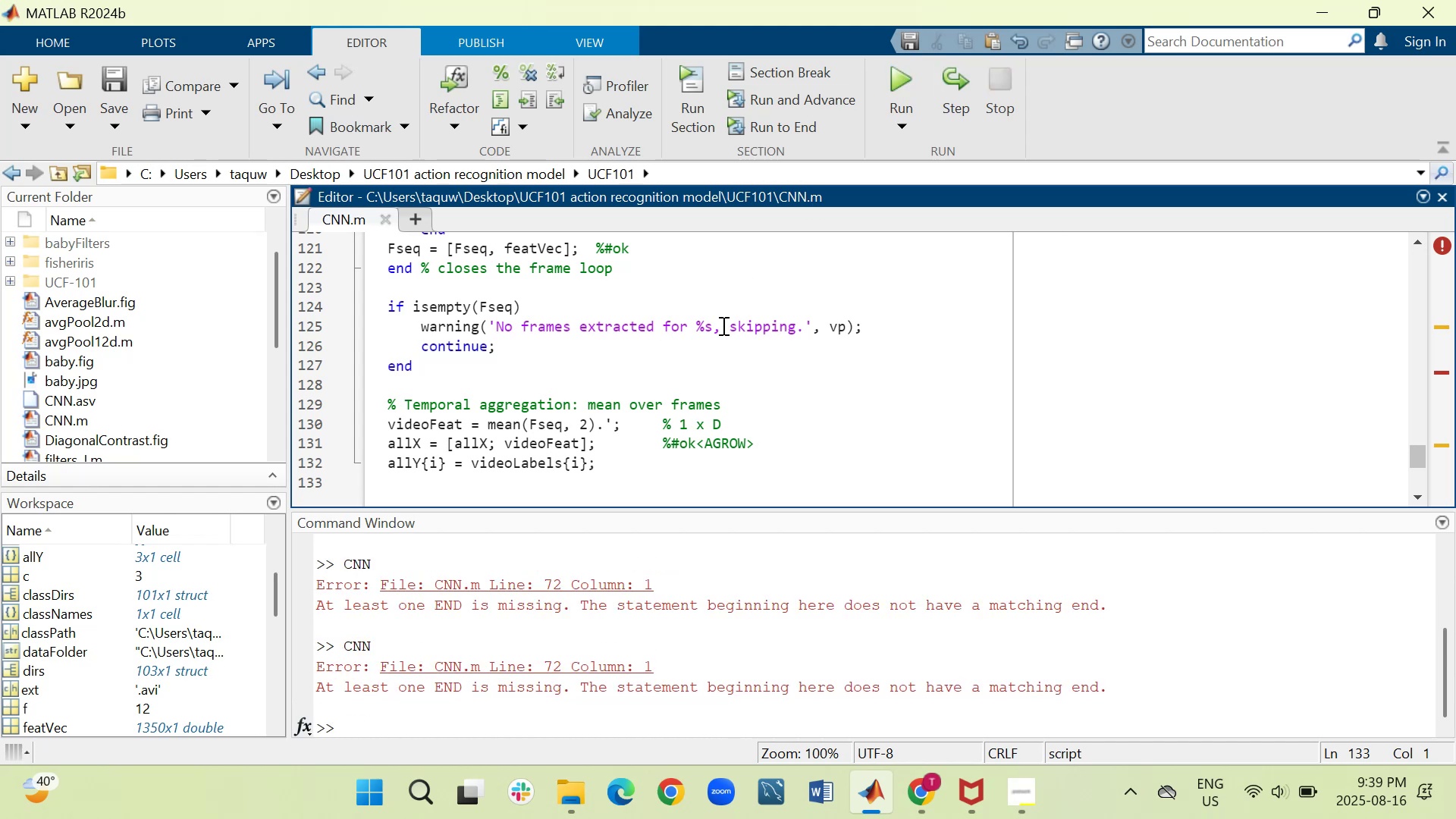 
left_click_drag(start_coordinate=[1109, 685], to_coordinate=[290, 564])
 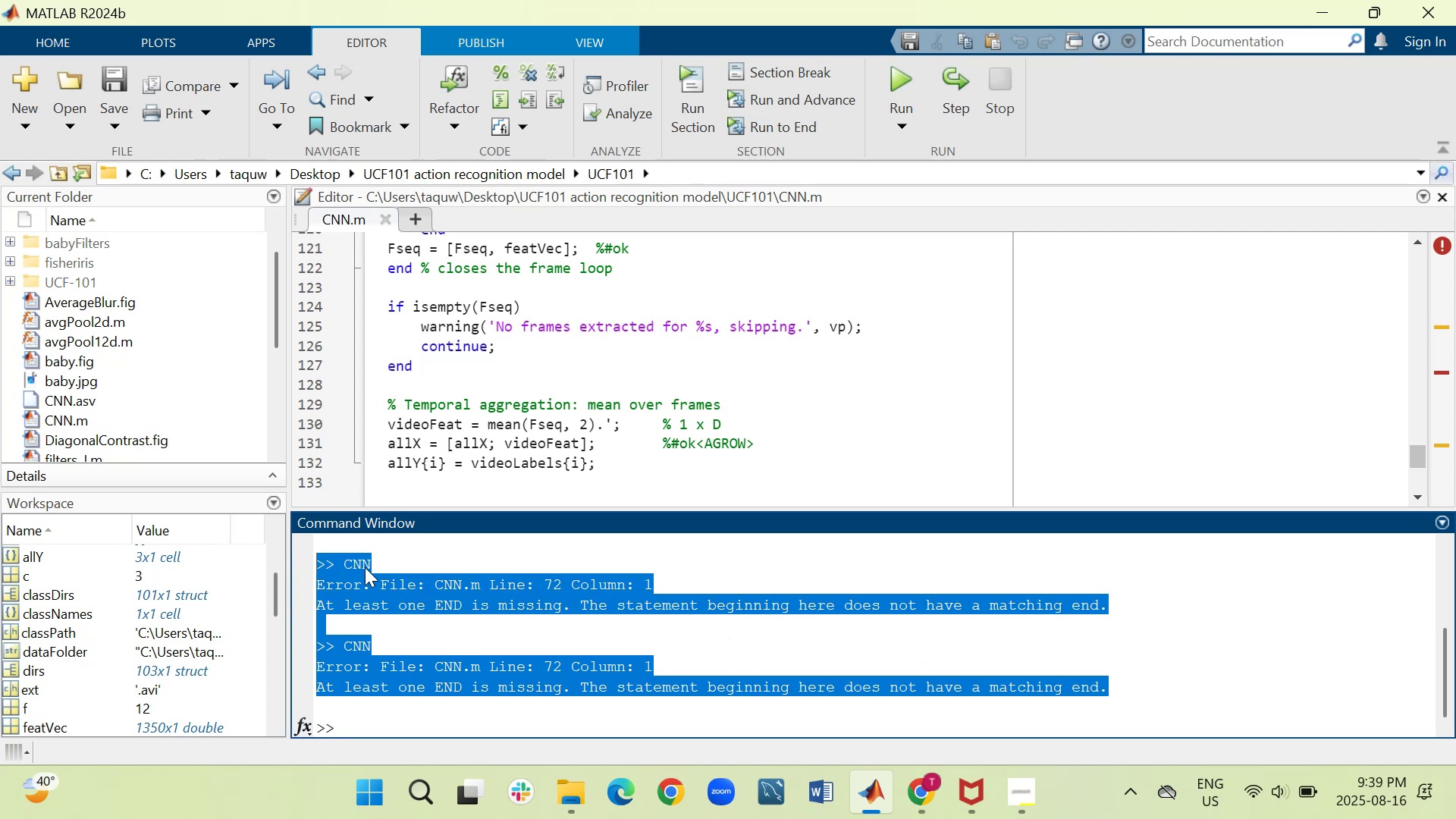 
right_click([365, 567])
 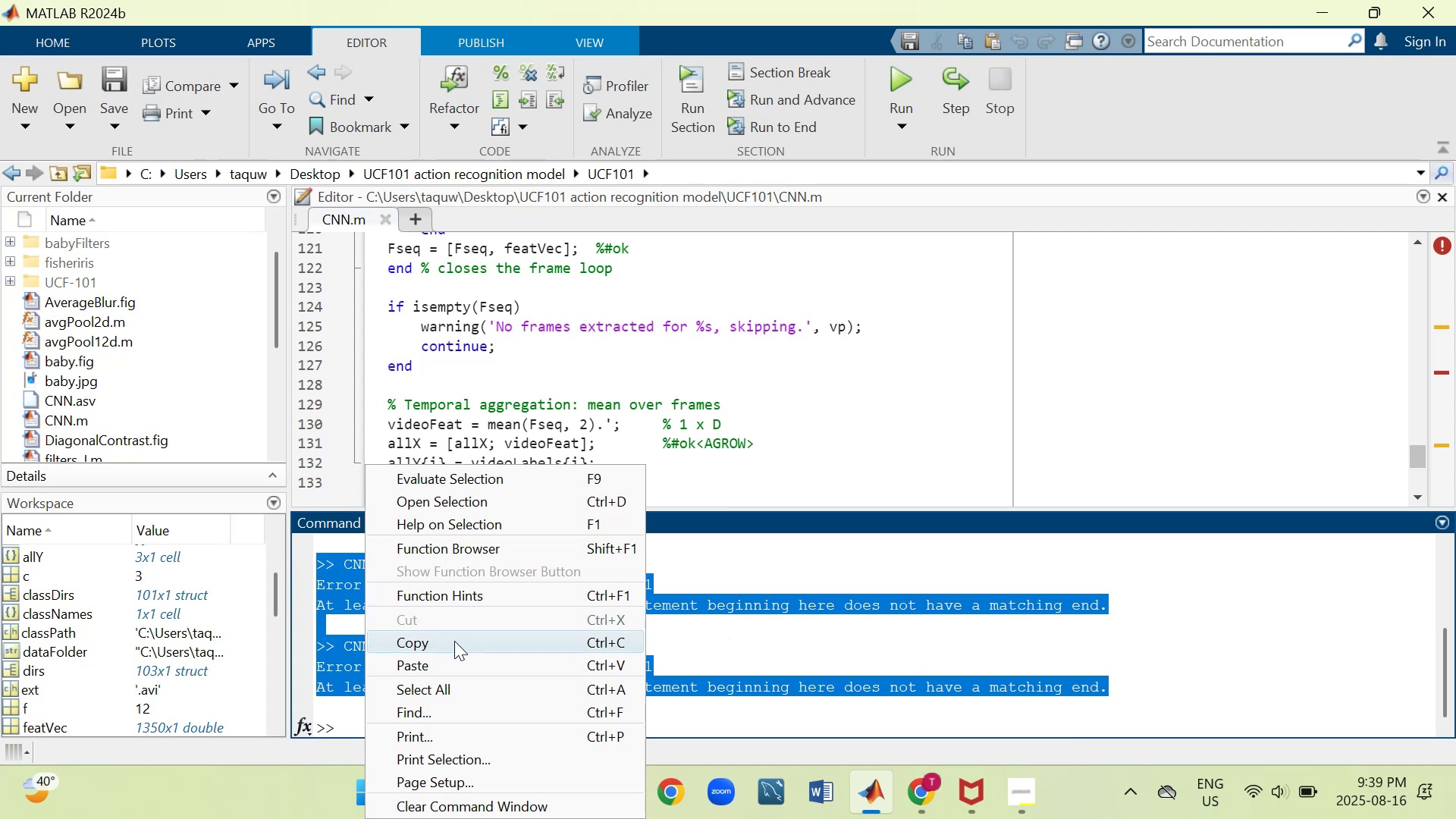 
left_click([453, 642])
 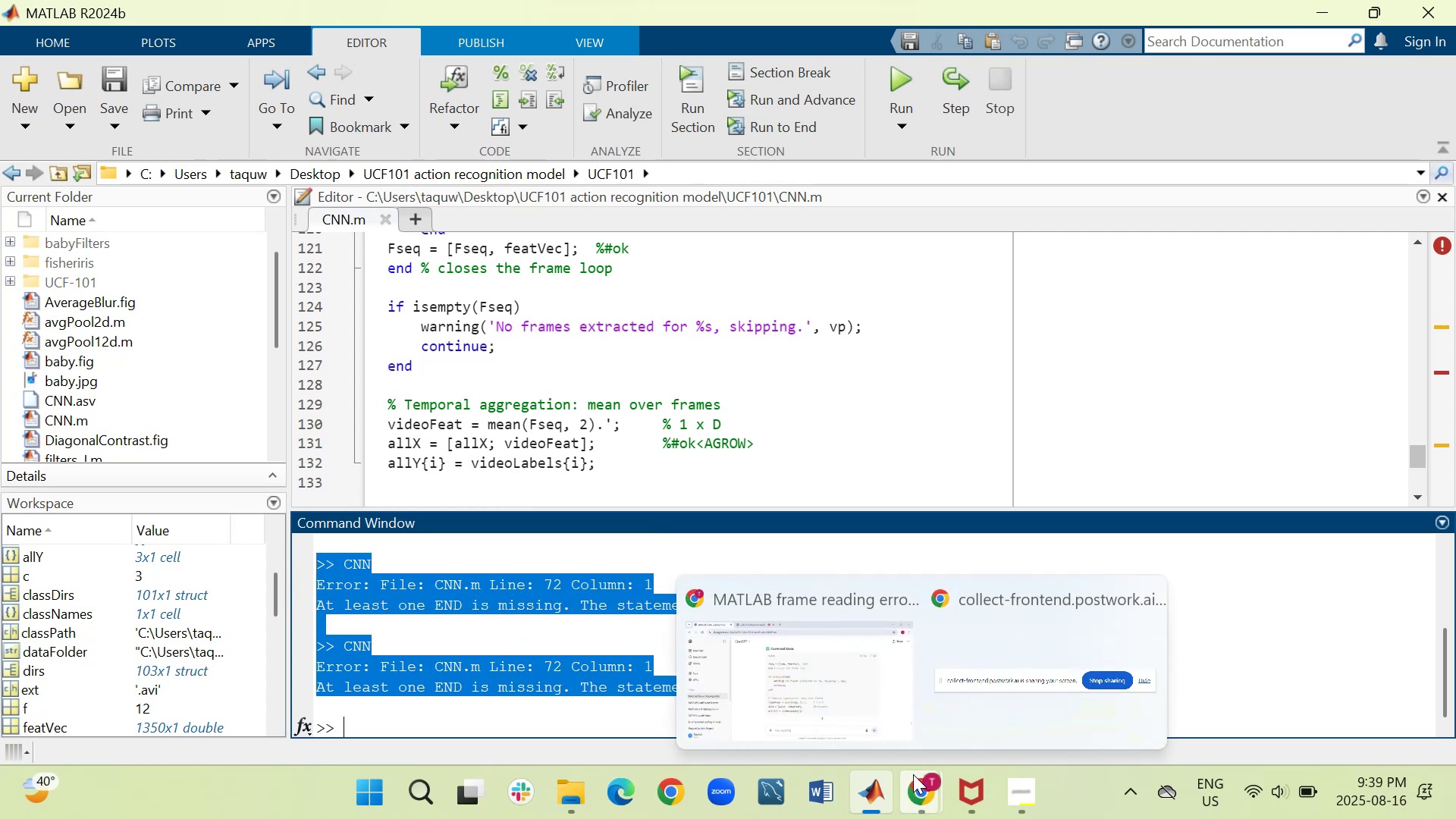 
left_click([824, 682])
 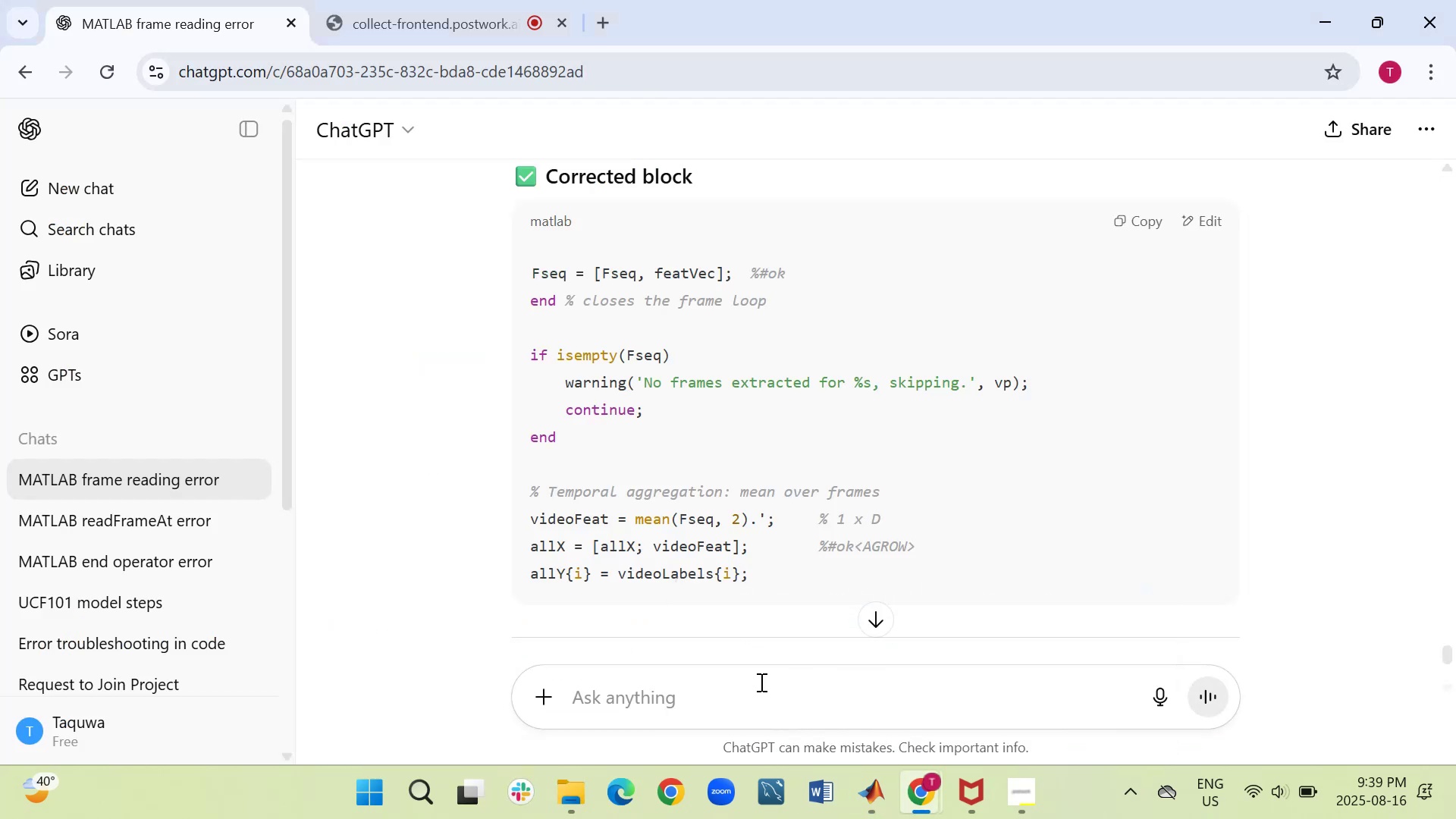 
scroll: coordinate [752, 475], scroll_direction: down, amount: 1.0
 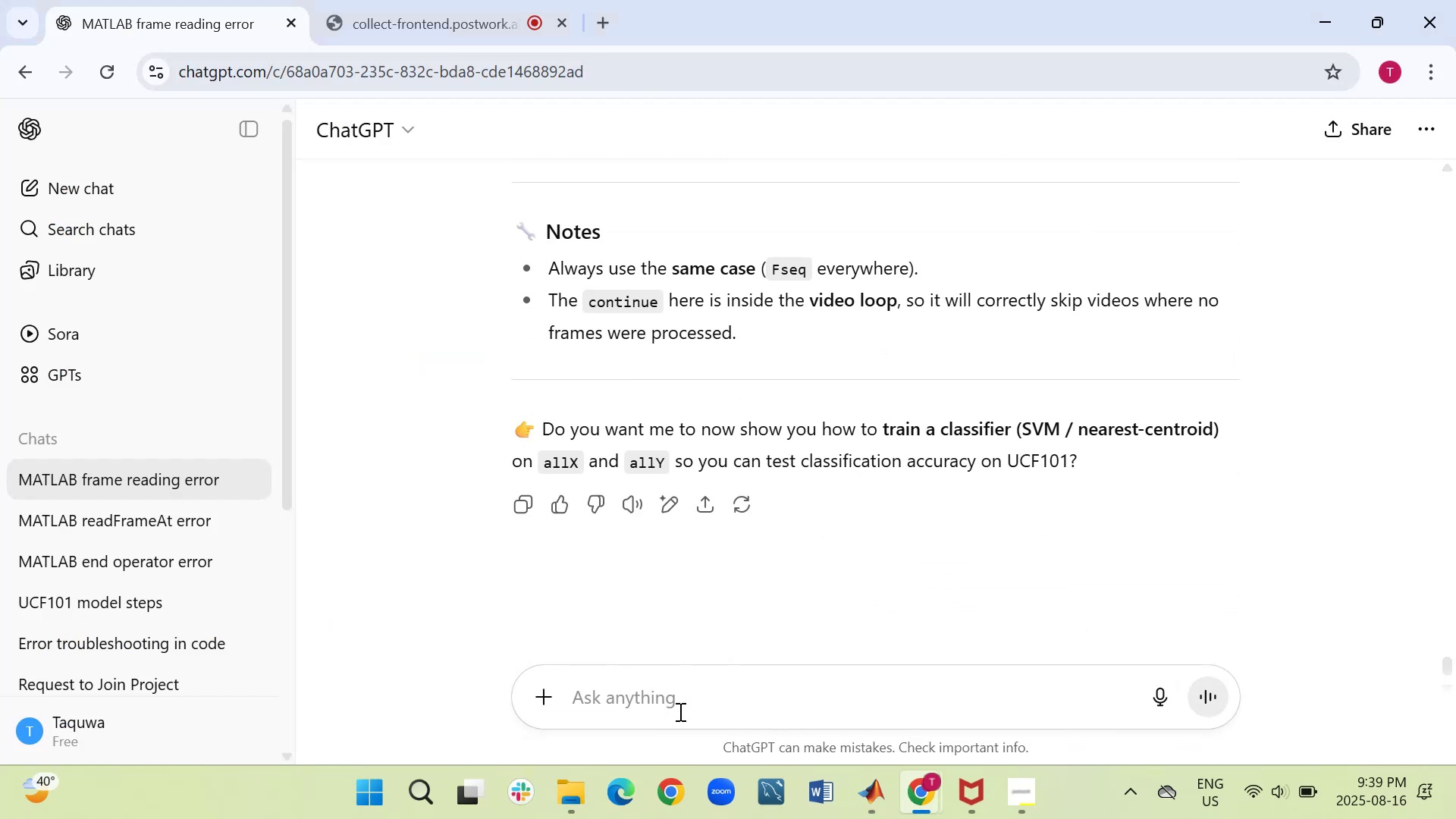 
left_click([671, 698])
 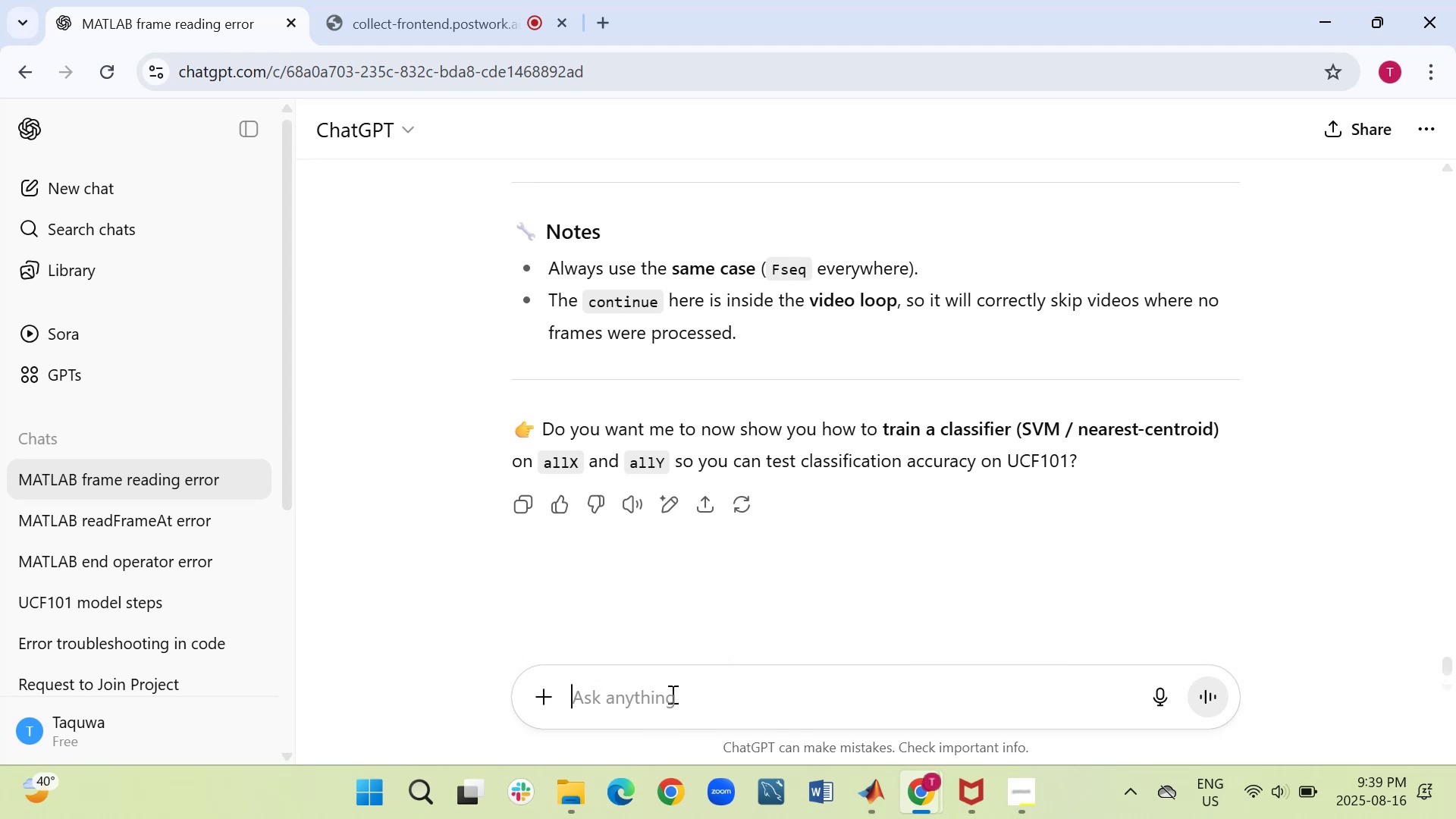 
right_click([671, 694])
 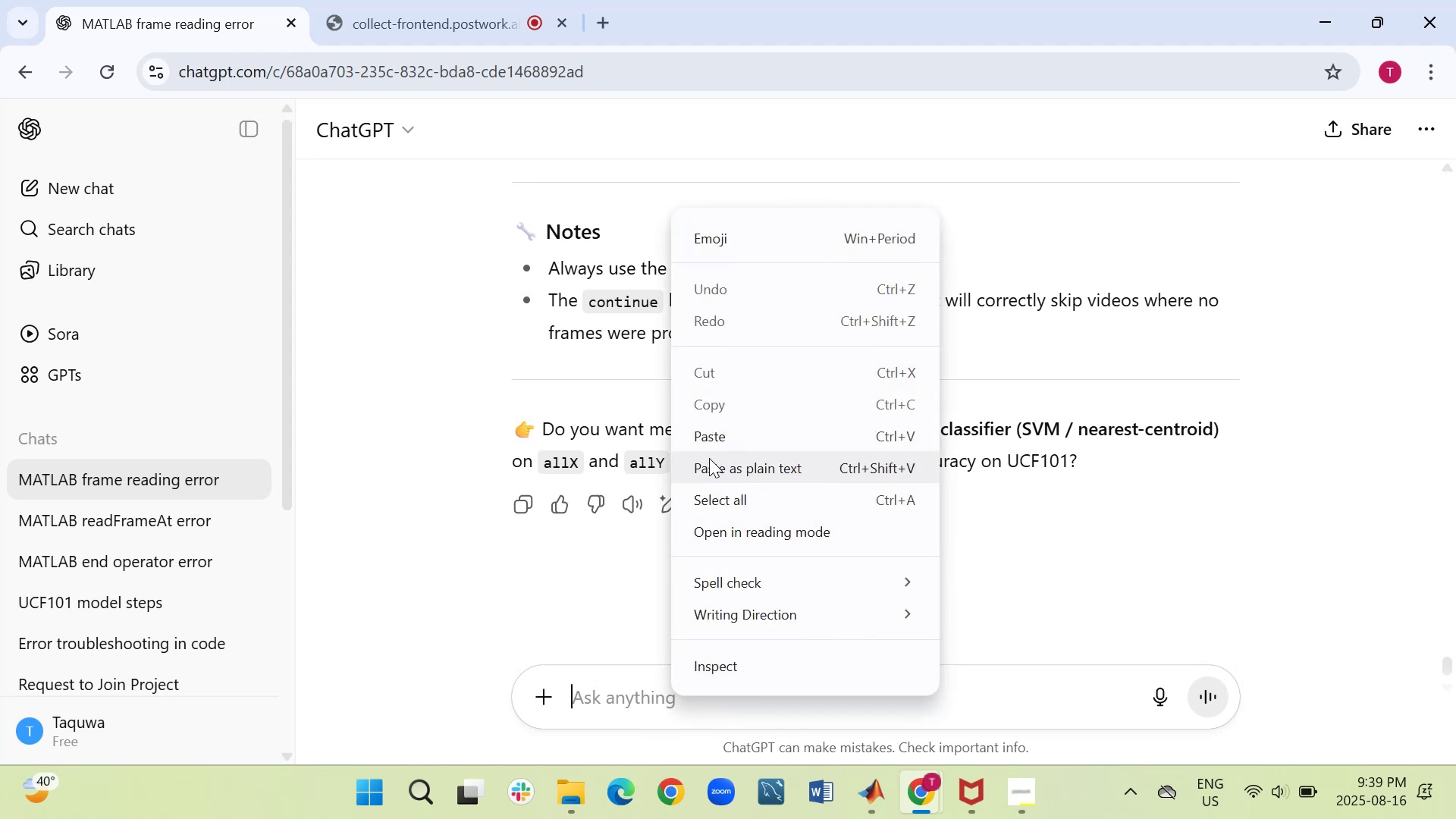 
left_click([714, 437])
 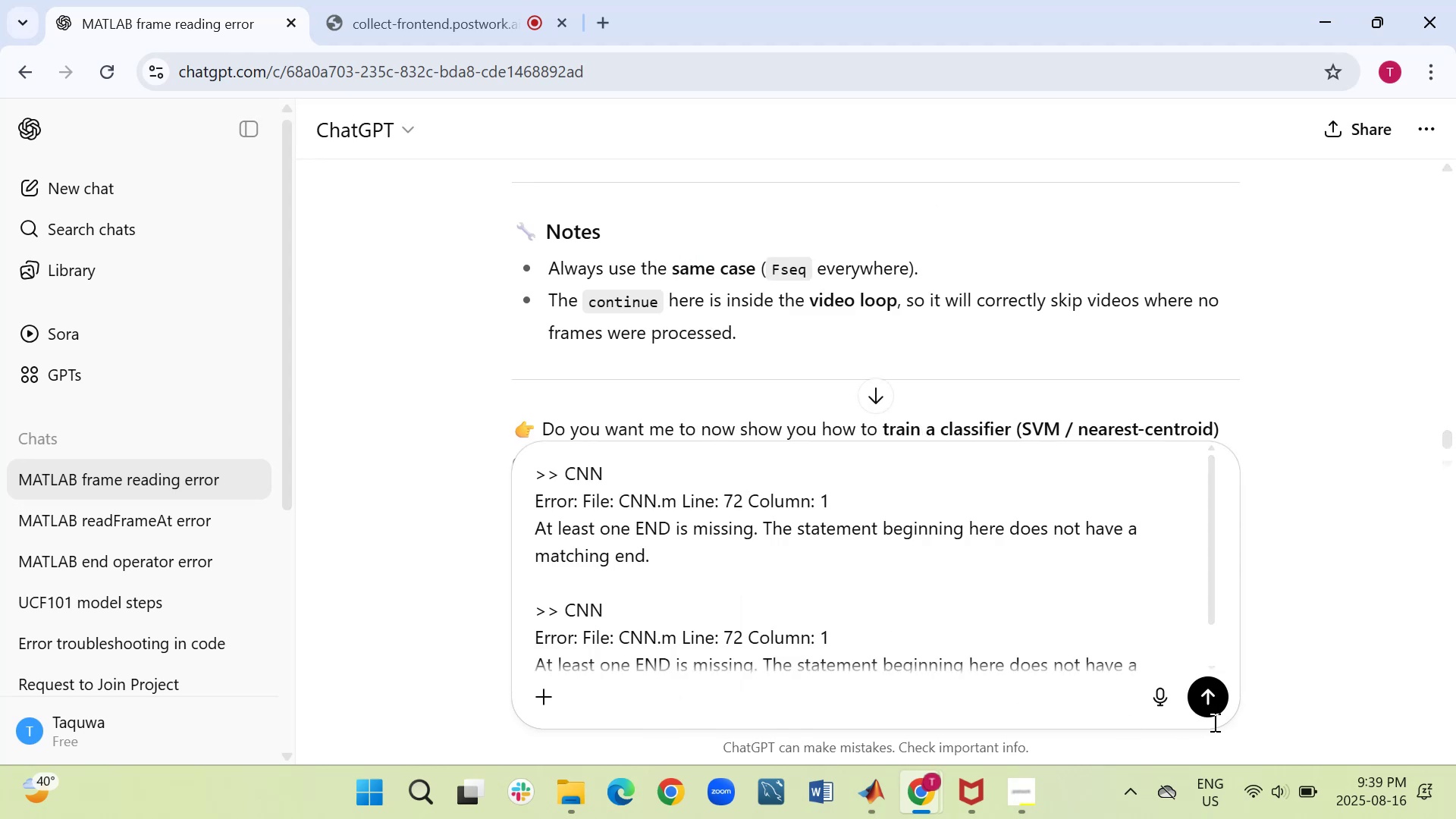 
left_click([1214, 708])
 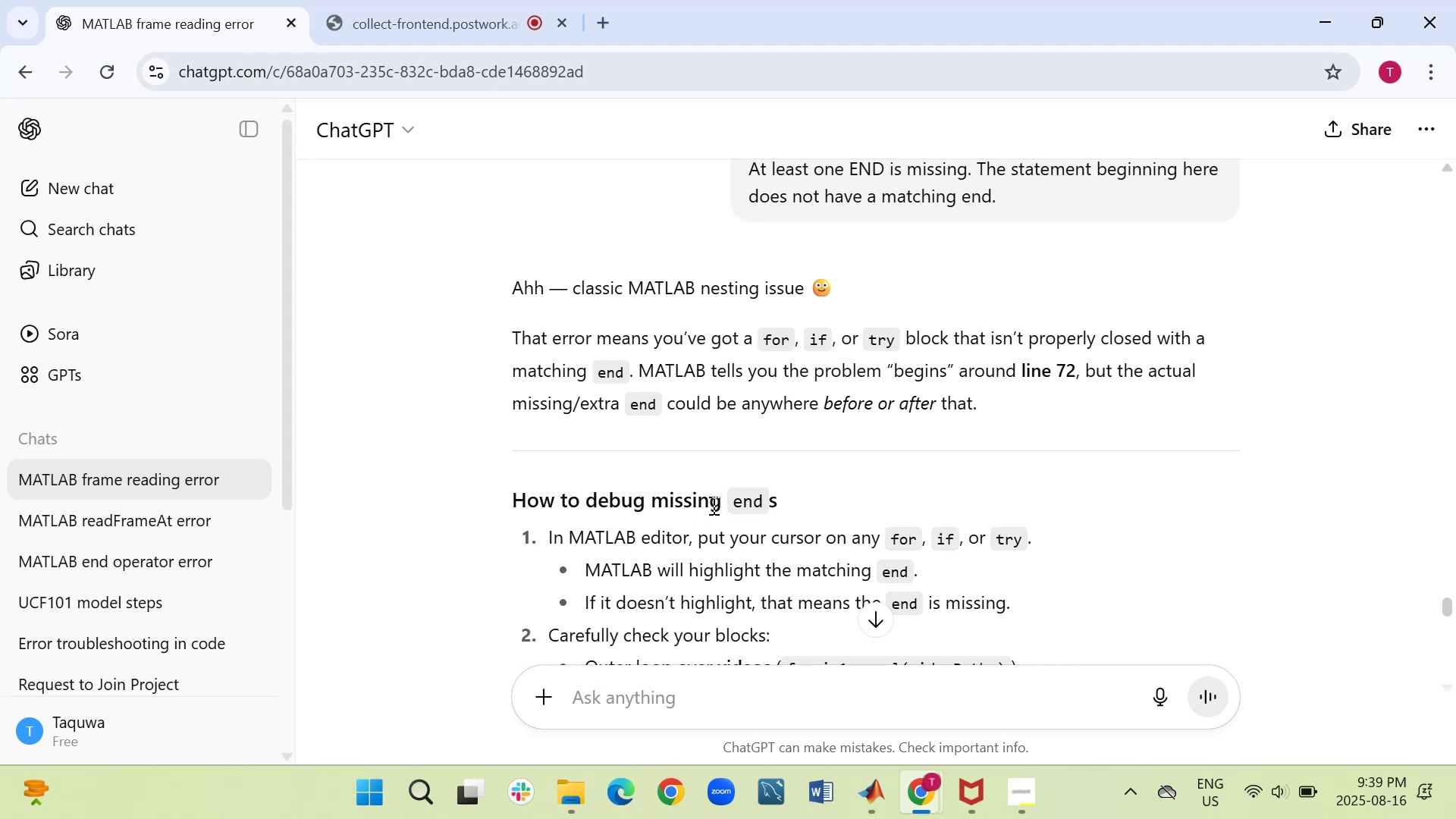 
wait(23.69)
 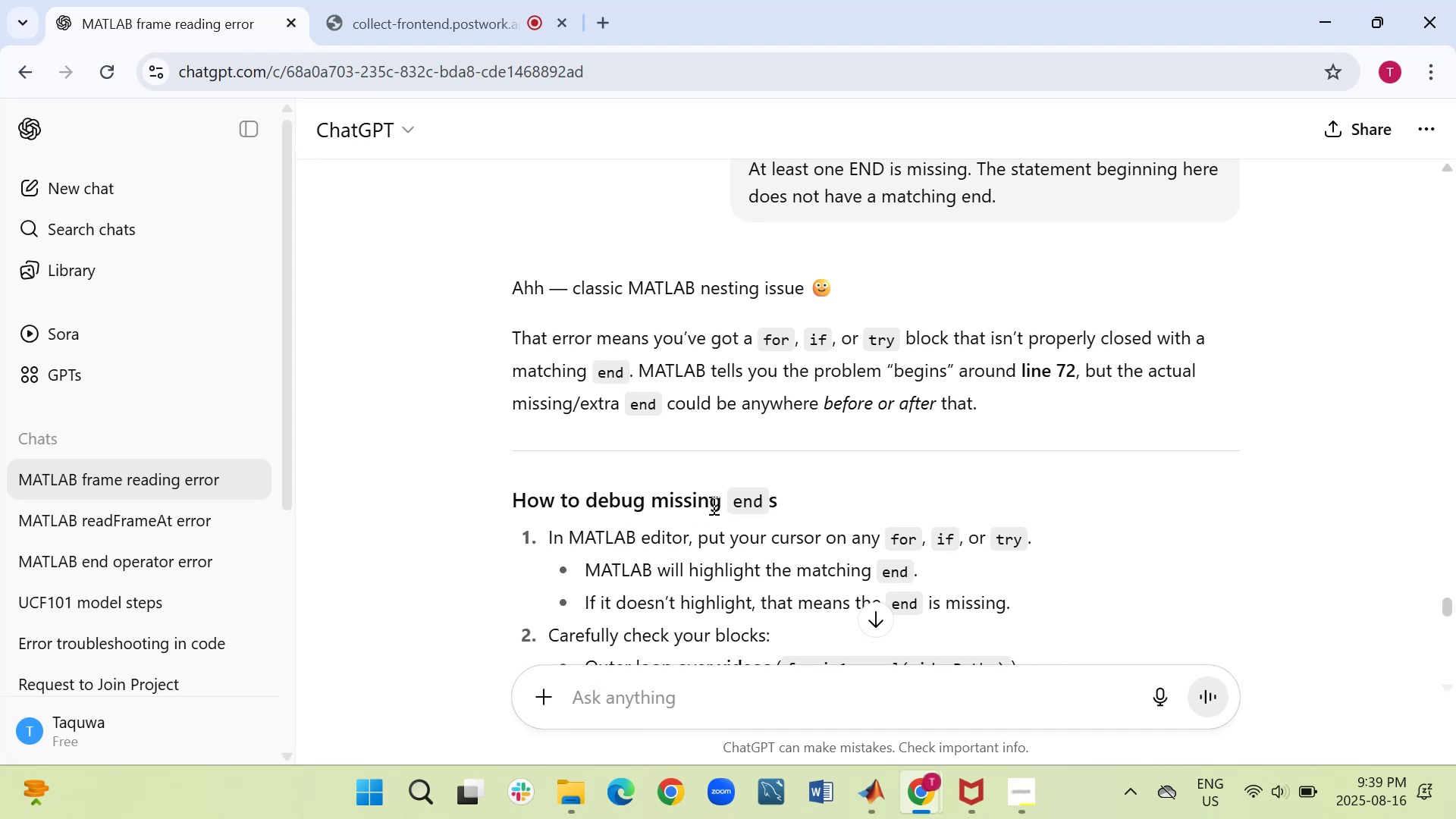 
scroll: coordinate [707, 574], scroll_direction: down, amount: 1.0
 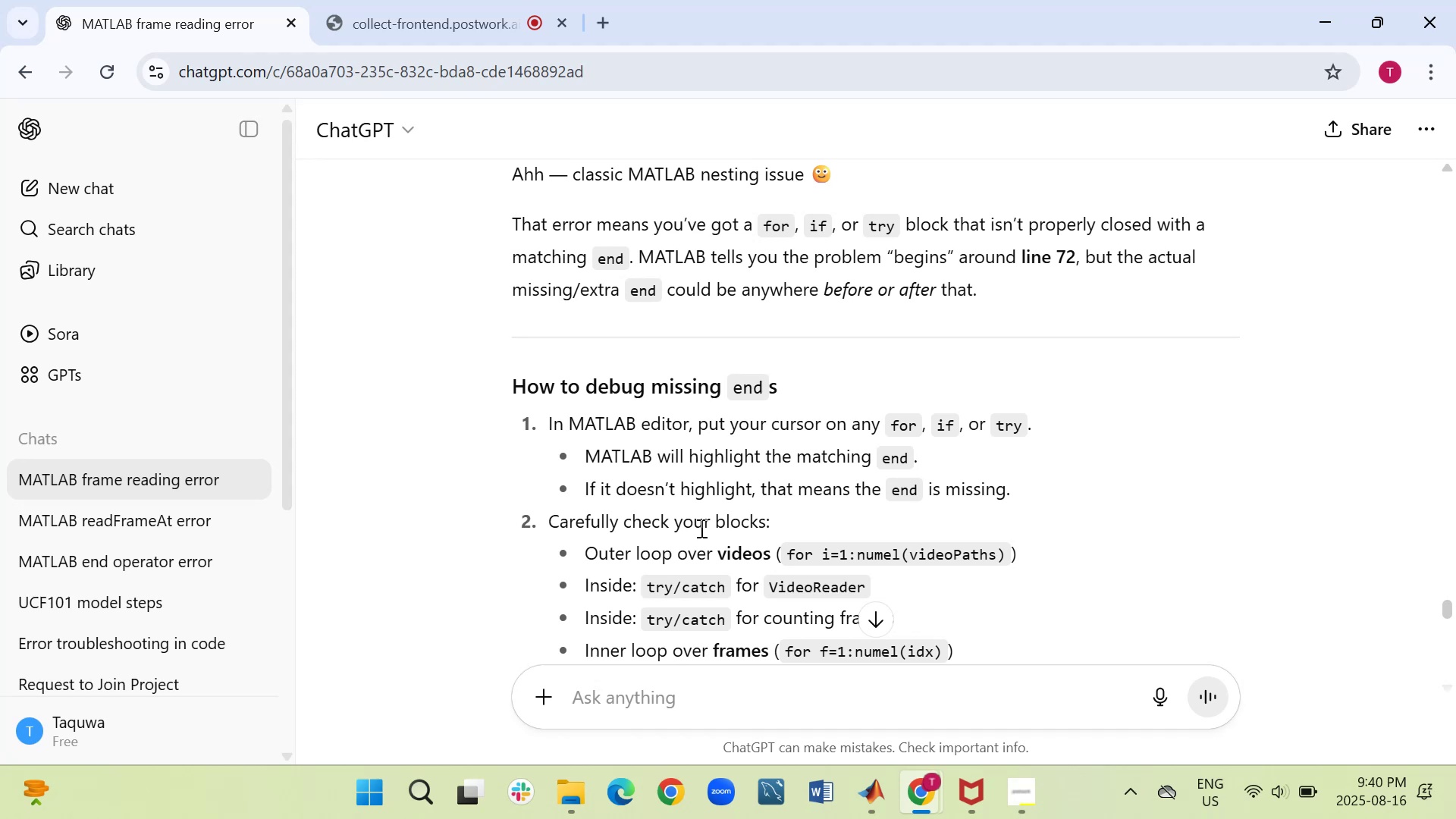 
wait(12.7)
 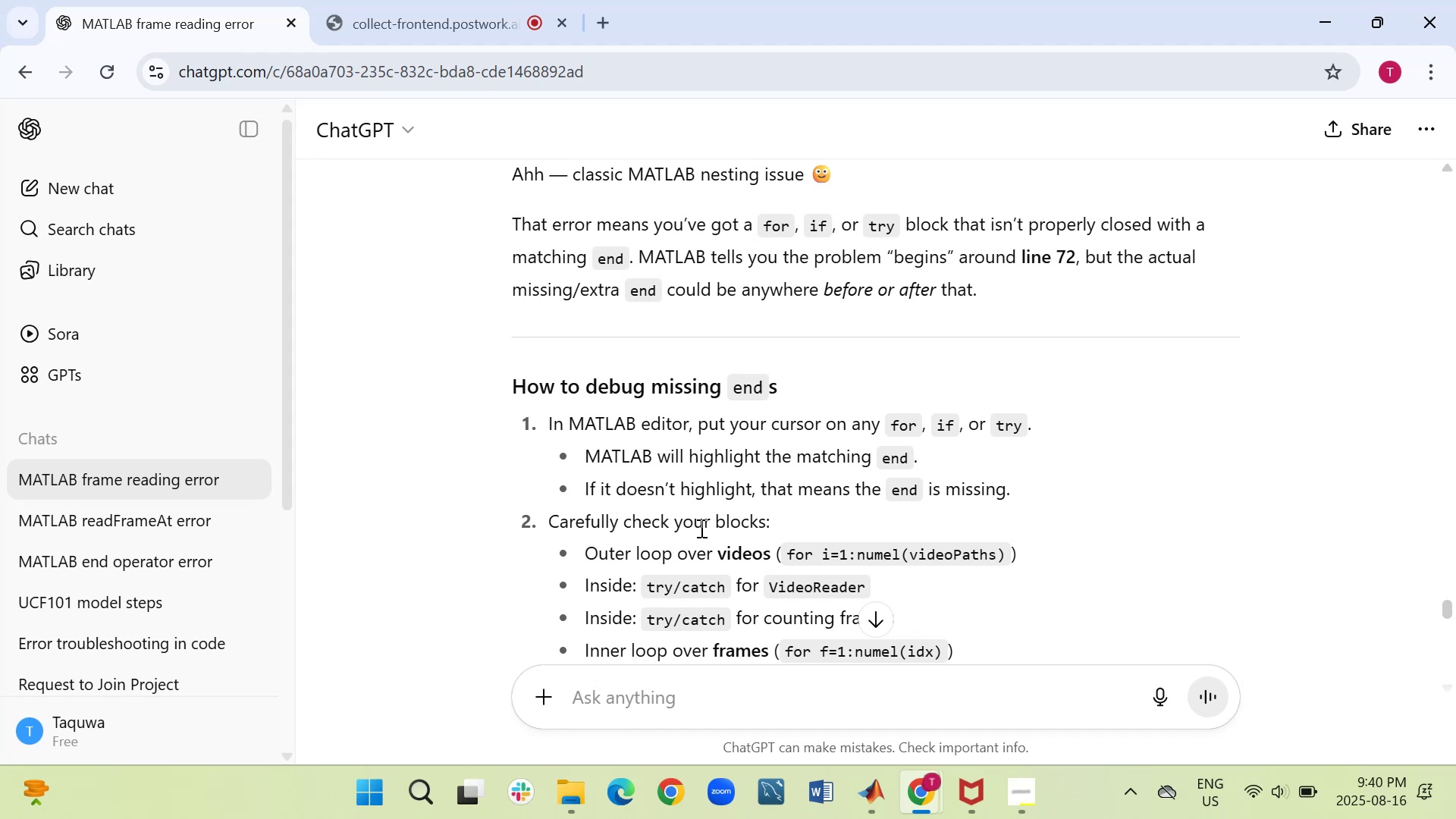 
scroll: coordinate [632, 517], scroll_direction: down, amount: 5.0
 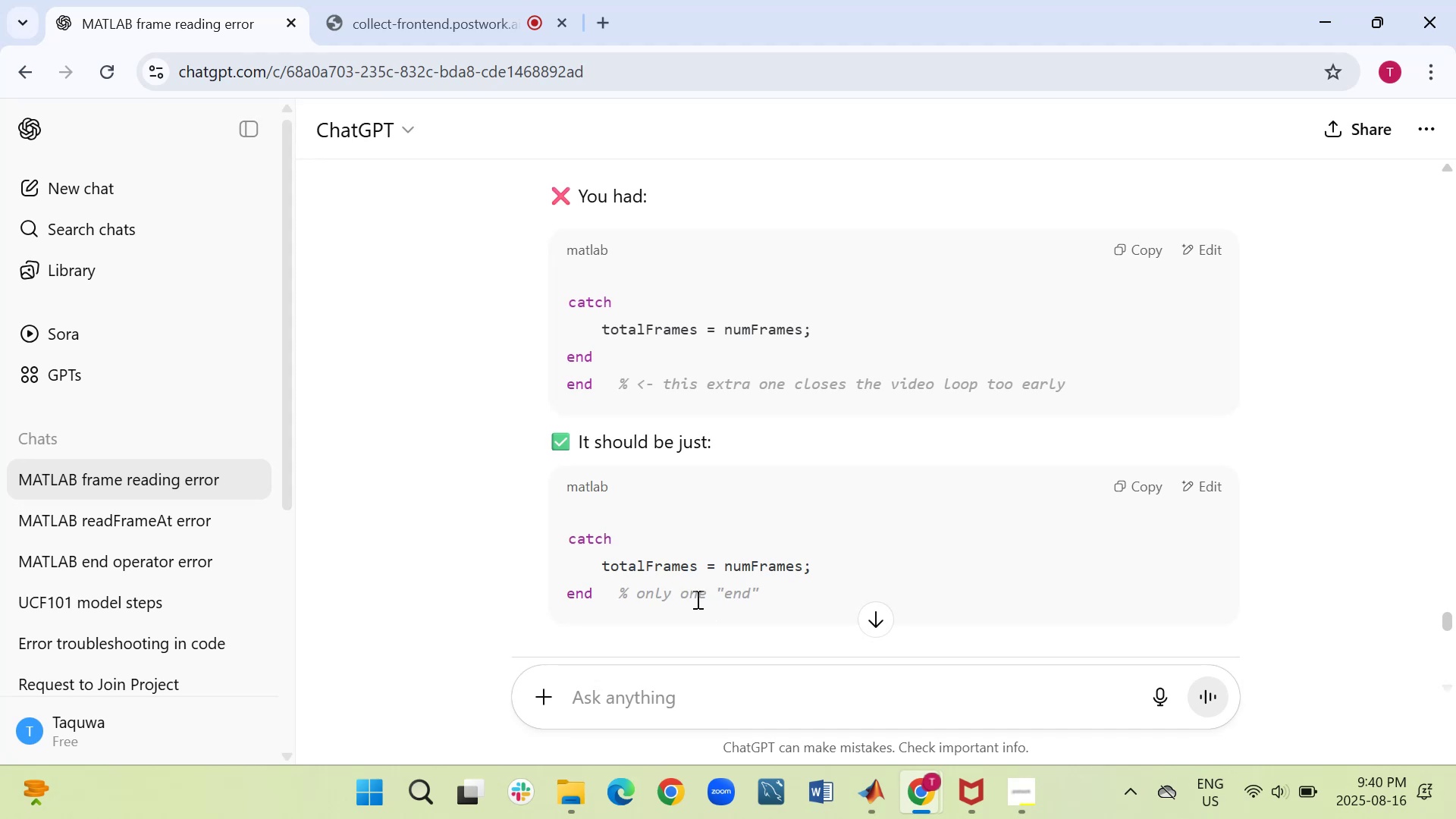 
wait(10.64)
 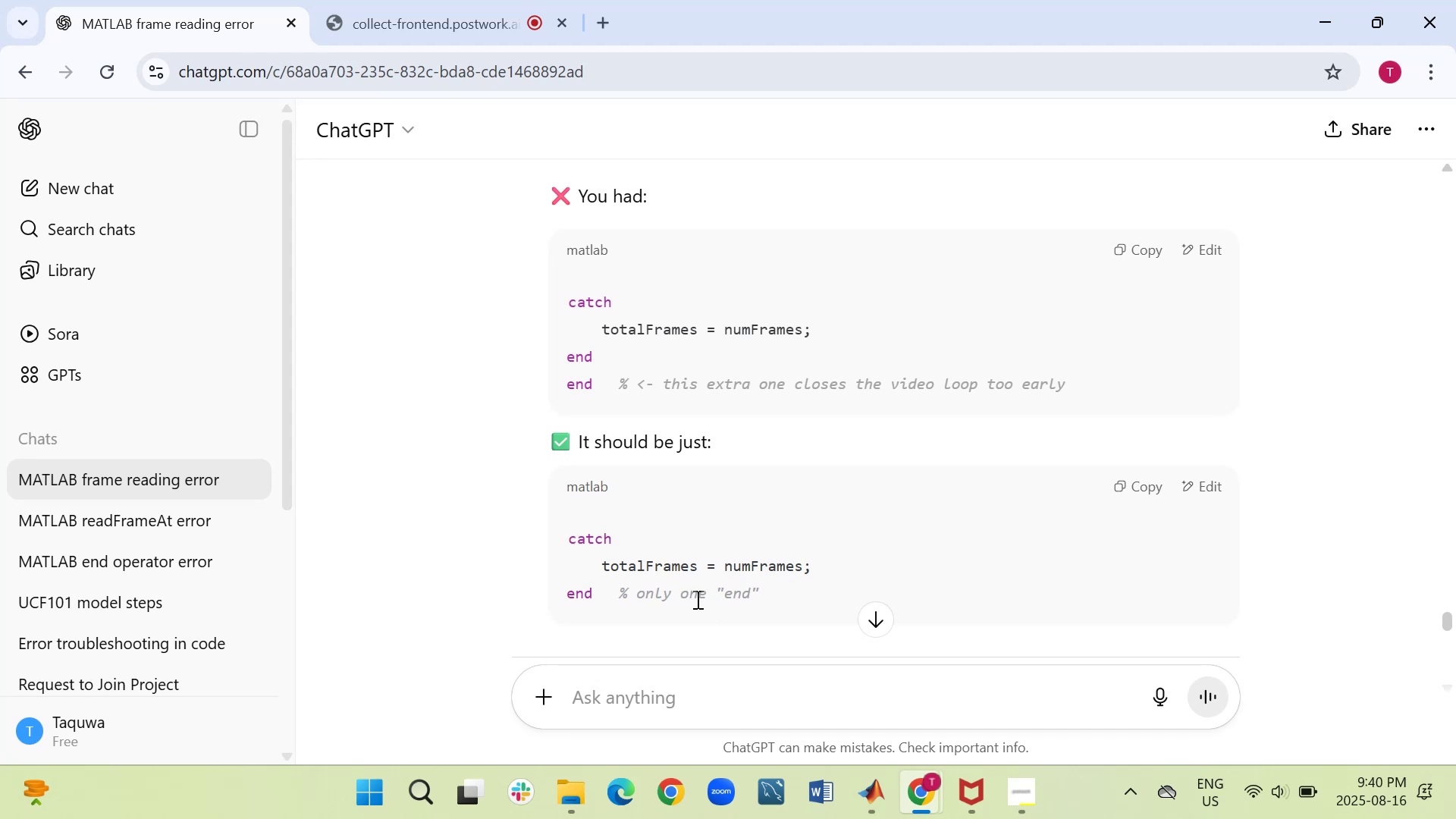 
scroll: coordinate [540, 469], scroll_direction: down, amount: 1.0
 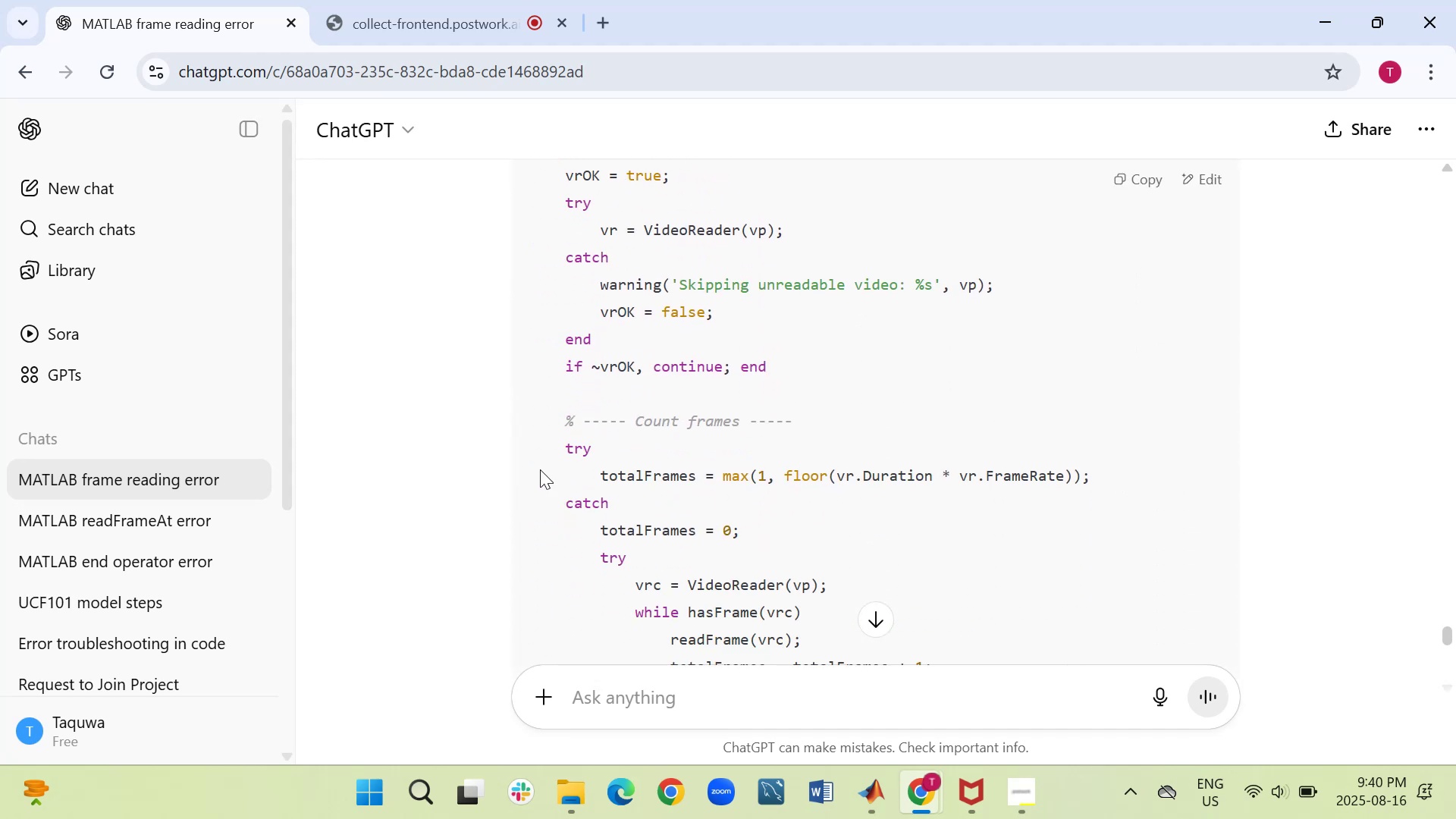 
scroll: coordinate [540, 469], scroll_direction: up, amount: 3.0
 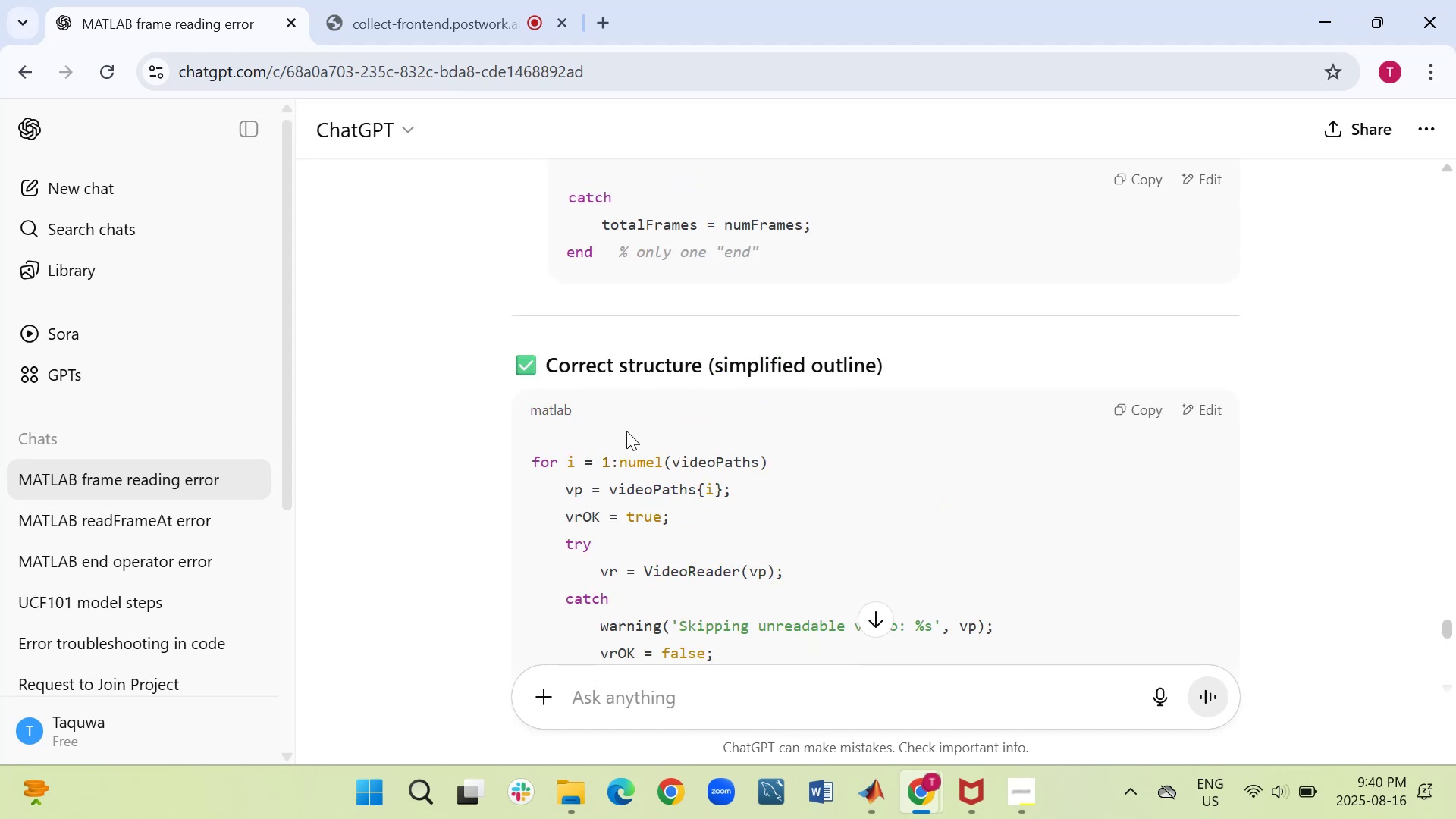 
scroll: coordinate [536, 482], scroll_direction: down, amount: 4.0
 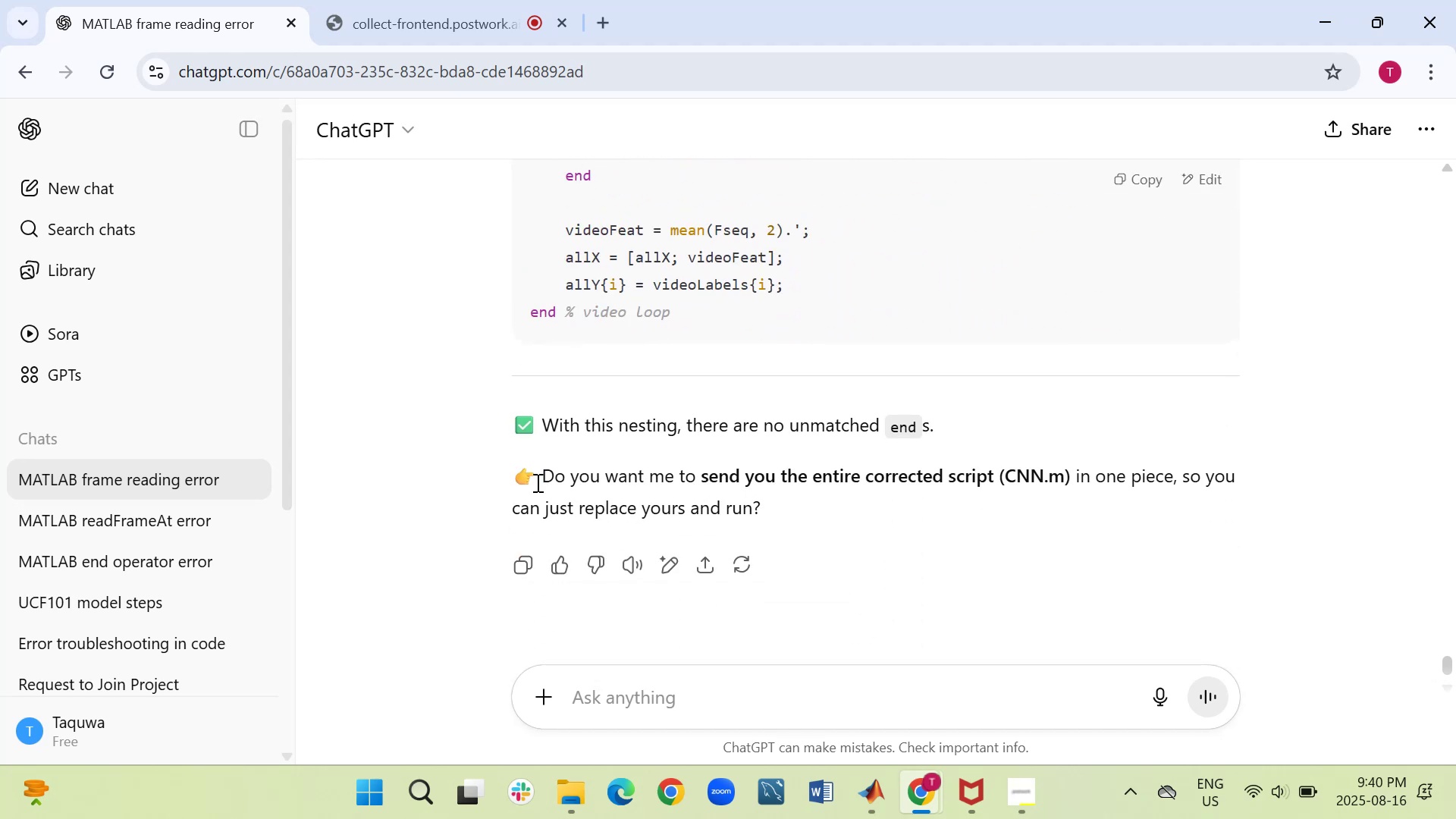 
scroll: coordinate [536, 482], scroll_direction: up, amount: 6.0
 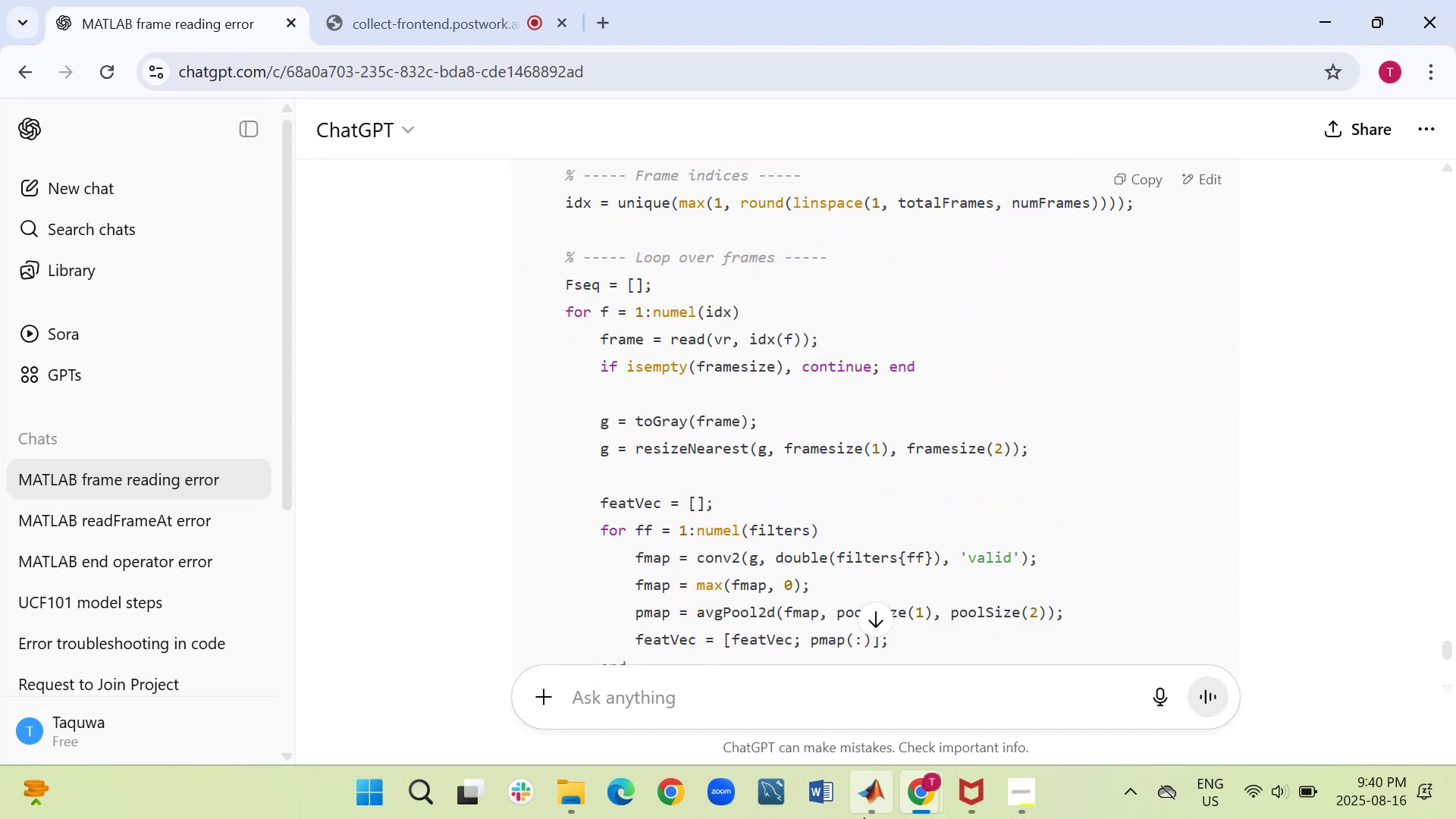 
left_click([879, 805])
 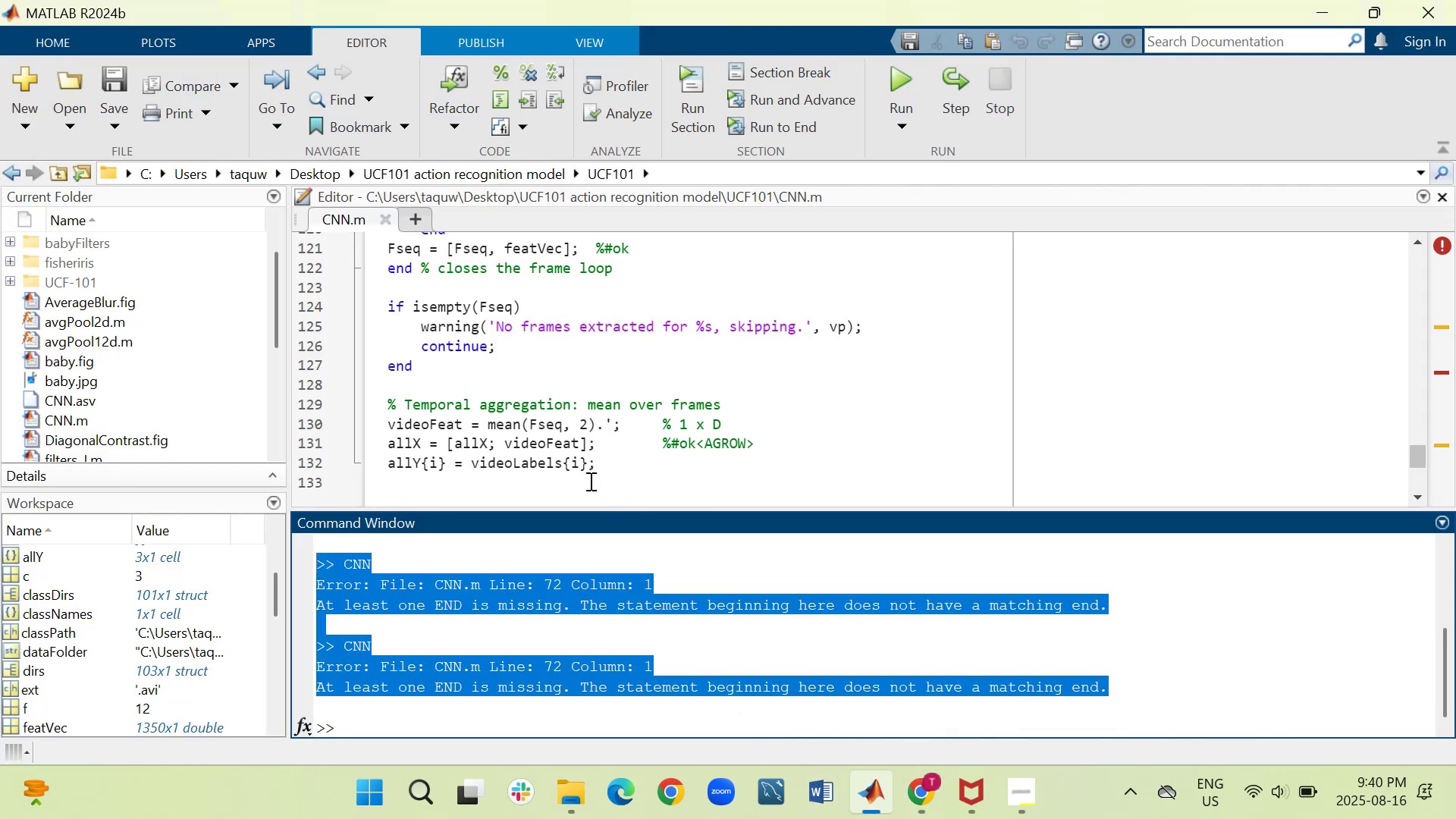 
left_click([589, 481])
 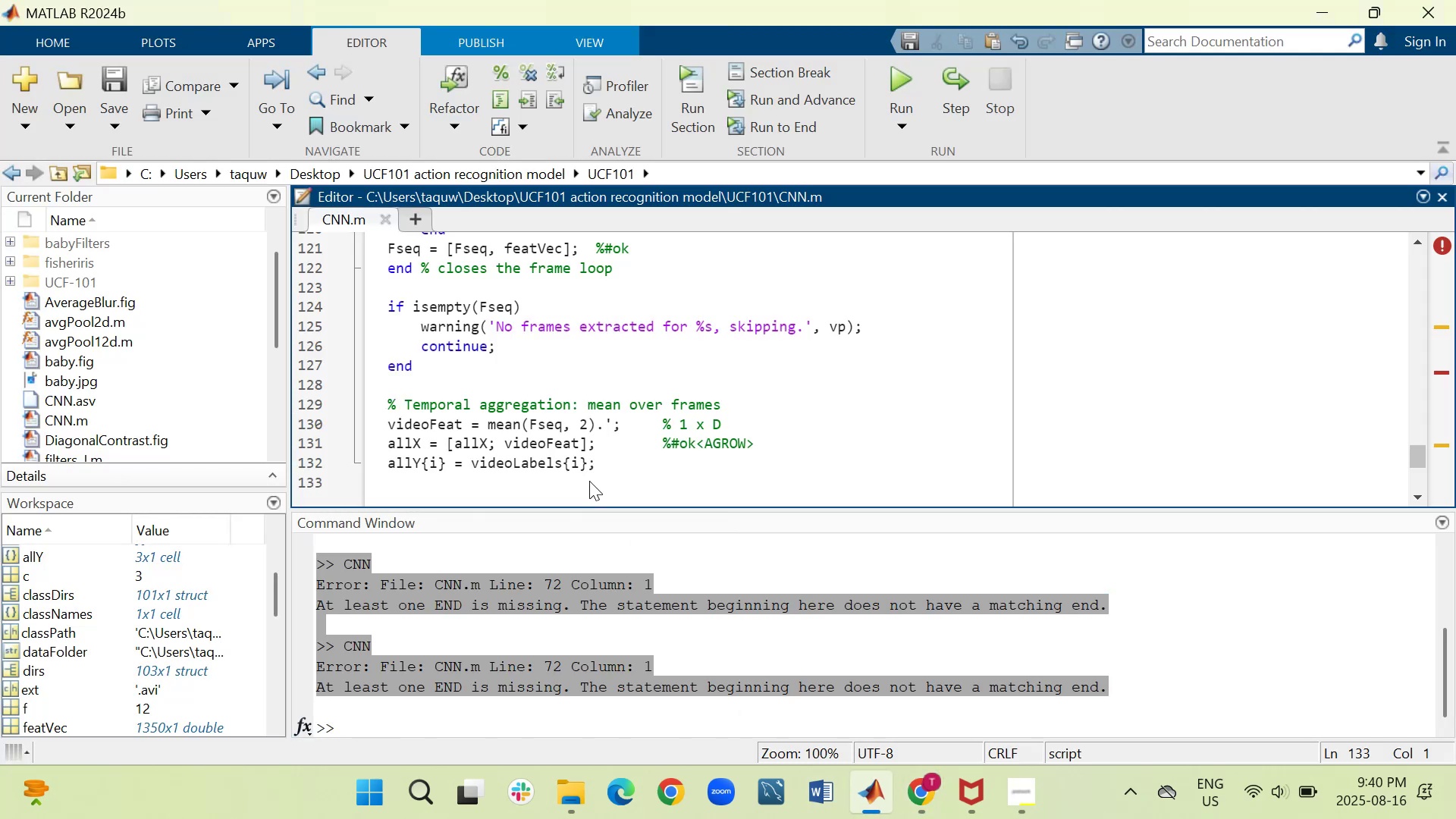 
scroll: coordinate [589, 481], scroll_direction: up, amount: 2.0
 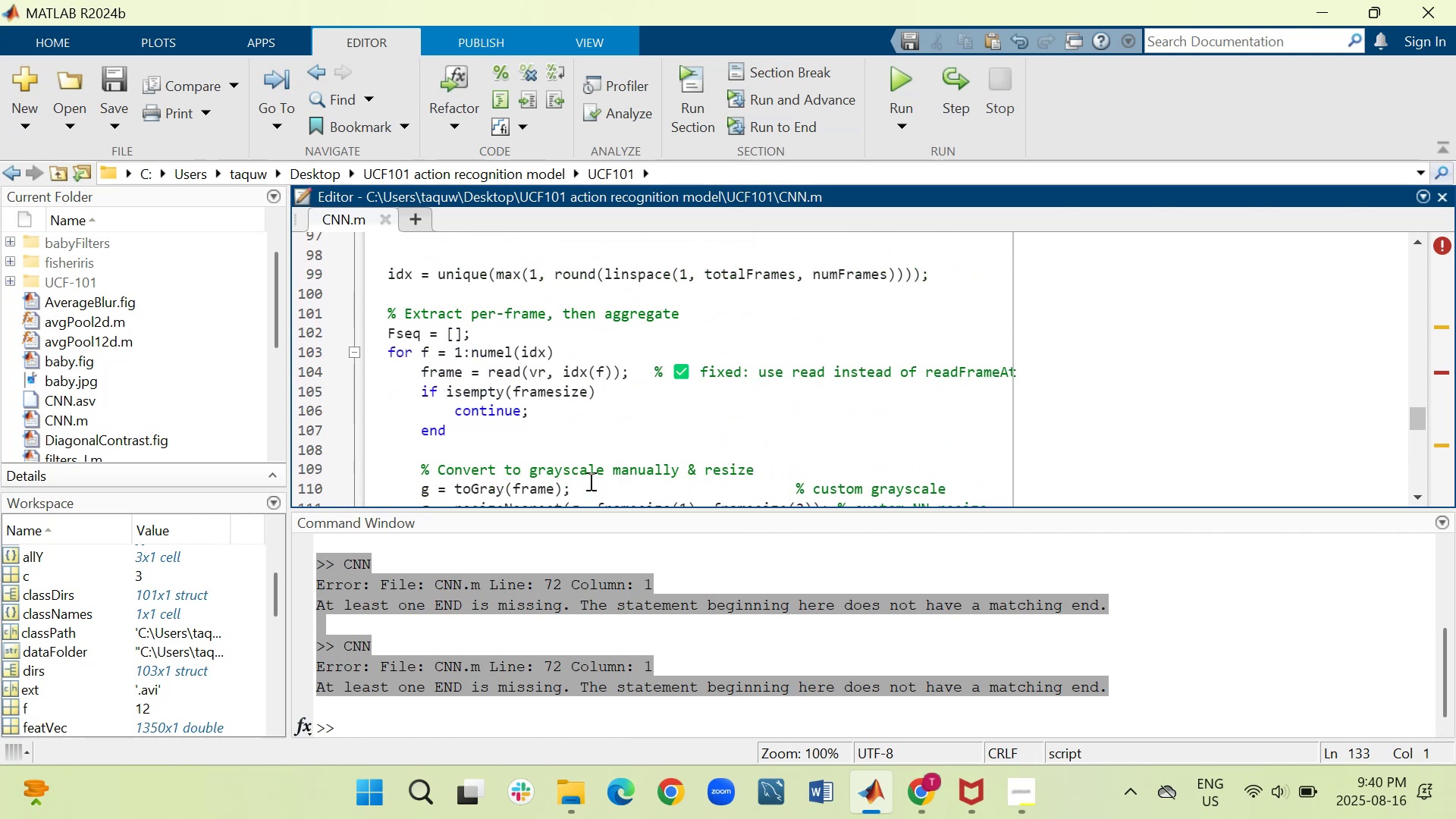 
scroll: coordinate [589, 481], scroll_direction: down, amount: 6.0
 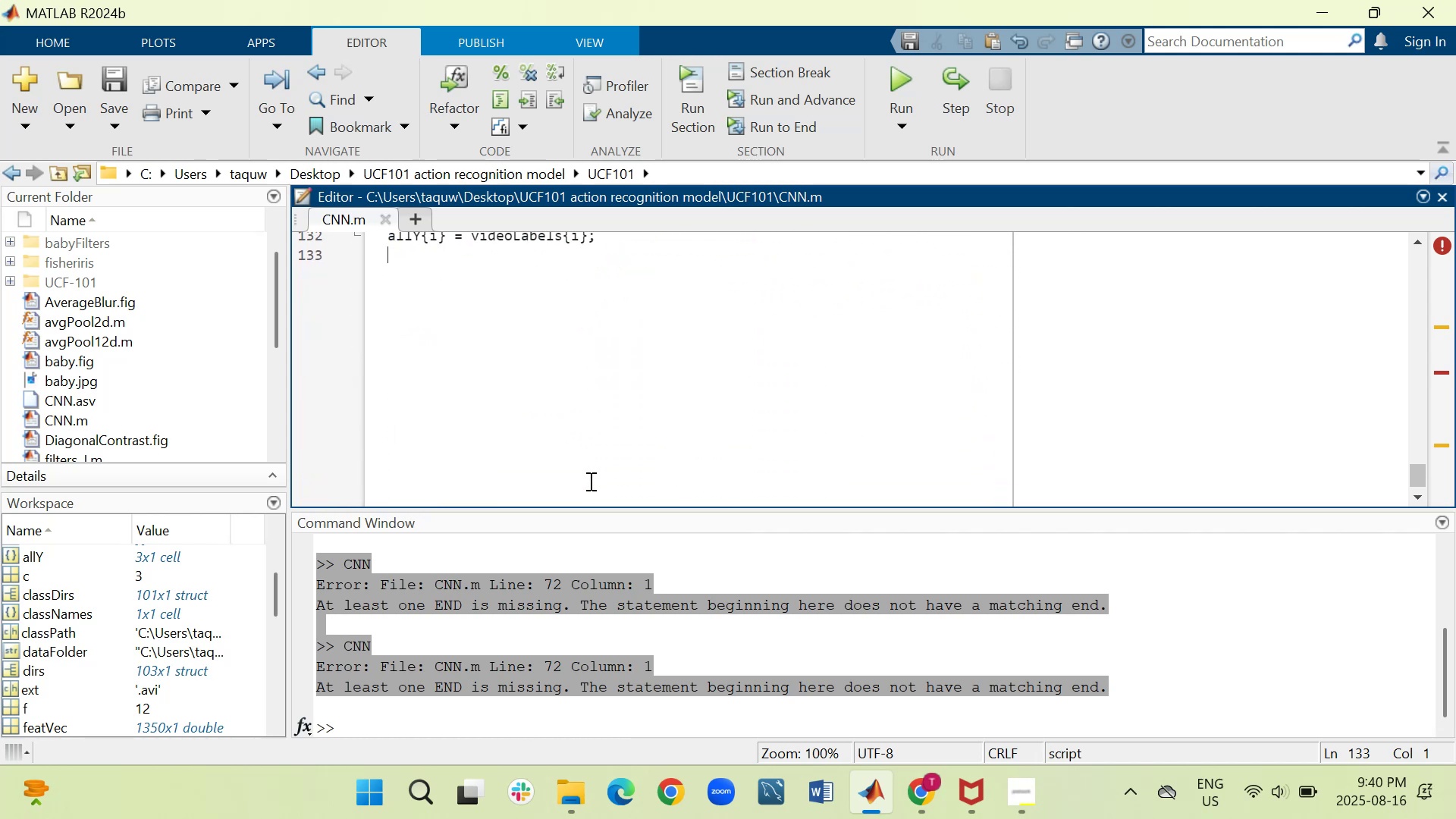 
scroll: coordinate [589, 481], scroll_direction: up, amount: 1.0
 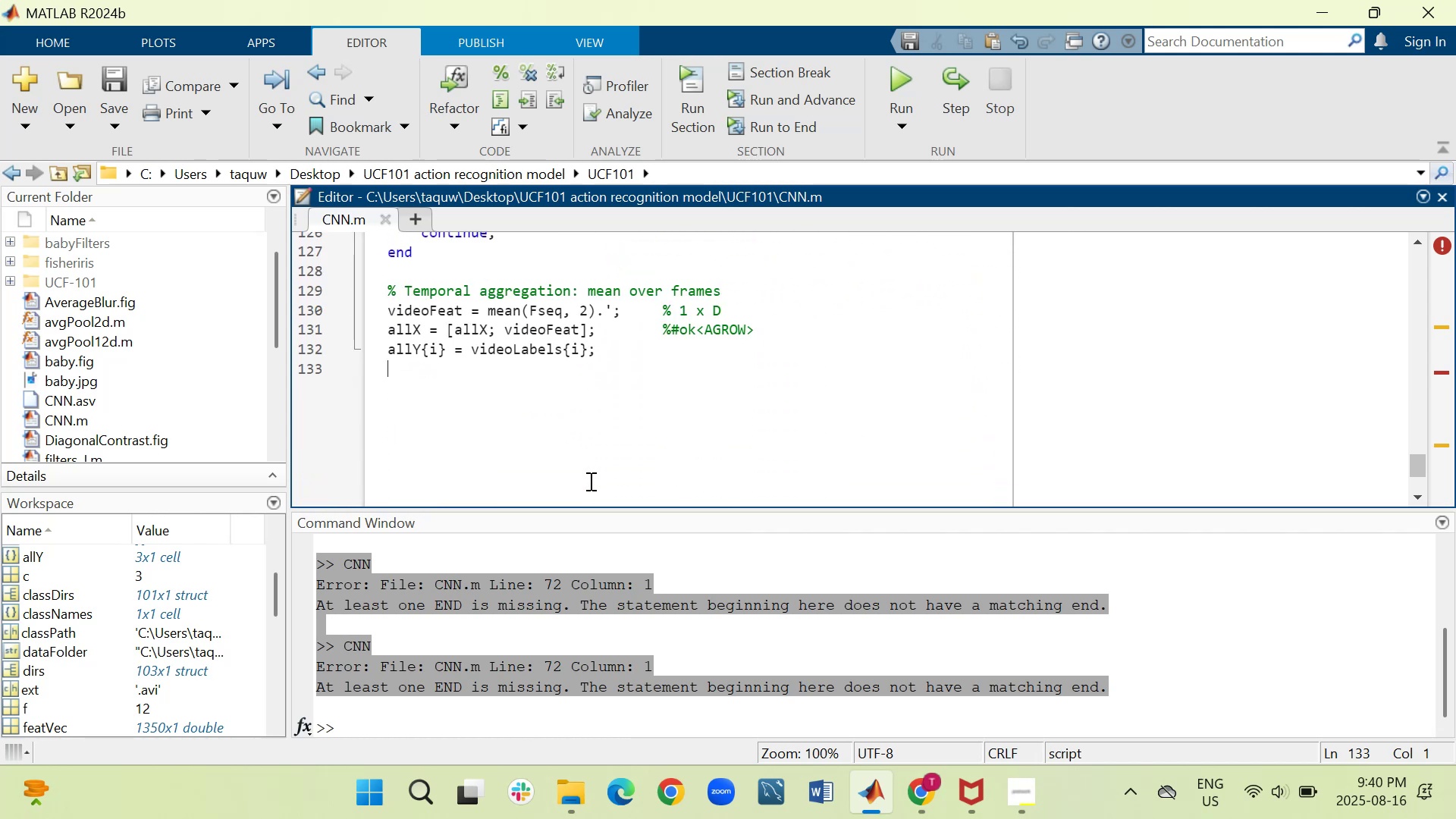 
key(Control+Z)
 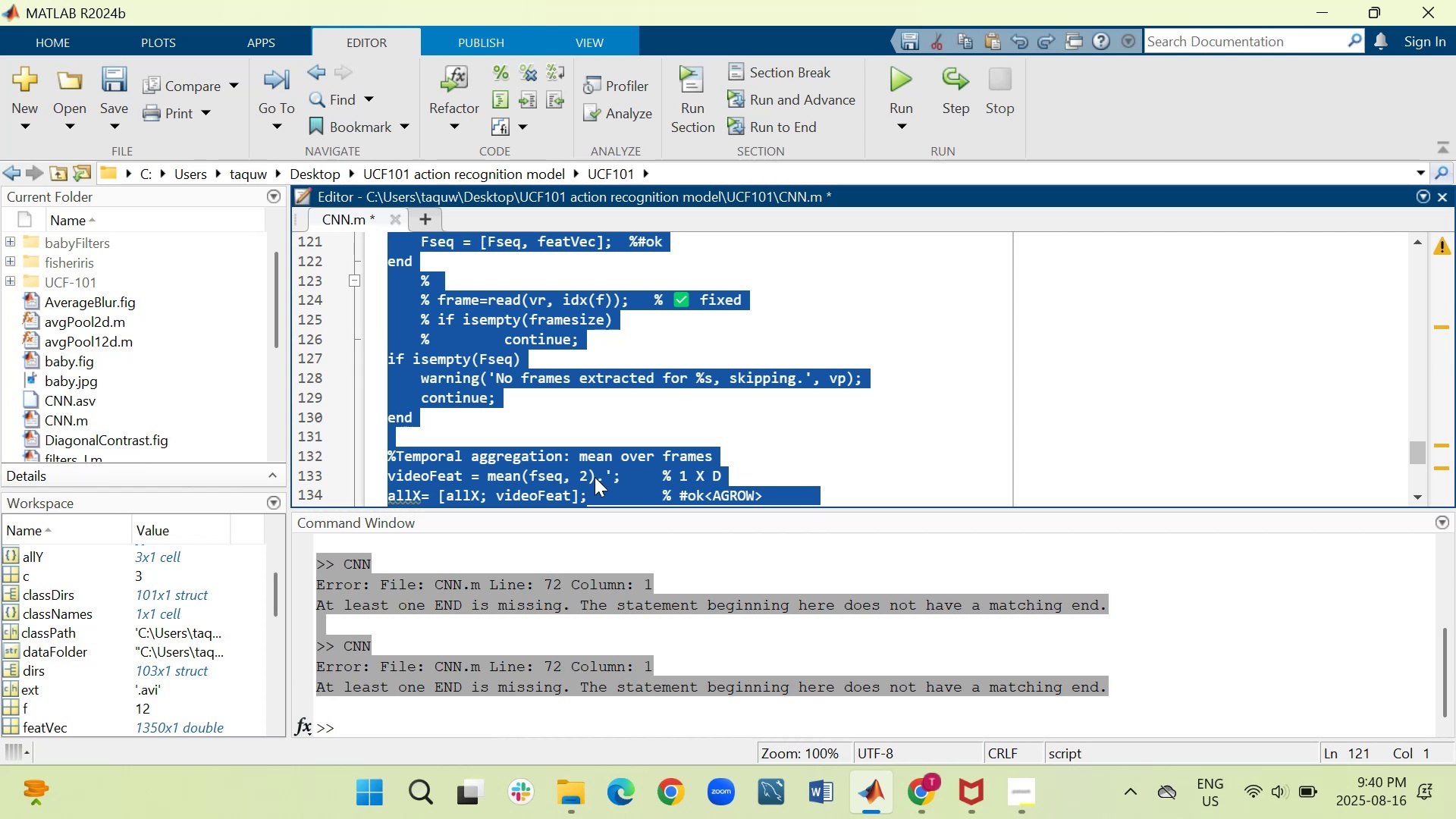 
left_click([714, 438])
 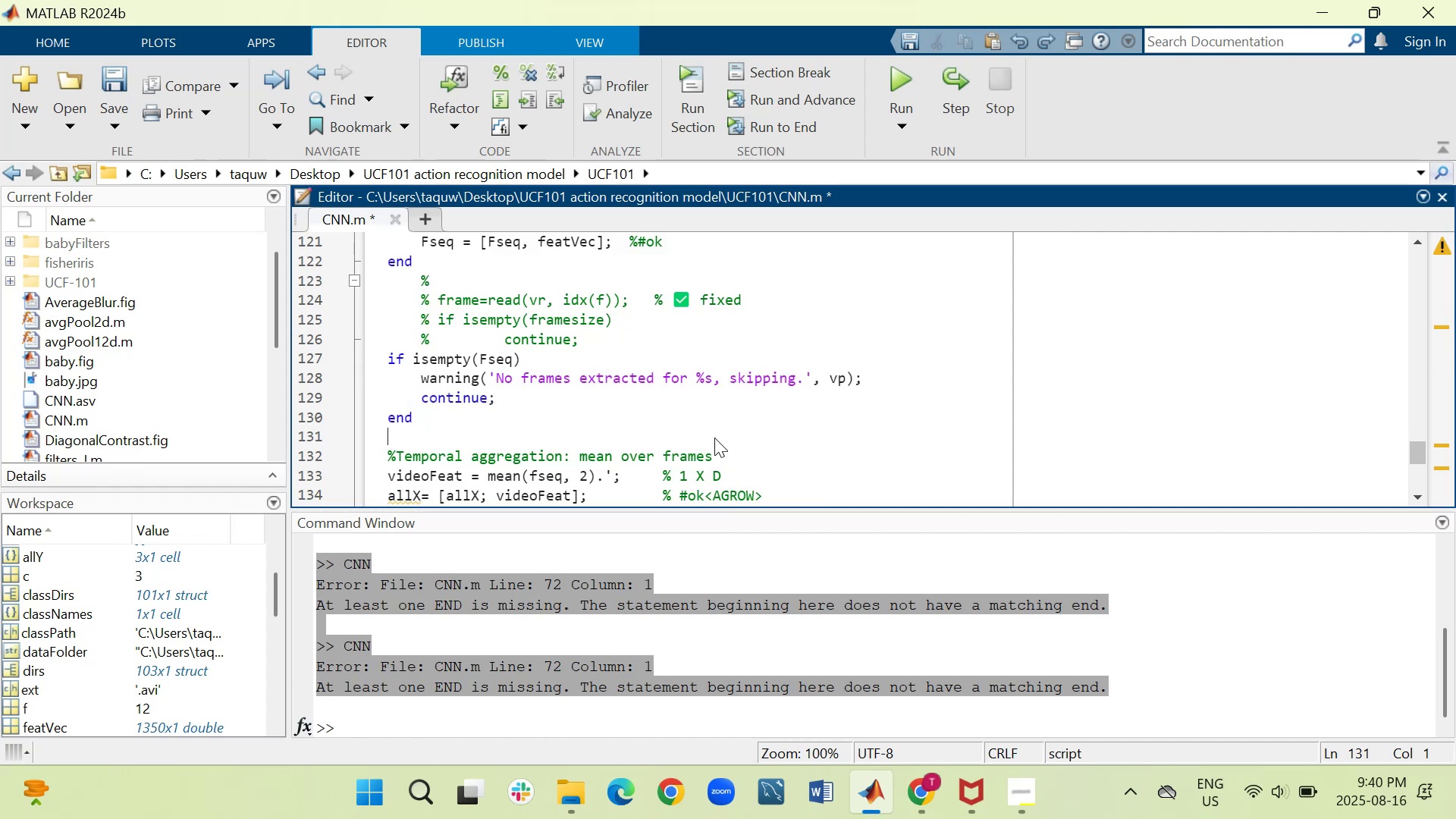 
scroll: coordinate [714, 438], scroll_direction: down, amount: 1.0
 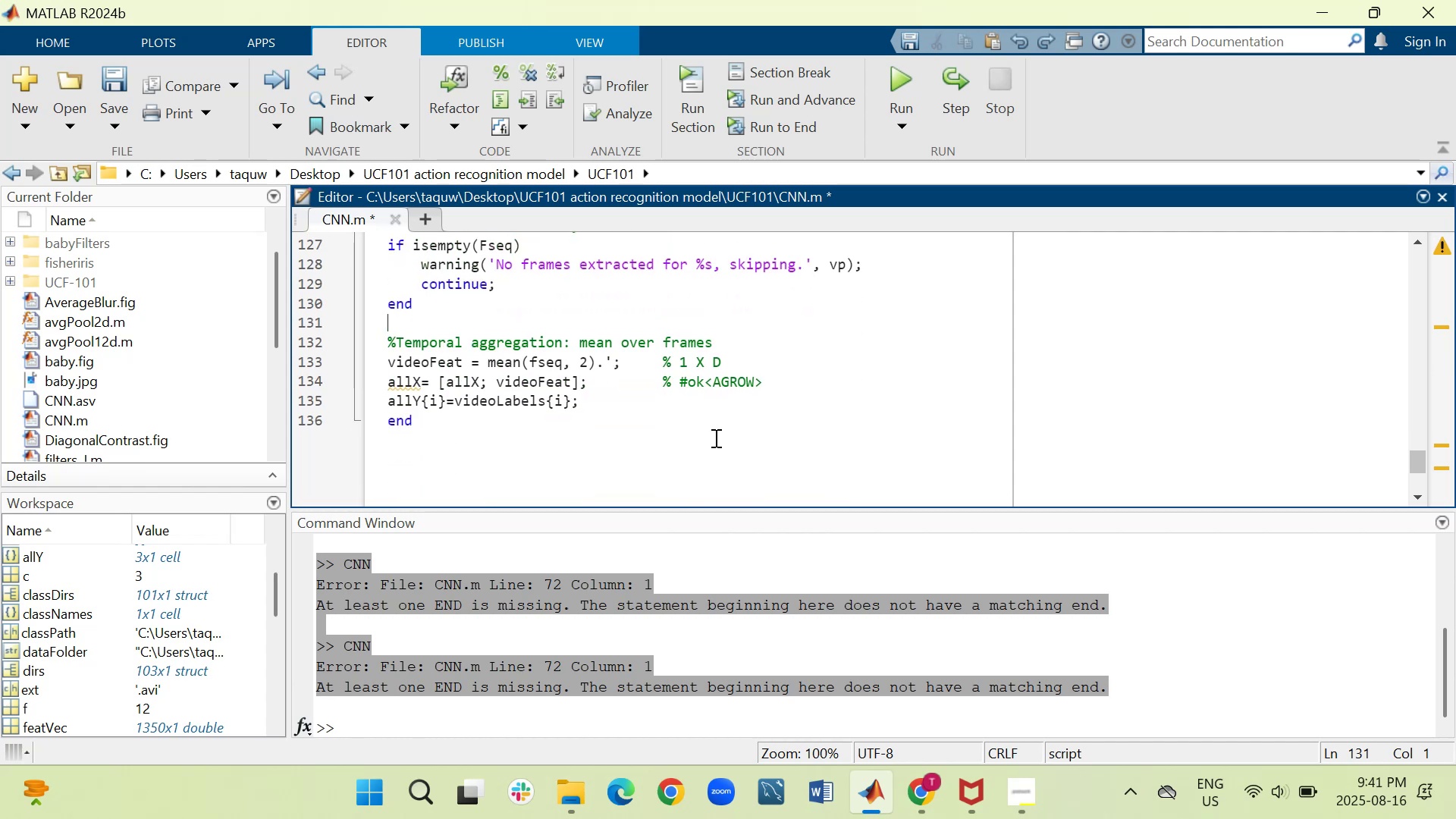 
left_click([714, 438])
 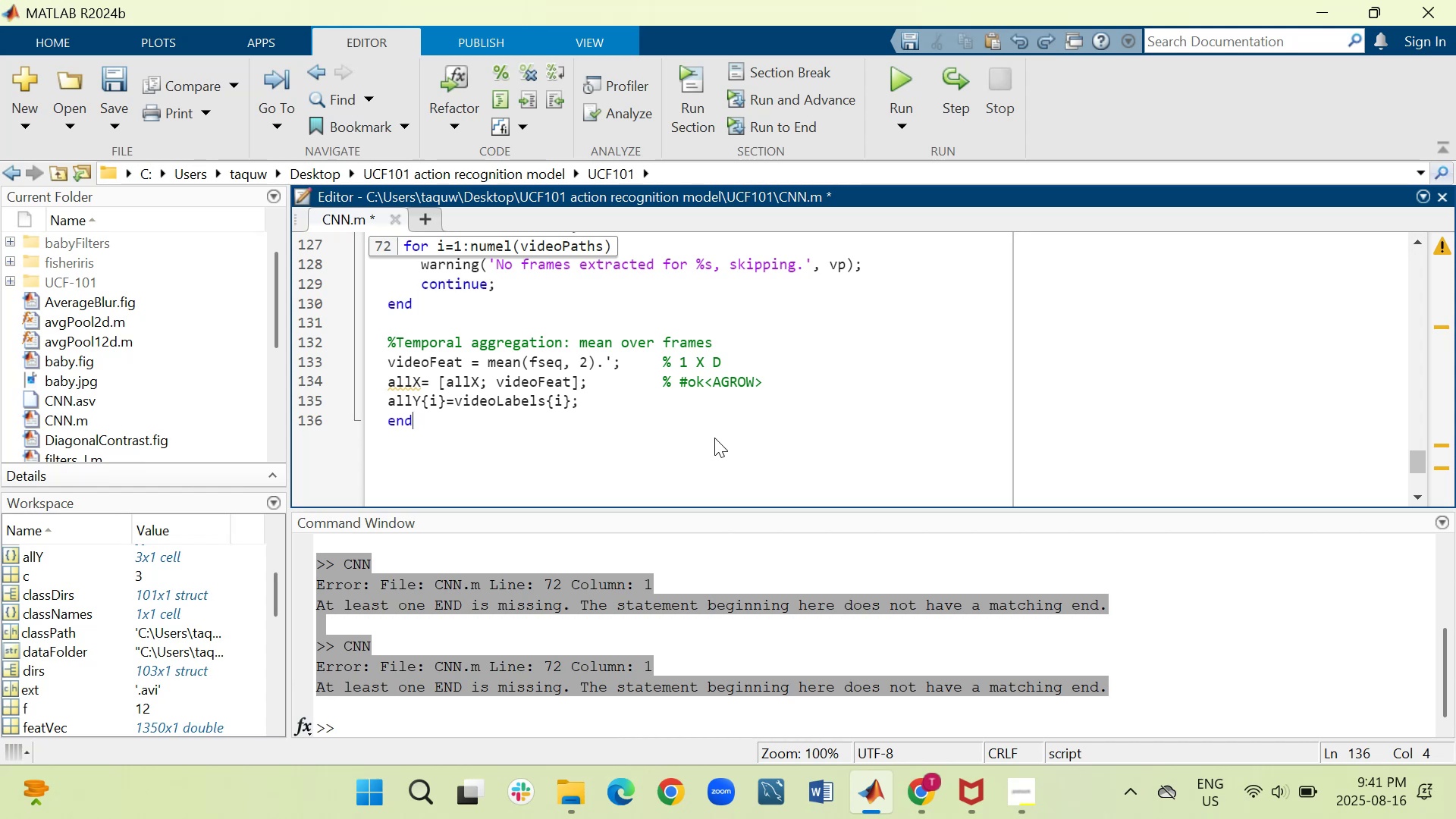 
wait(6.89)
 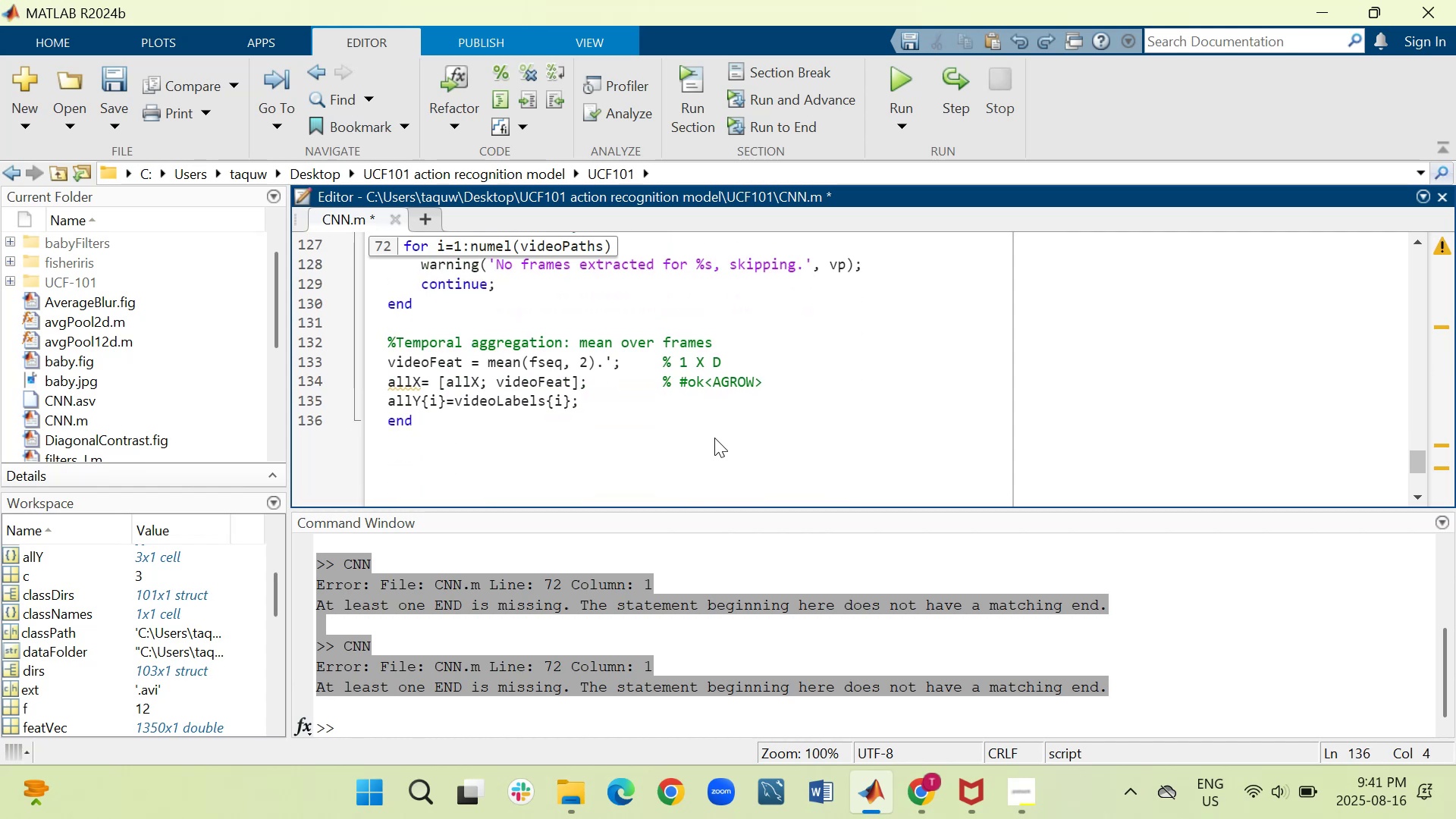 
left_click([736, 632])
 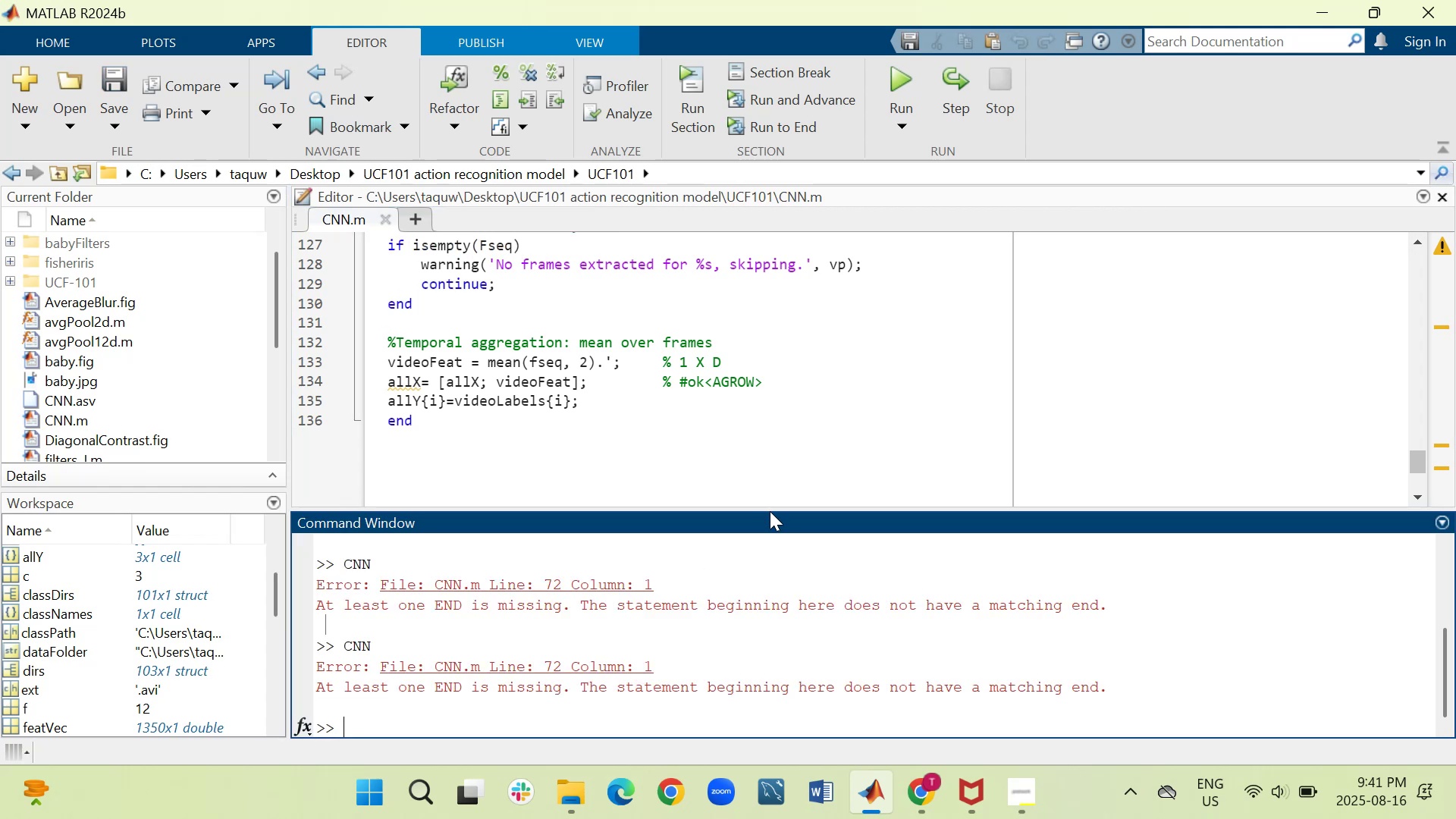 
scroll: coordinate [796, 614], scroll_direction: up, amount: 3.0
 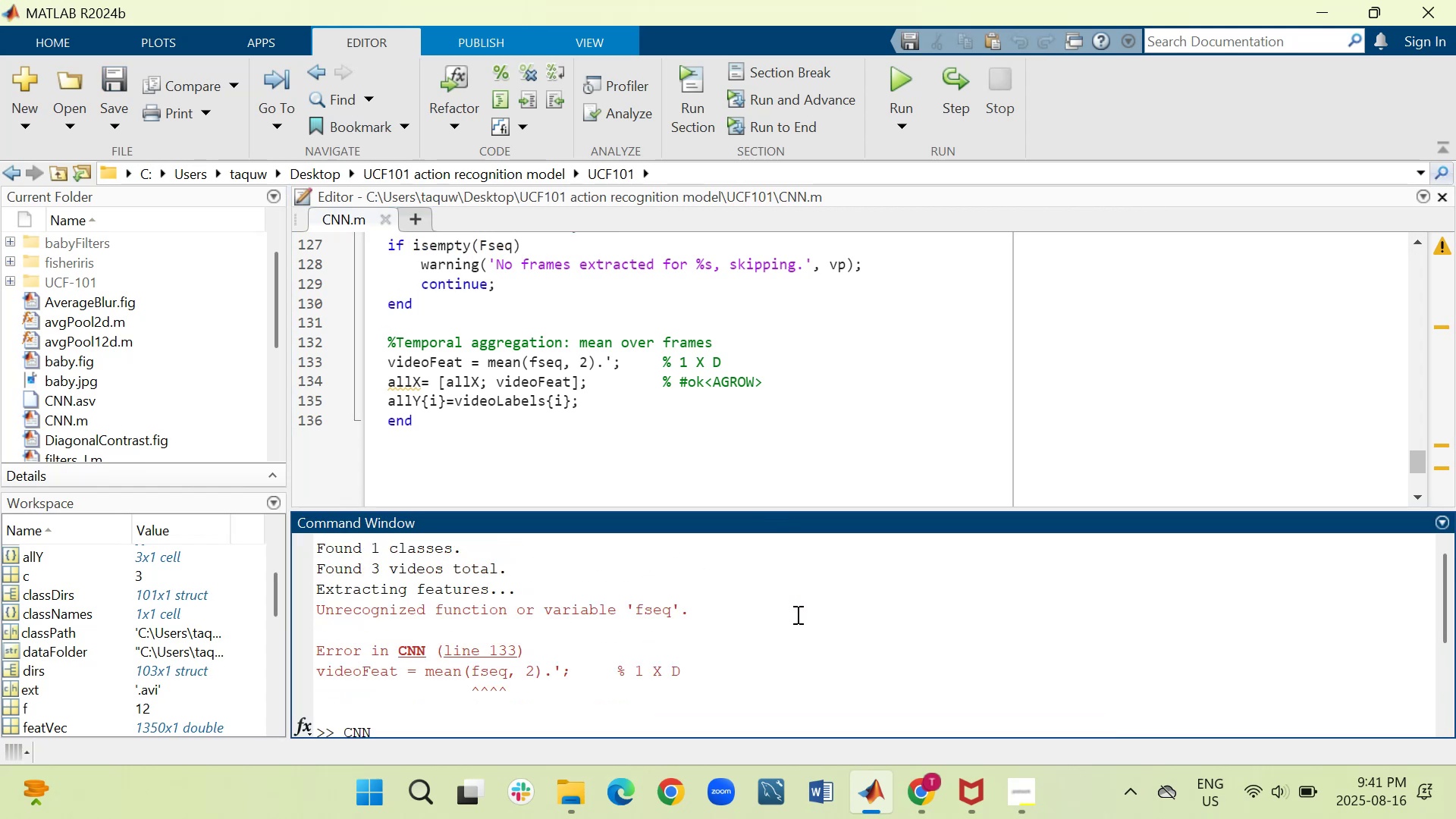 
scroll: coordinate [796, 614], scroll_direction: down, amount: 3.0
 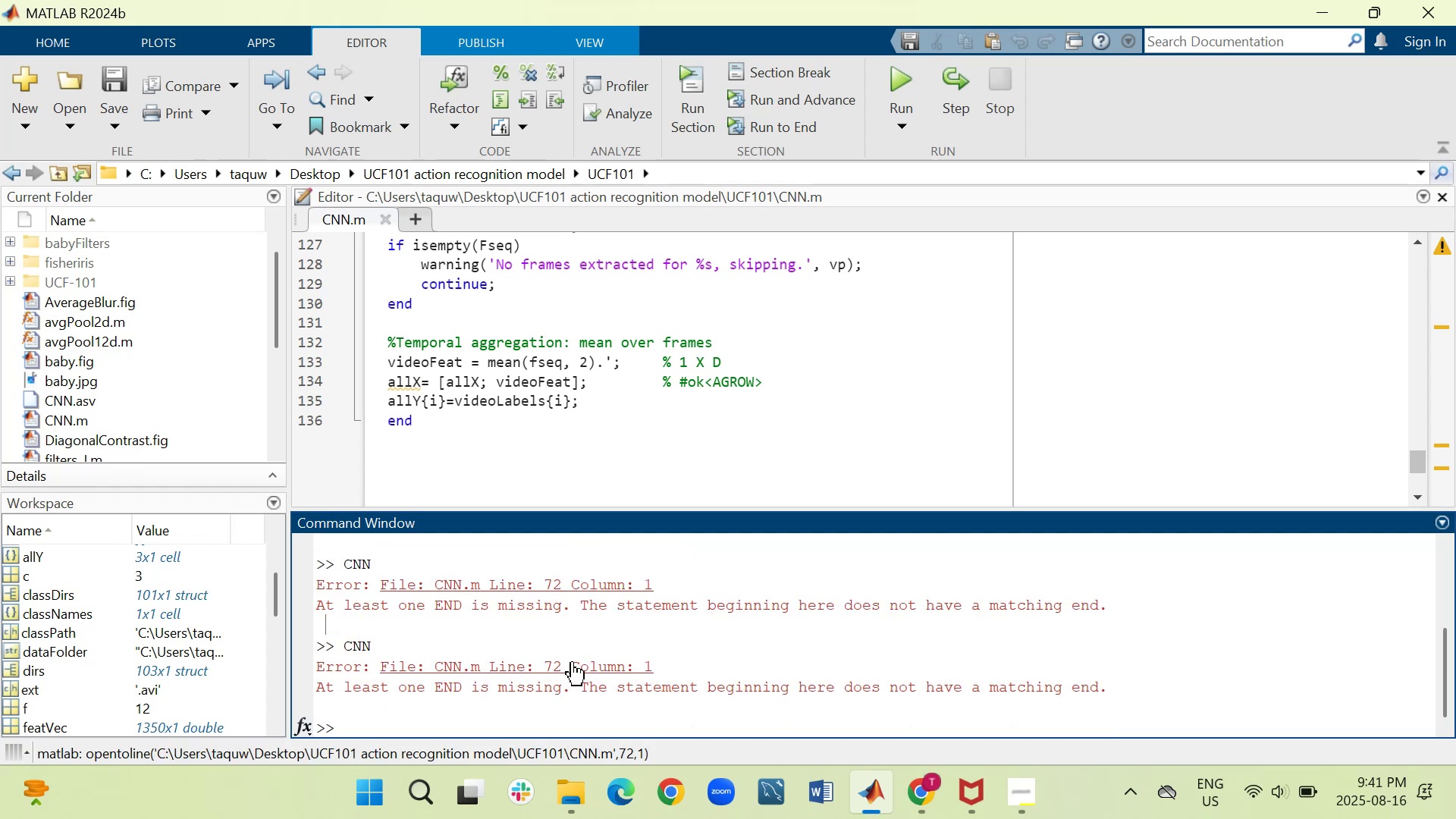 
scroll: coordinate [566, 364], scroll_direction: up, amount: 11.0
 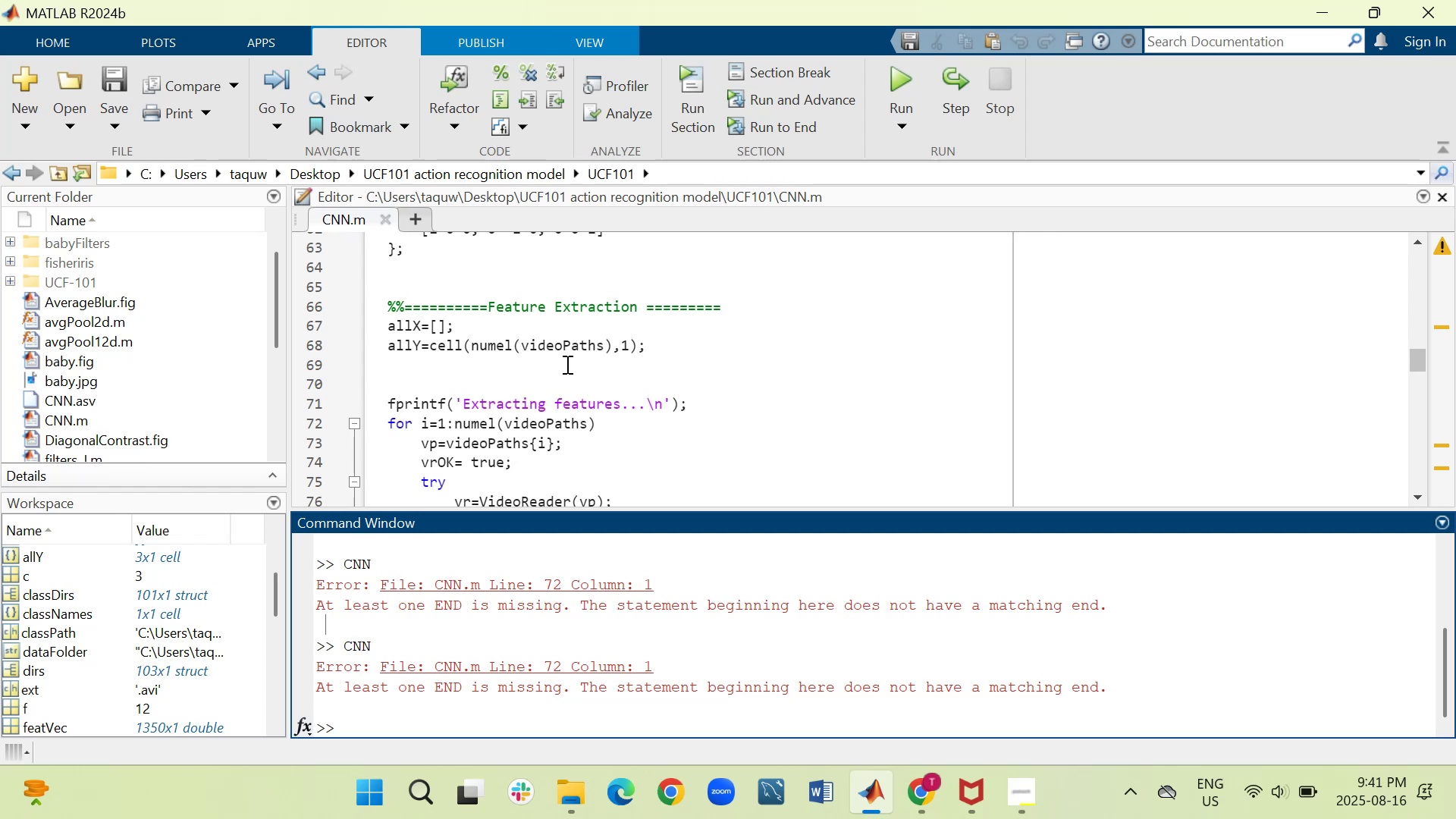 
wait(5.6)
 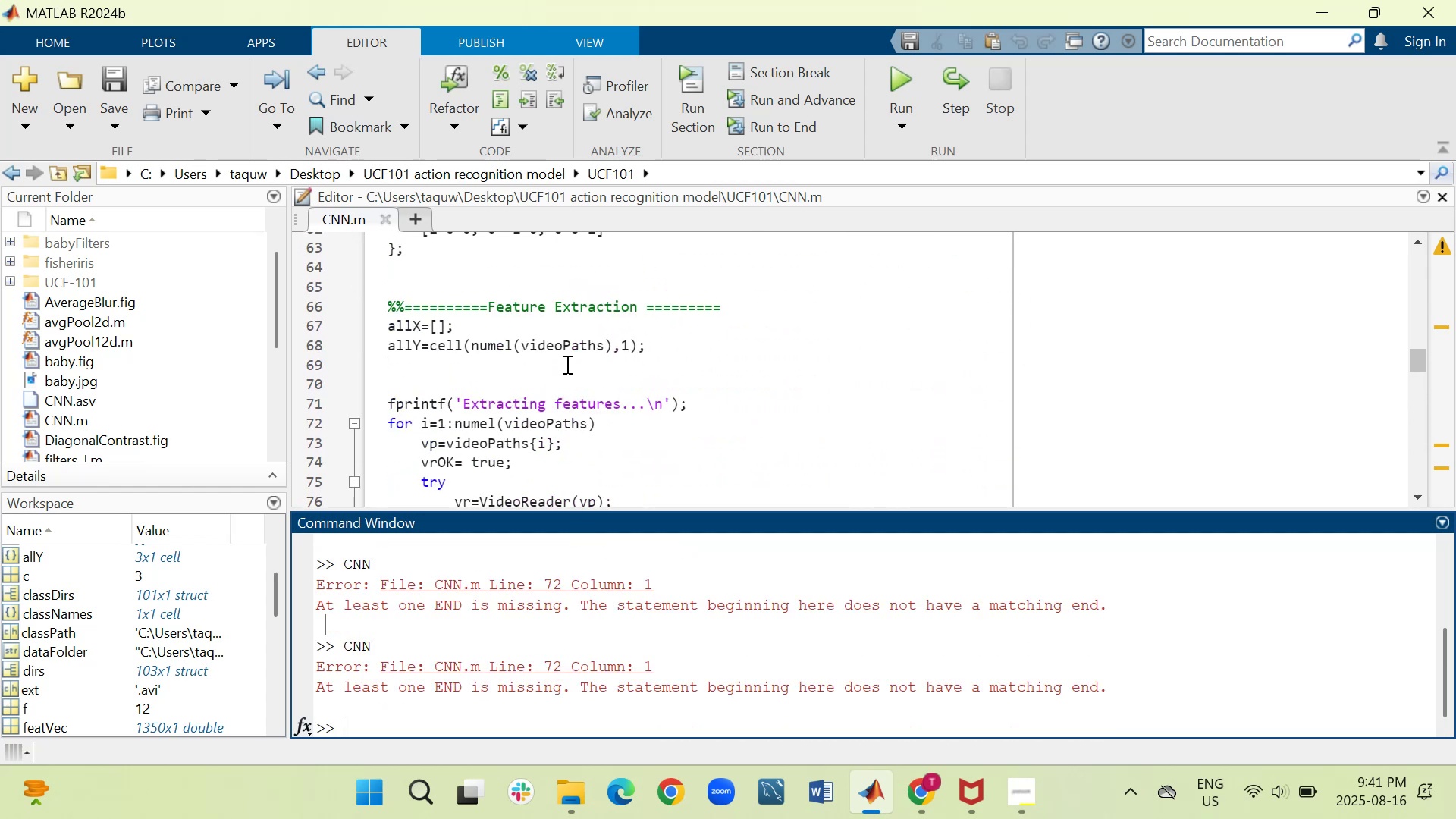 
scroll: coordinate [566, 364], scroll_direction: down, amount: 4.0
 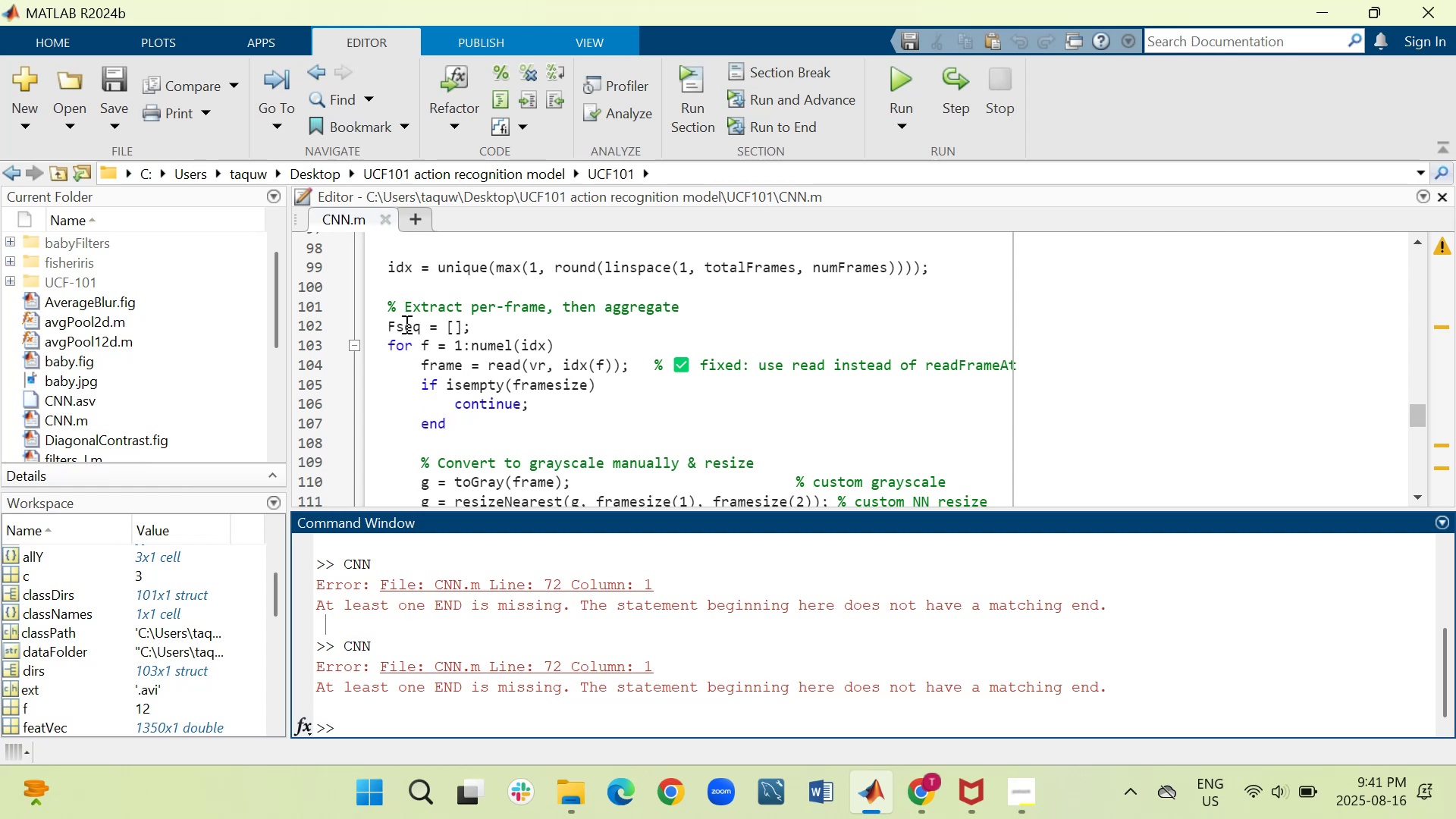 
wait(6.72)
 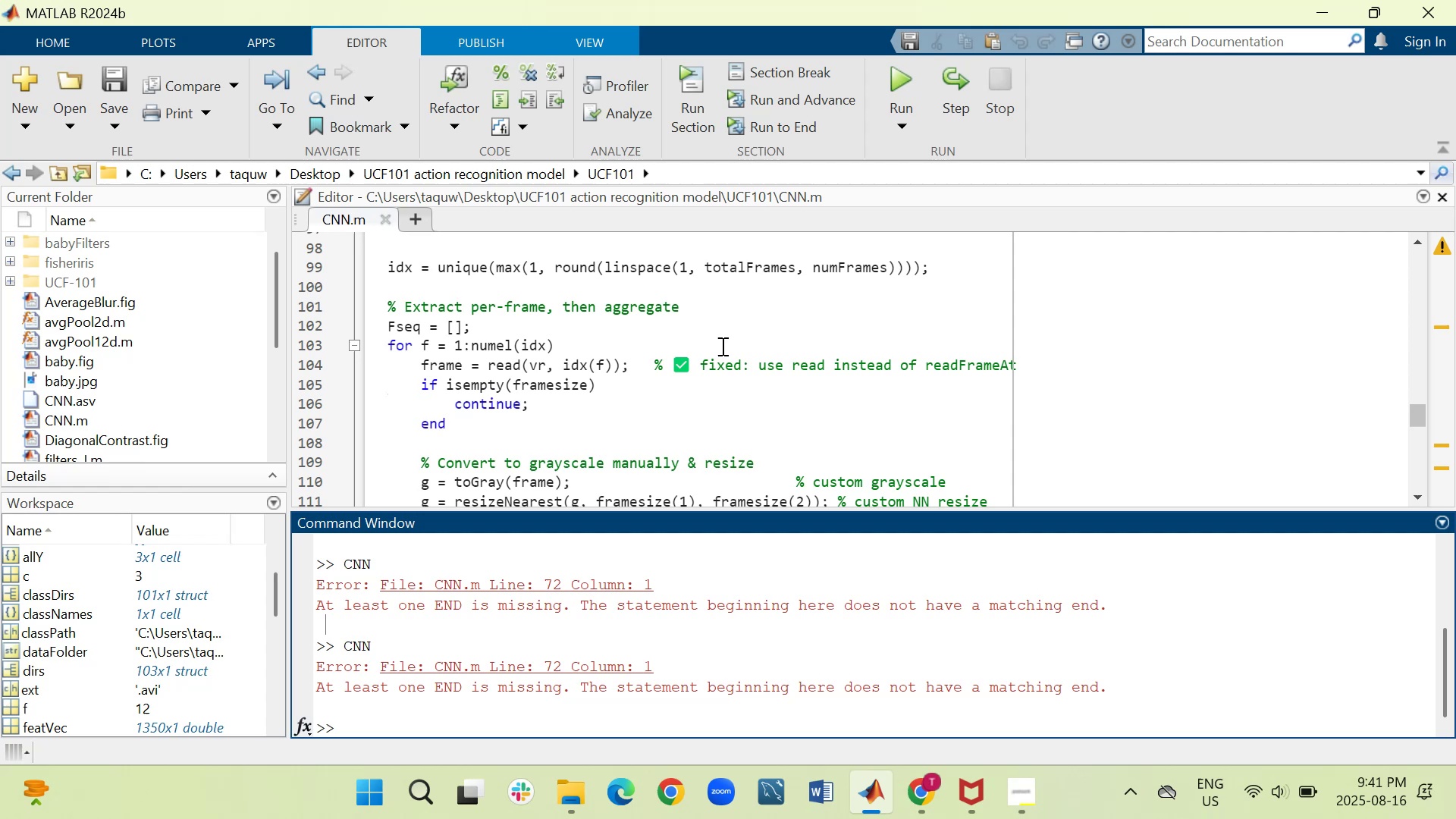 
scroll: coordinate [450, 423], scroll_direction: down, amount: 1.0
 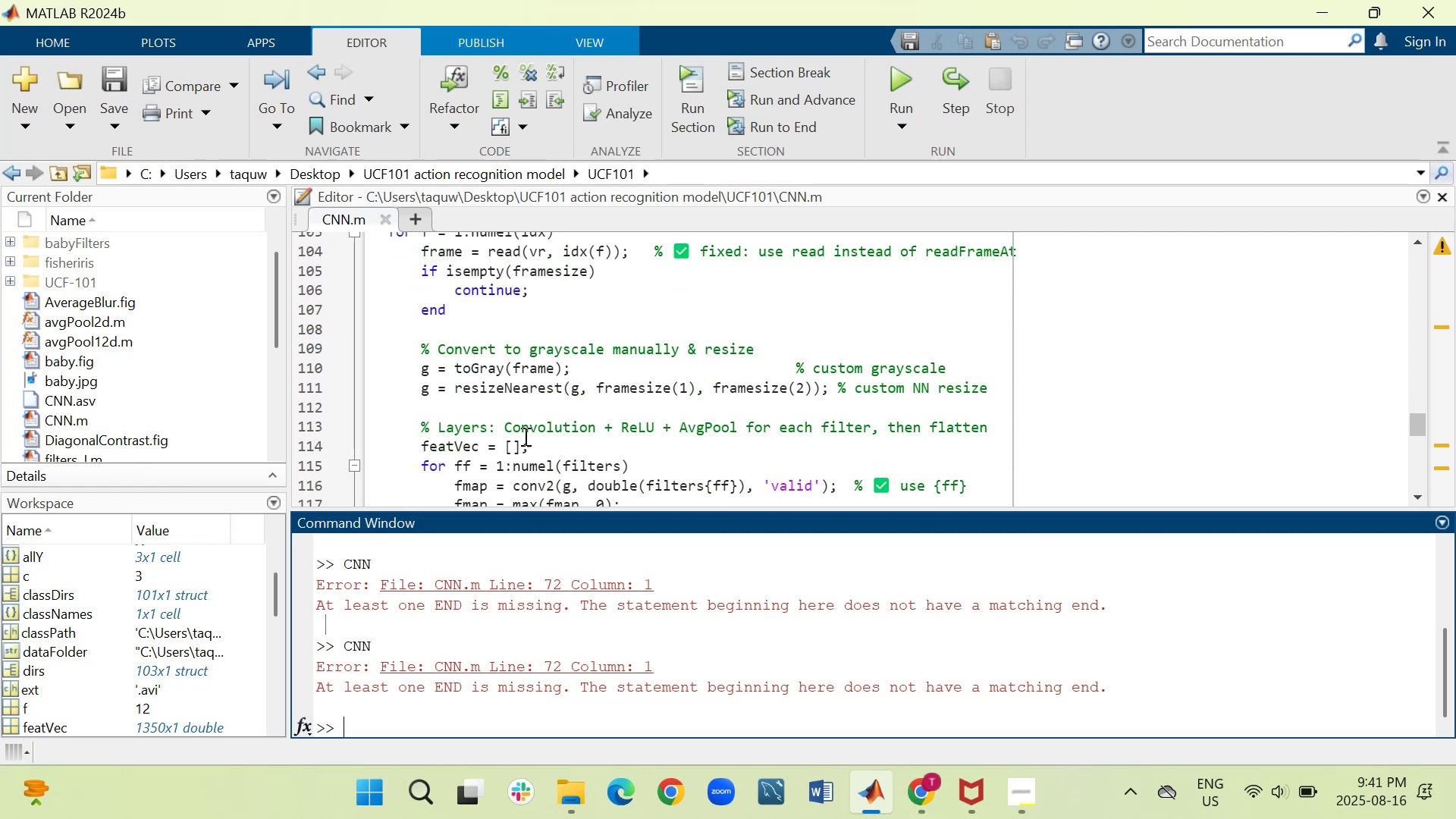 
wait(9.0)
 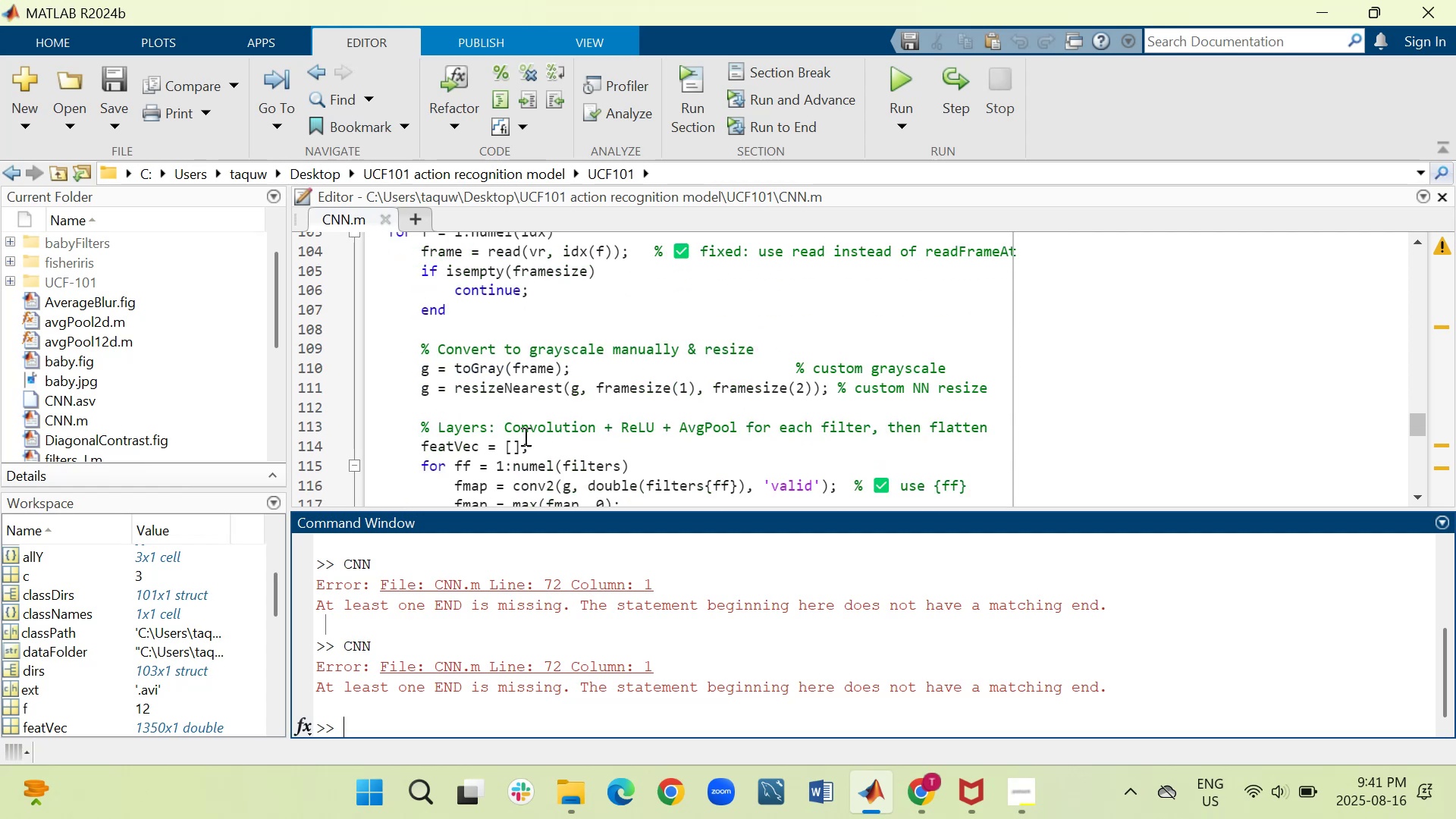 
scroll: coordinate [427, 394], scroll_direction: down, amount: 4.0
 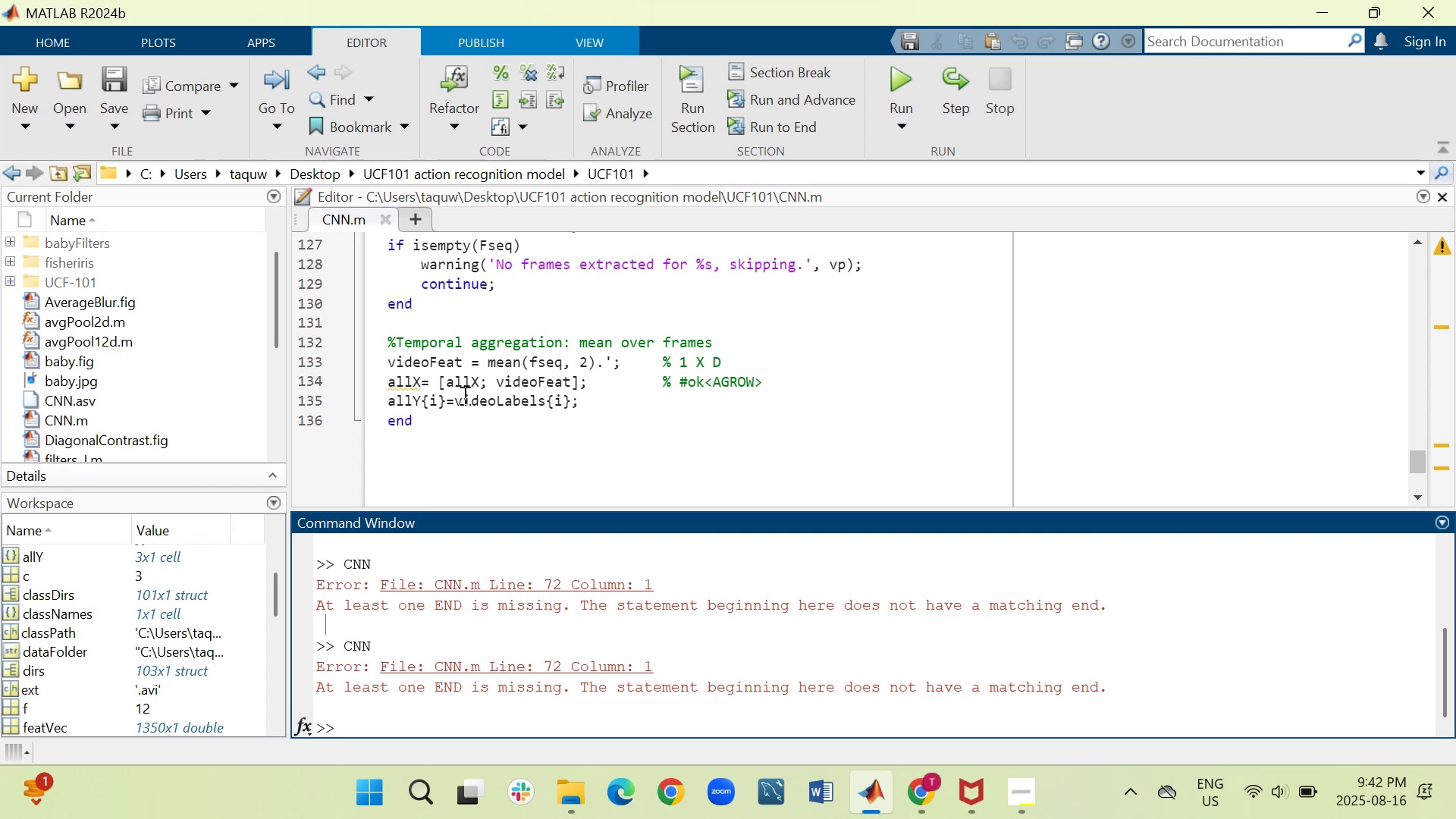 
wait(16.42)
 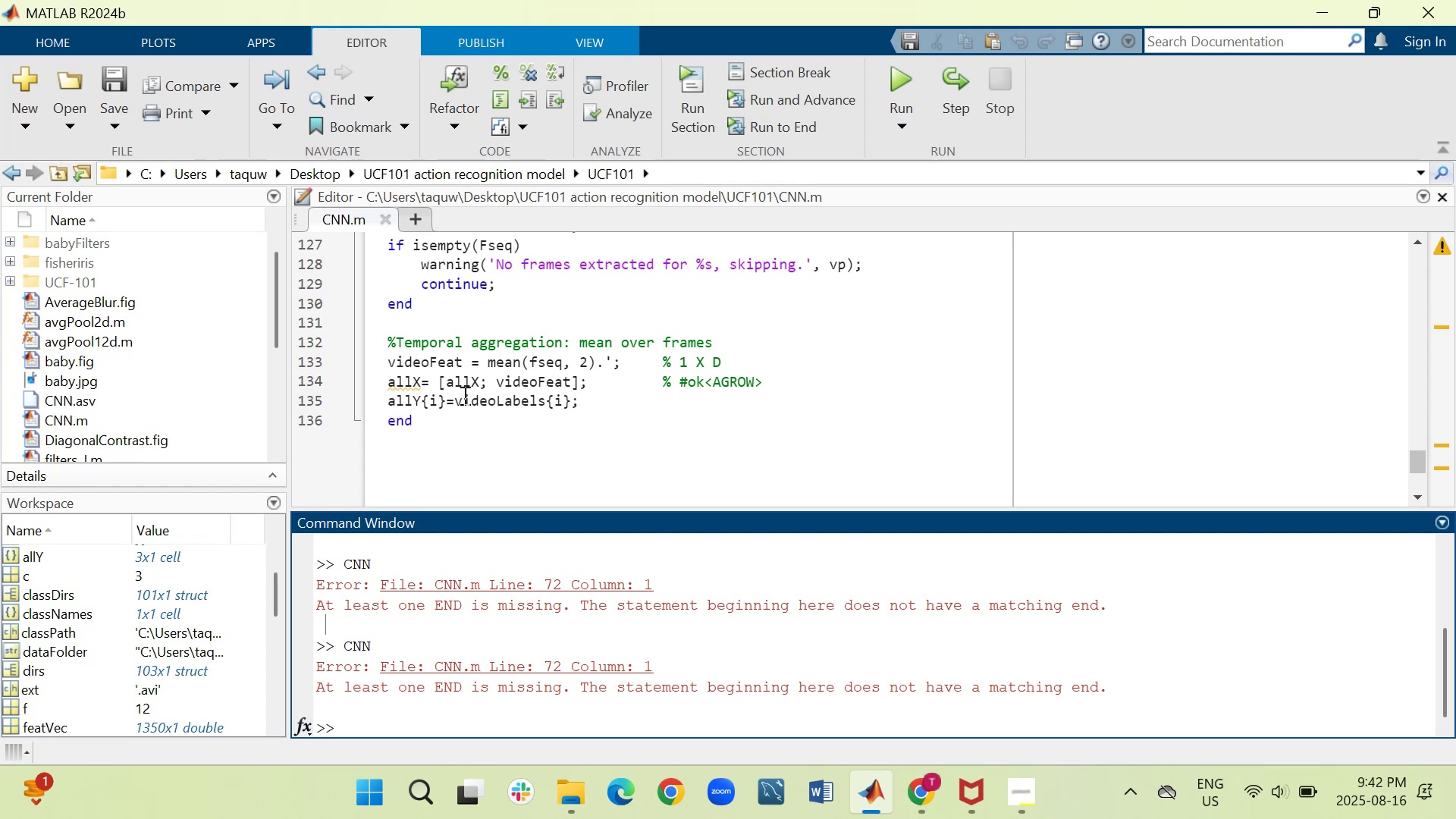 
scroll: coordinate [463, 395], scroll_direction: up, amount: 1.0
 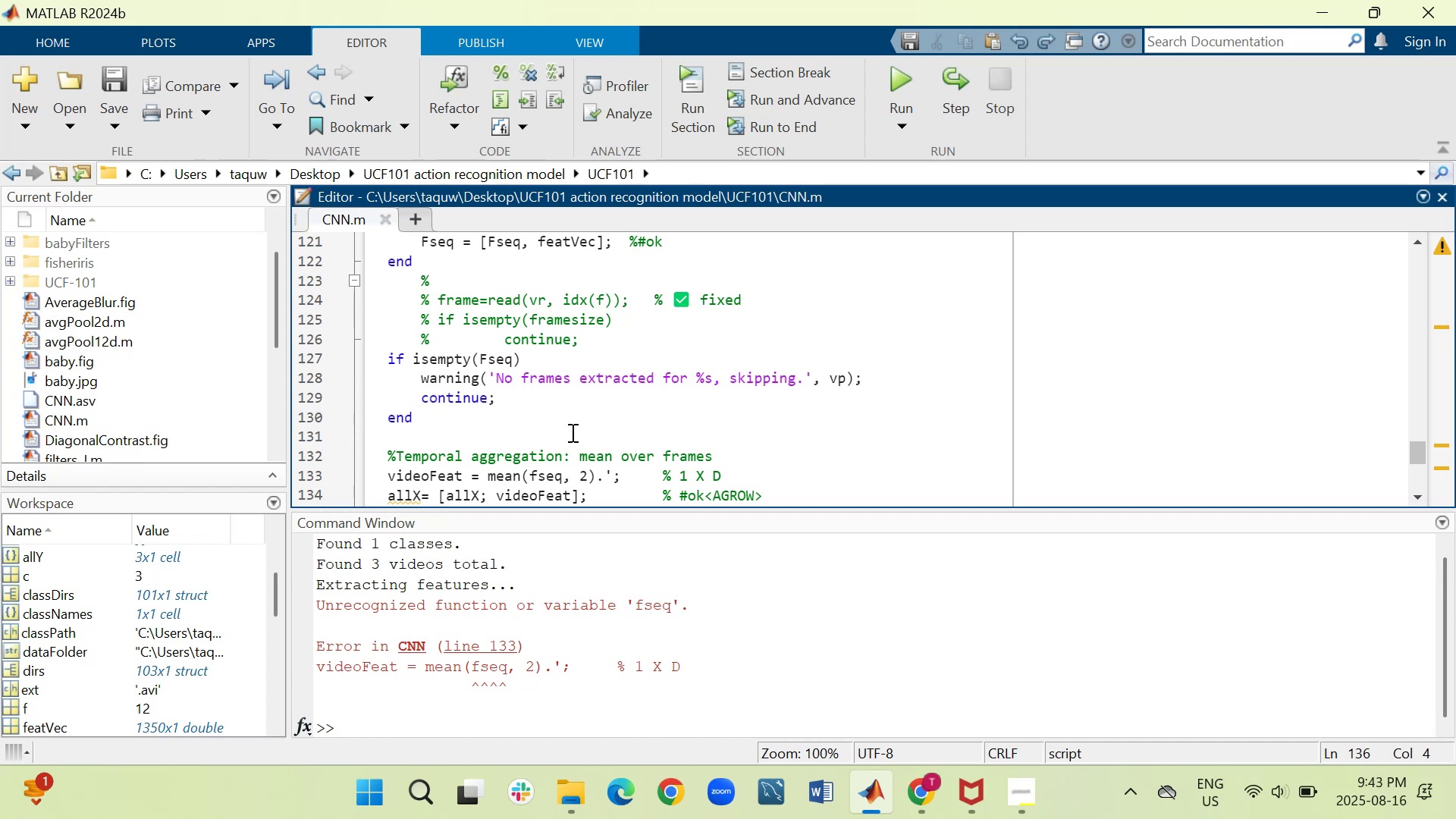 
wait(52.67)
 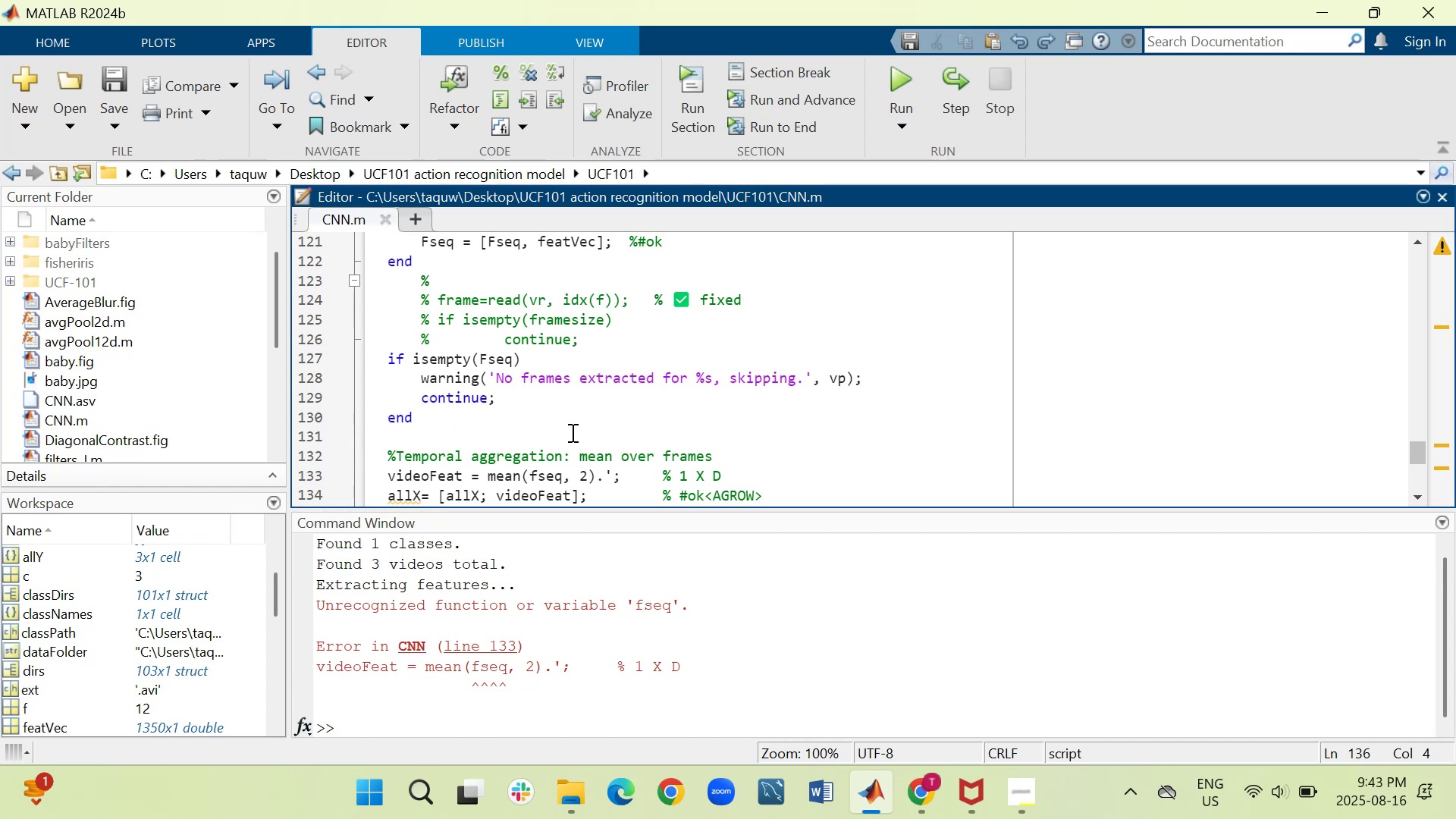 
left_click([843, 358])
 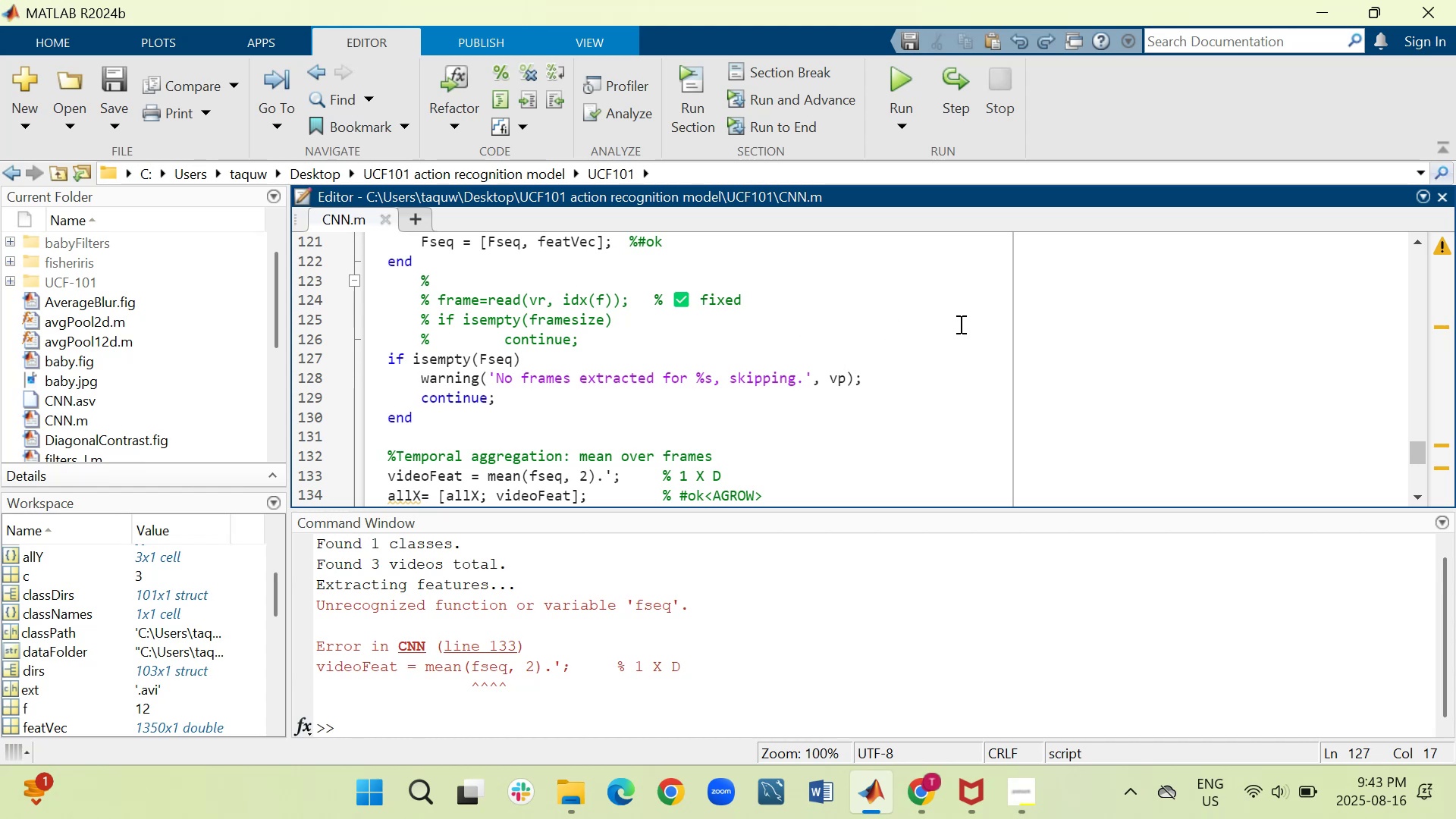 
key(Control+F)
 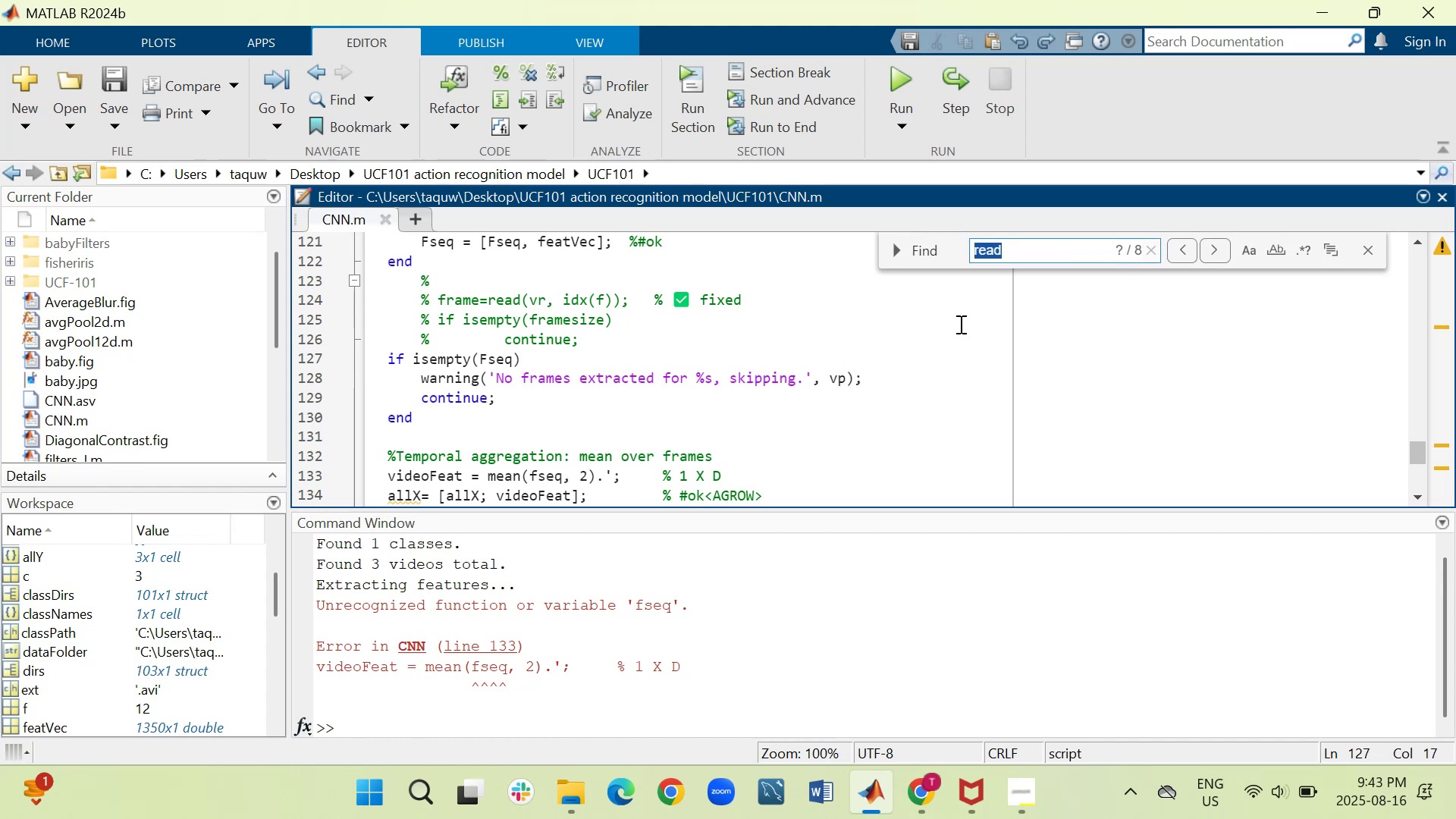 
wait(6.6)
 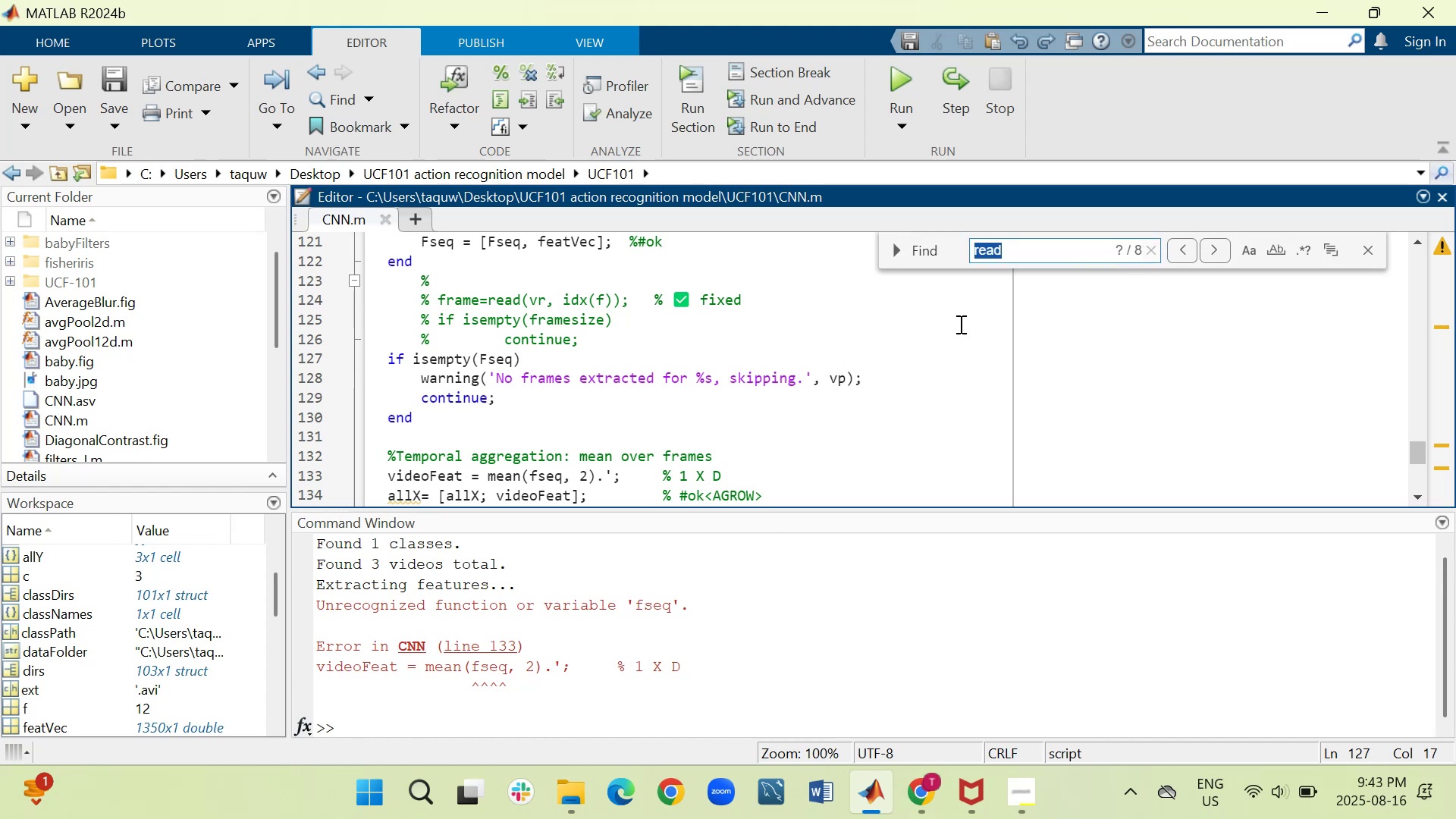 
type(fseq)
 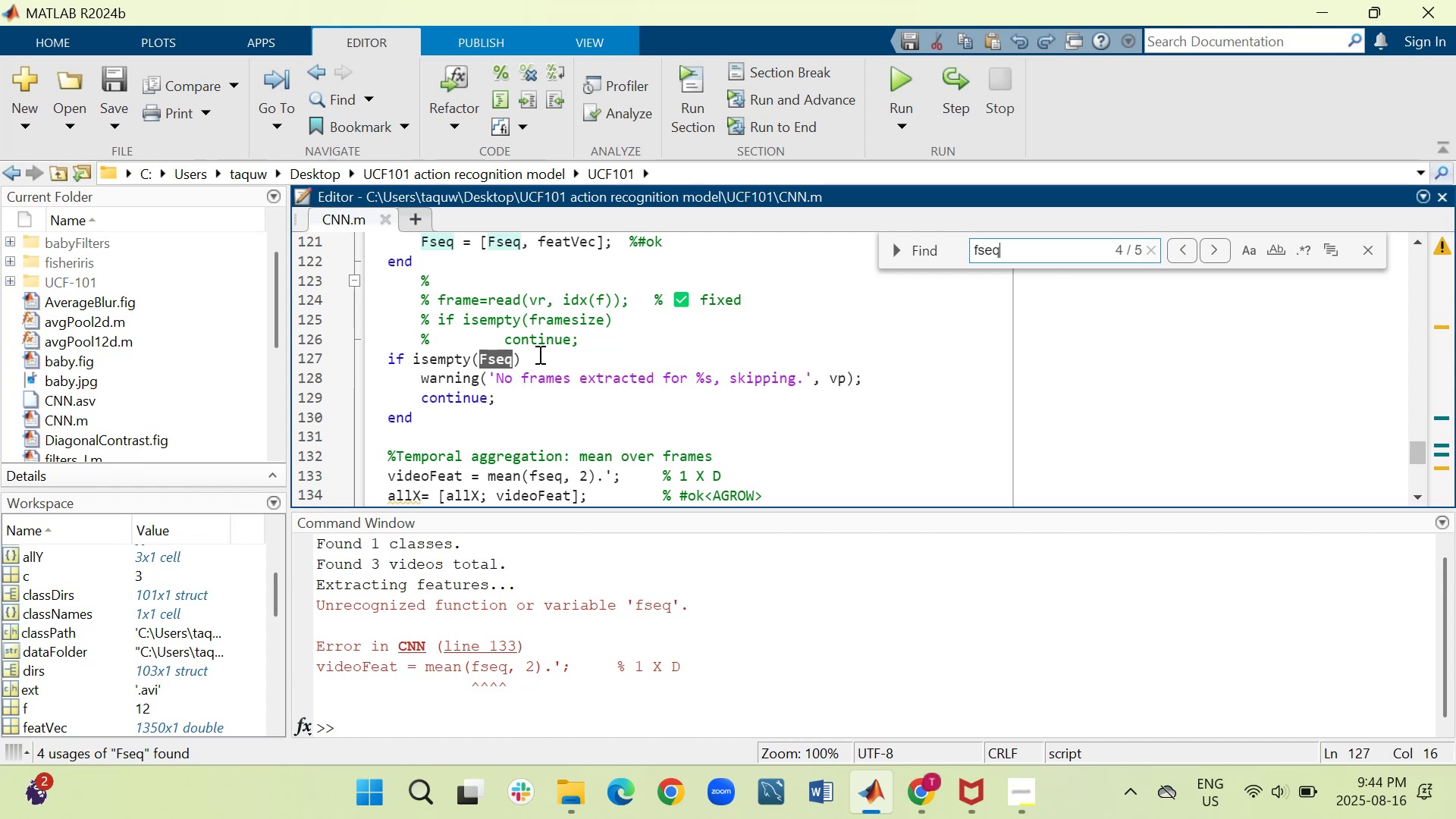 
wait(49.0)
 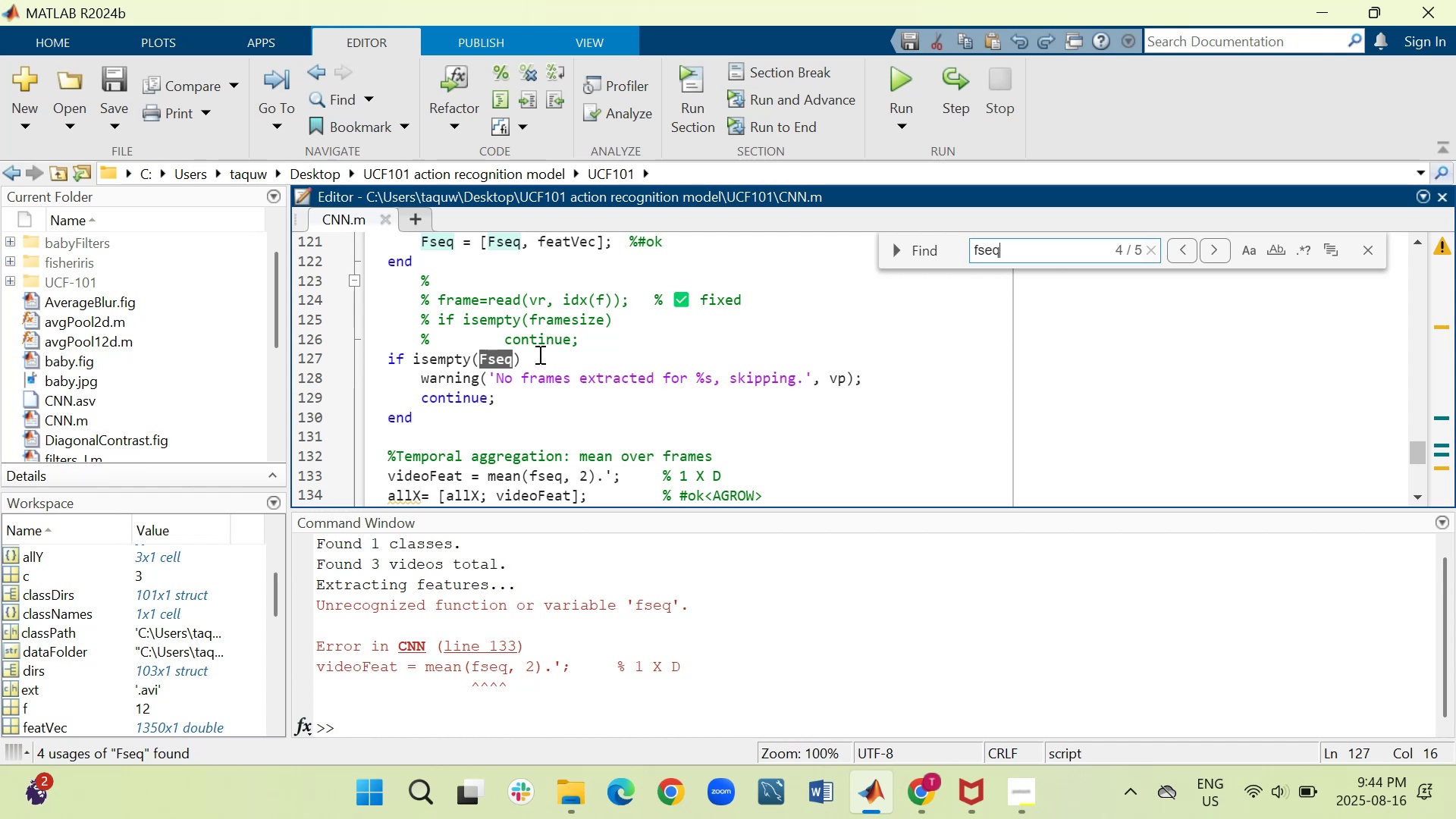 
scroll: coordinate [716, 390], scroll_direction: up, amount: 1.0
 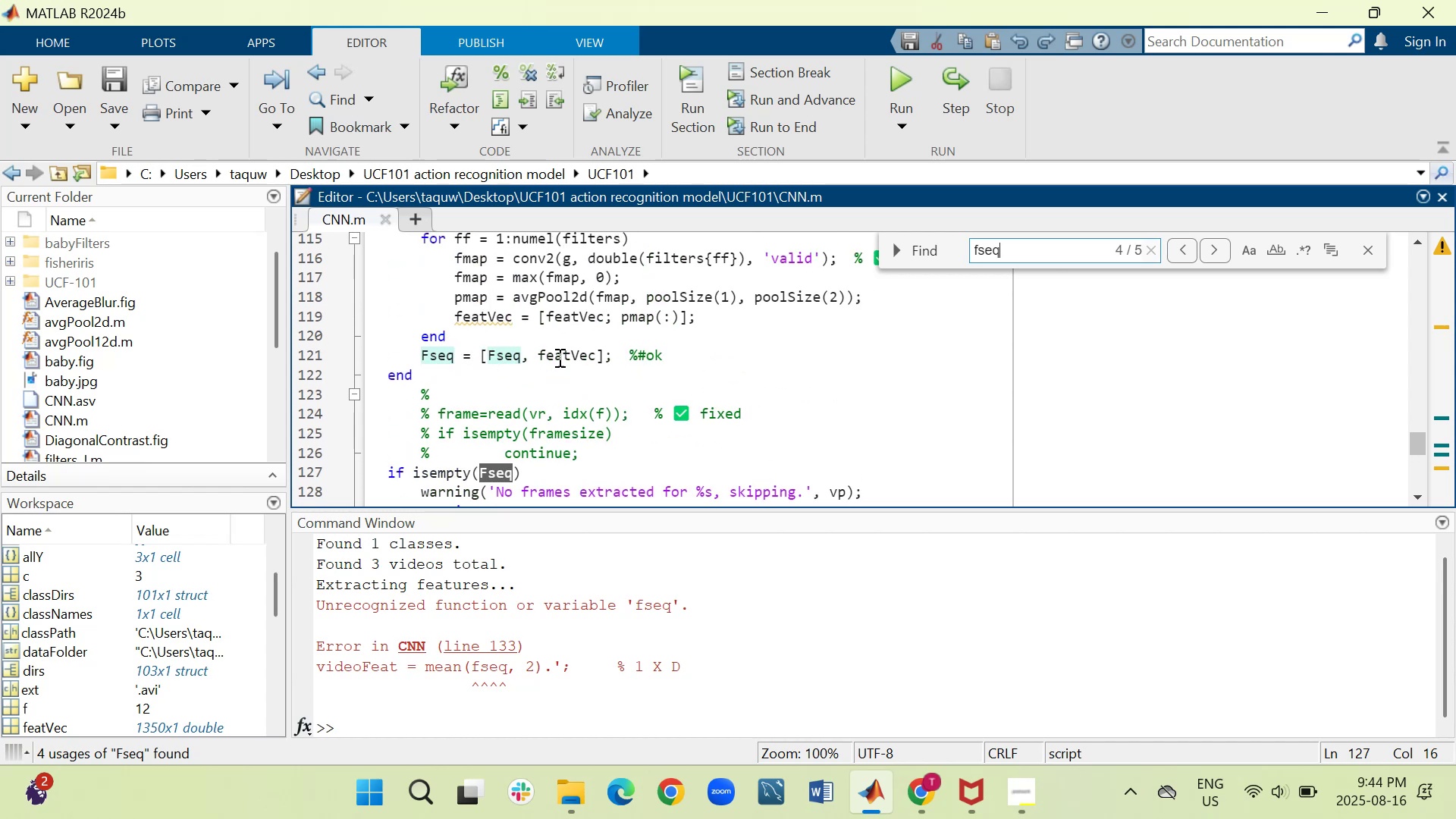 
wait(6.02)
 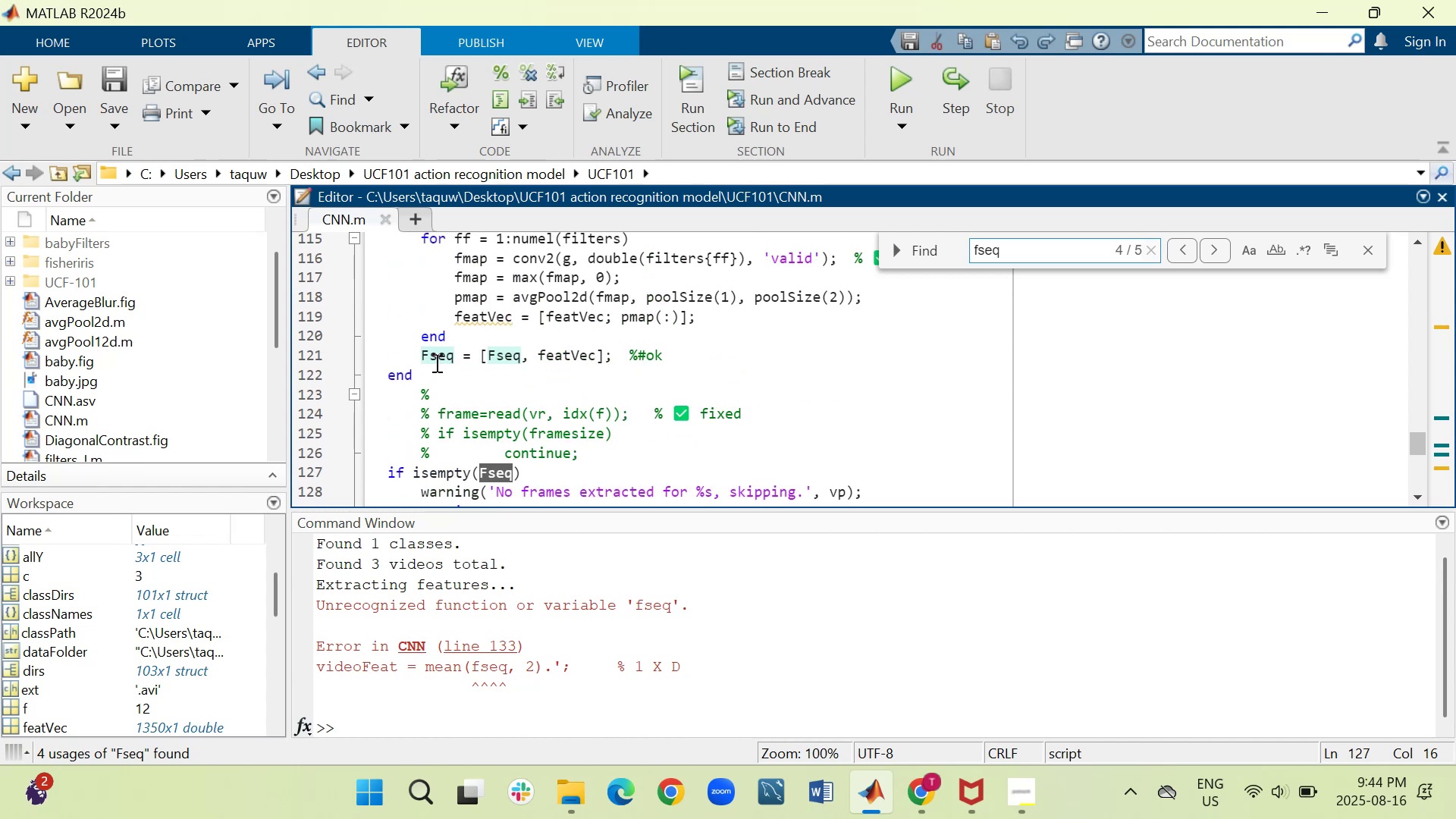 
left_click([1177, 246])
 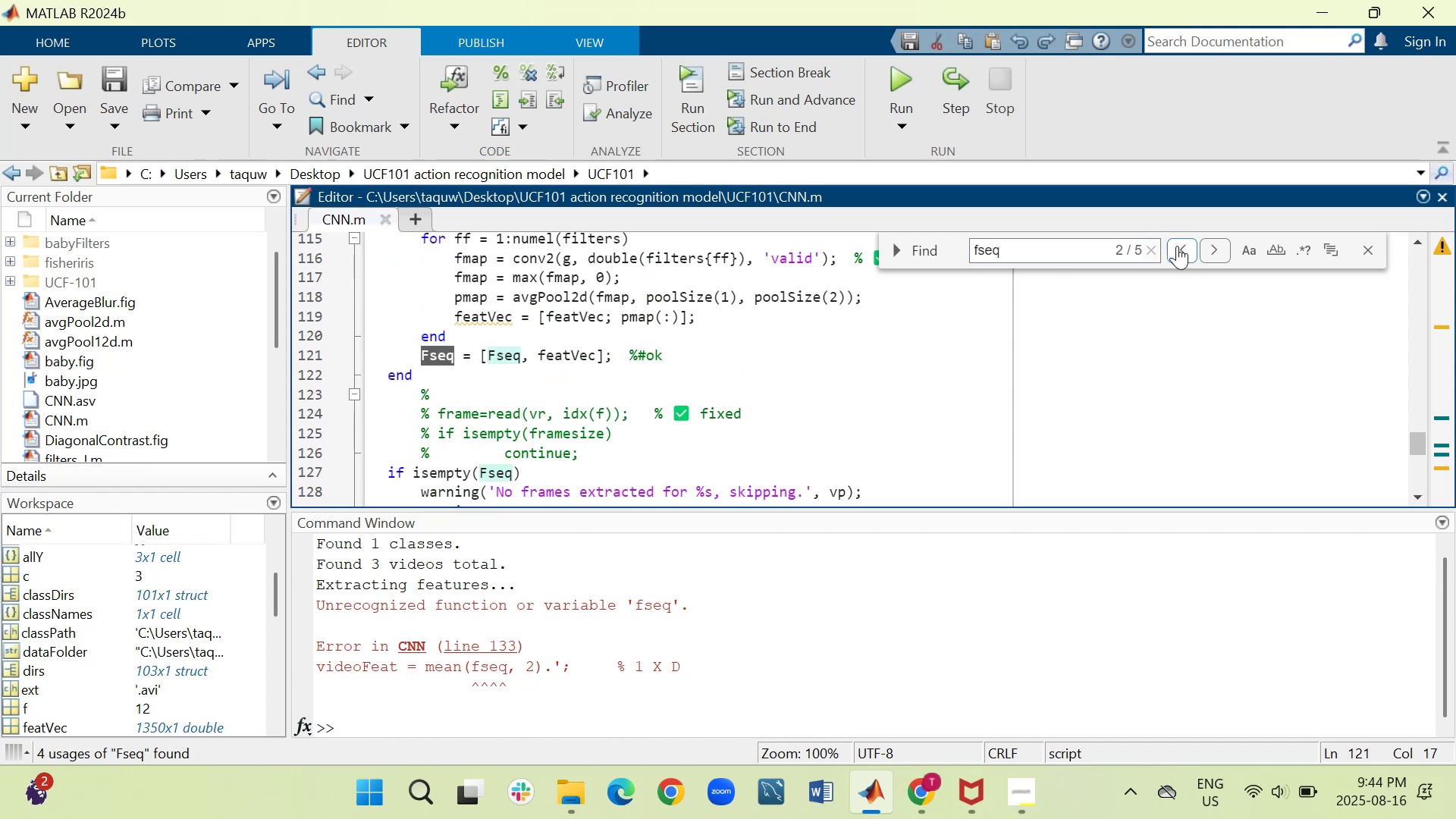 
double_click([1177, 246])
 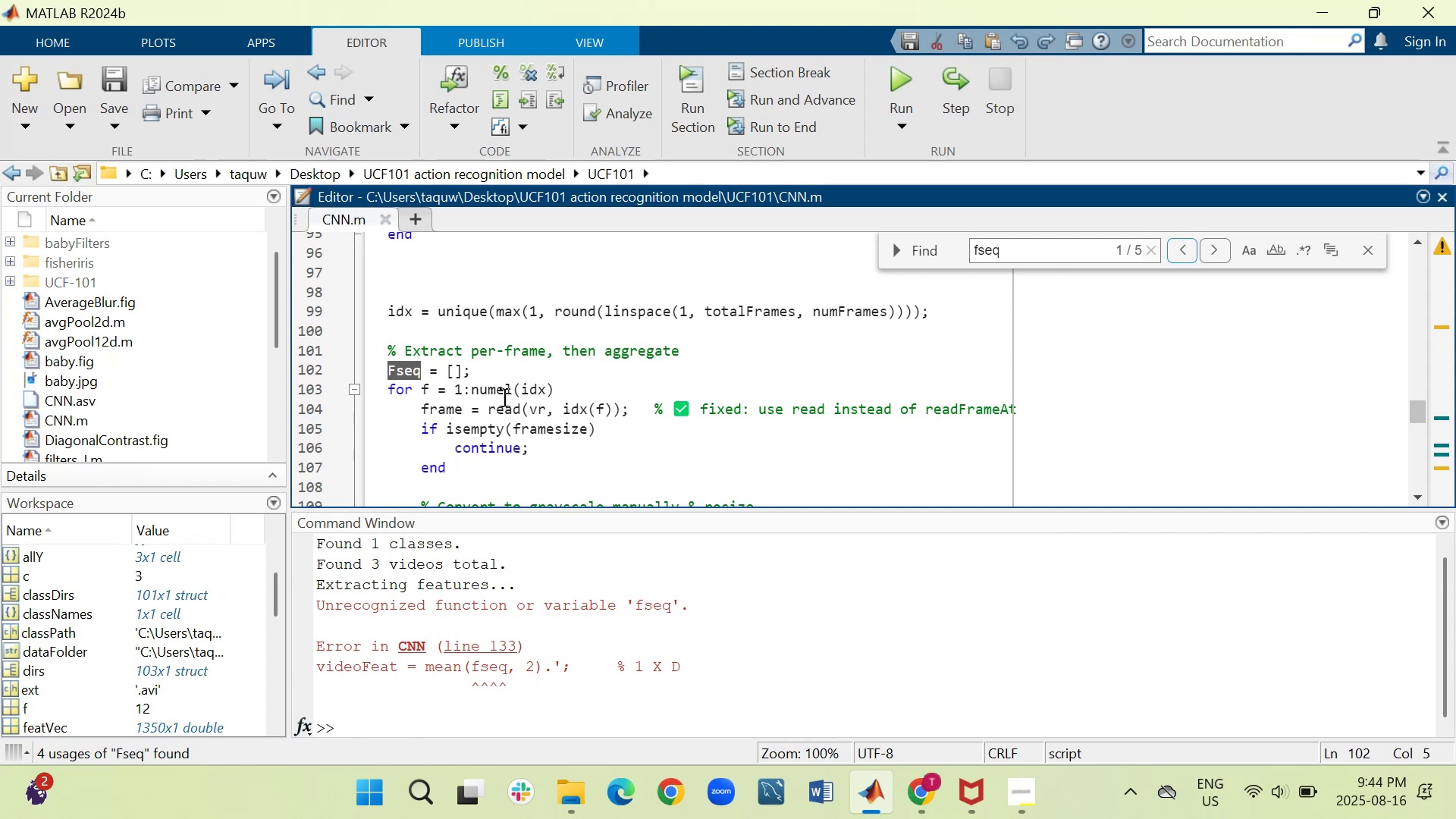 
wait(9.97)
 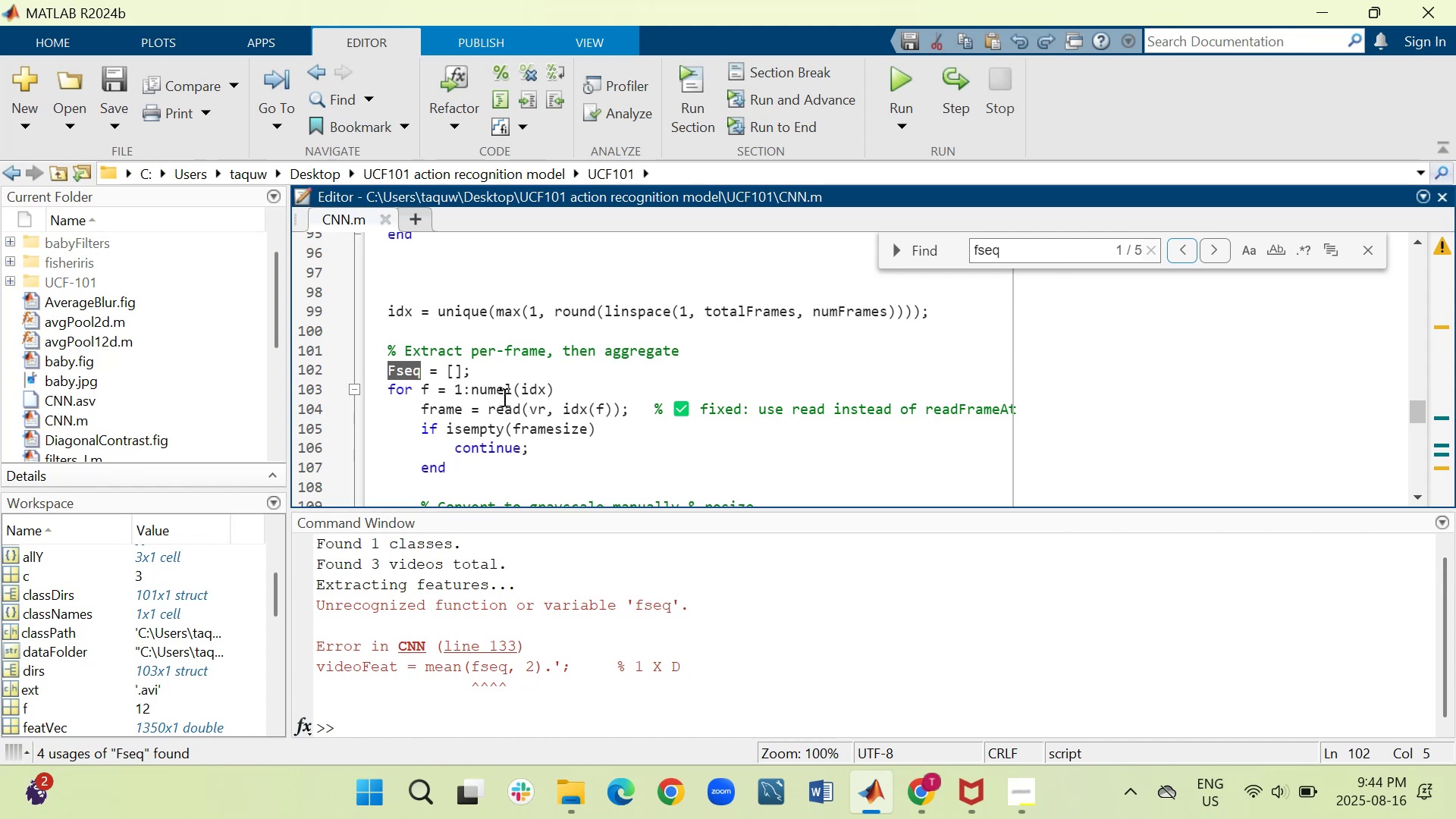 
scroll: coordinate [597, 400], scroll_direction: down, amount: 5.0
 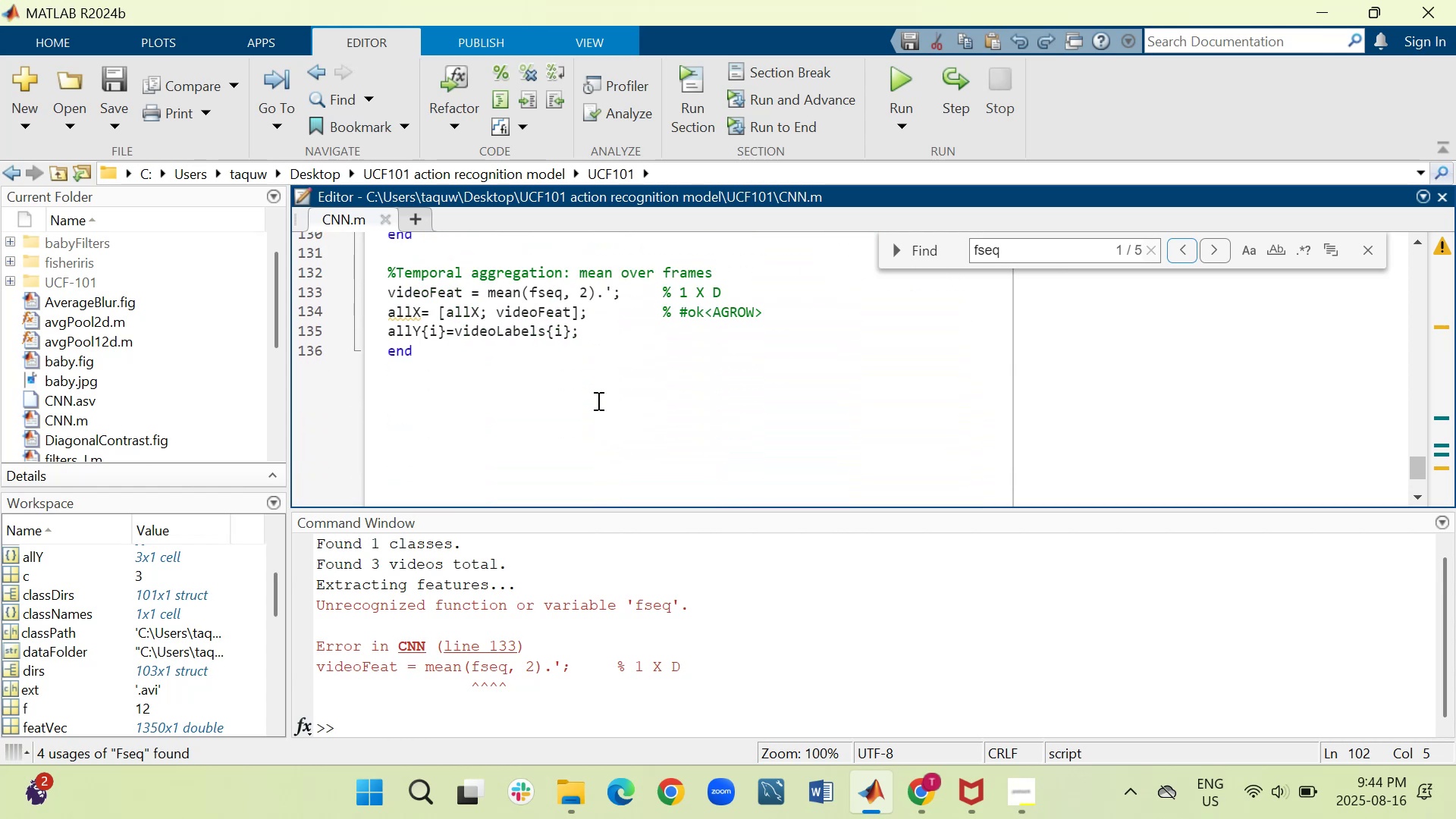 
scroll: coordinate [597, 400], scroll_direction: up, amount: 1.0
 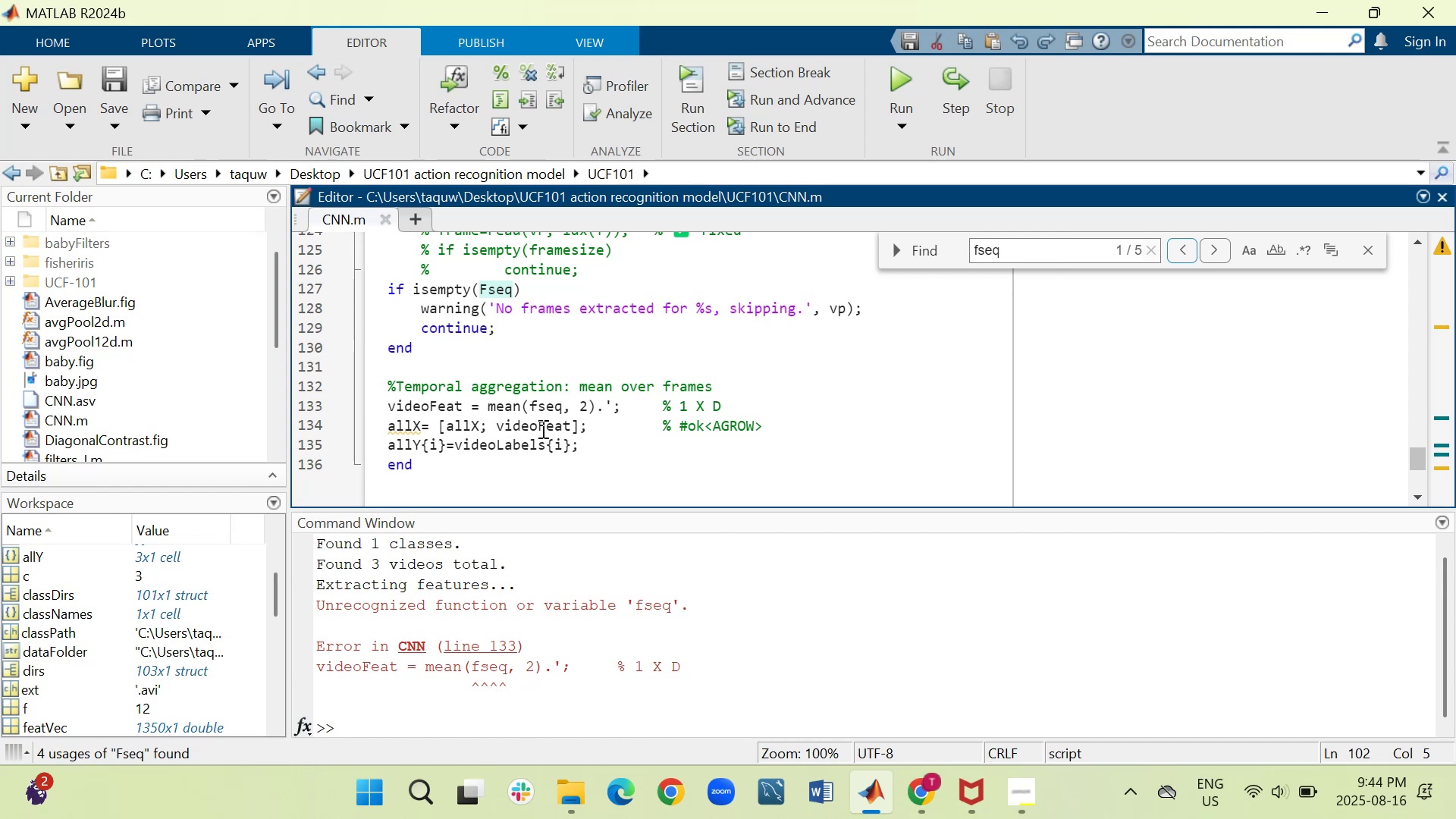 
wait(10.44)
 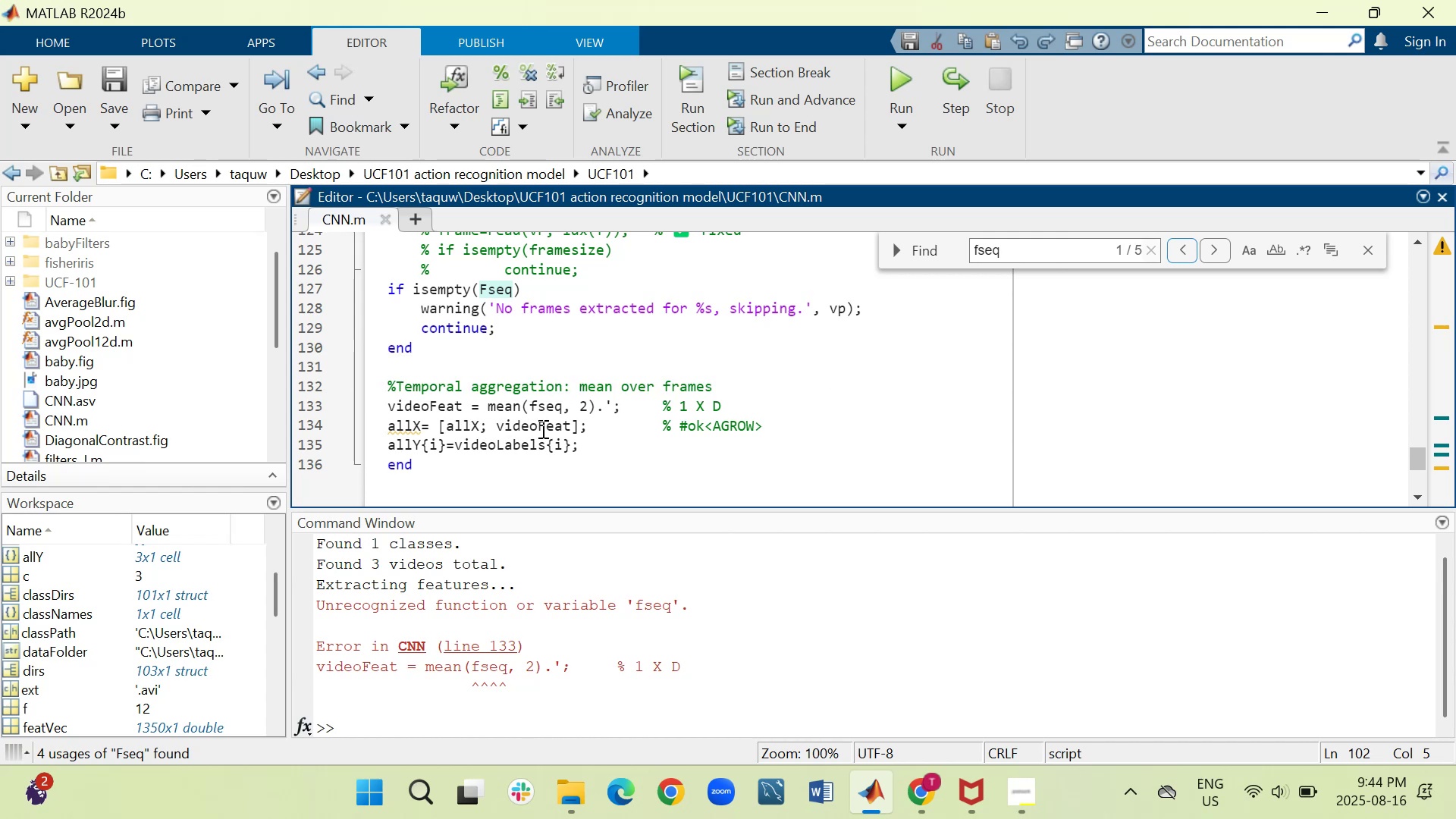 
scroll: coordinate [501, 288], scroll_direction: up, amount: 3.0
 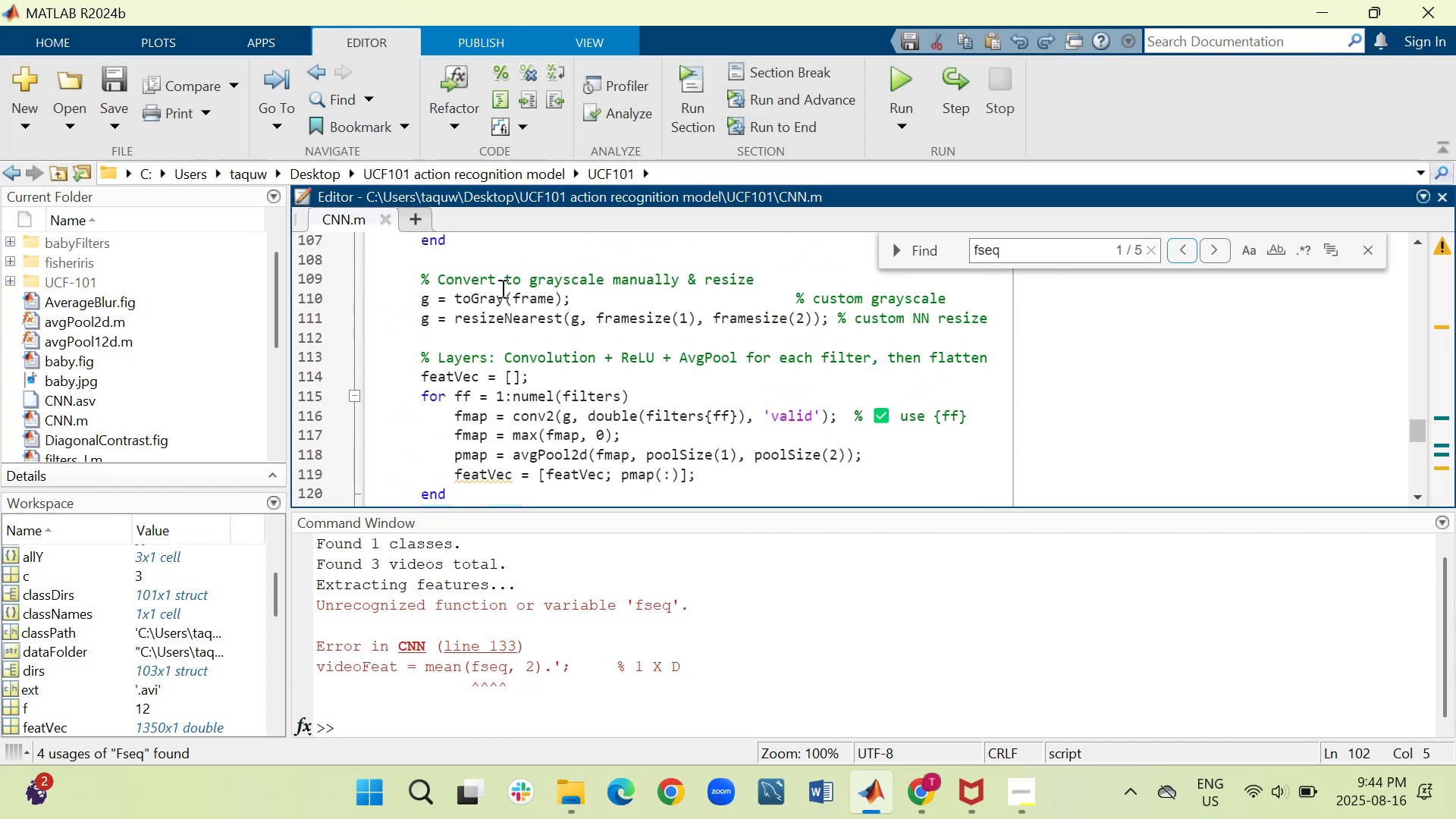 
scroll: coordinate [501, 288], scroll_direction: down, amount: 3.0
 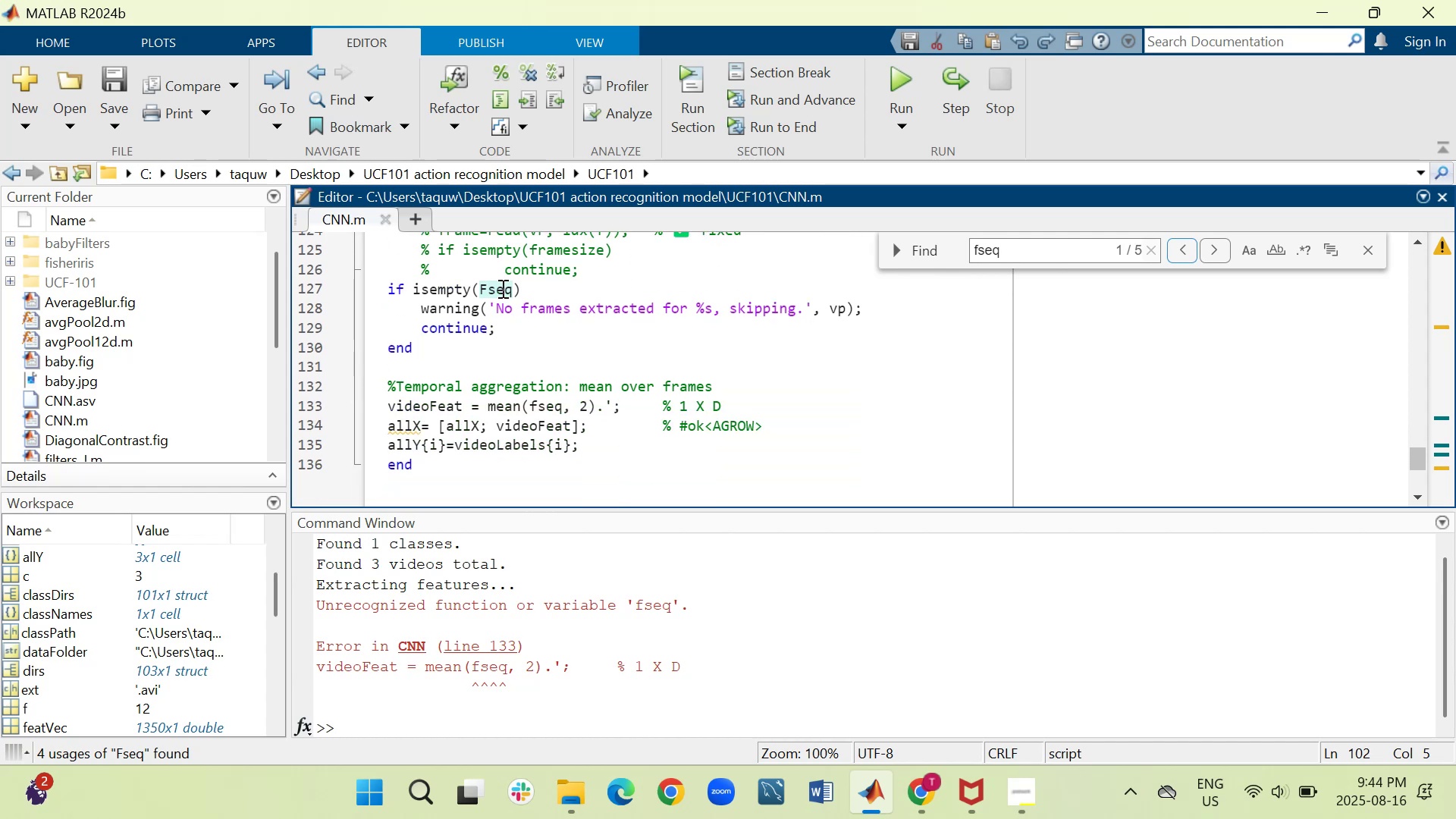 
scroll: coordinate [501, 288], scroll_direction: up, amount: 1.0
 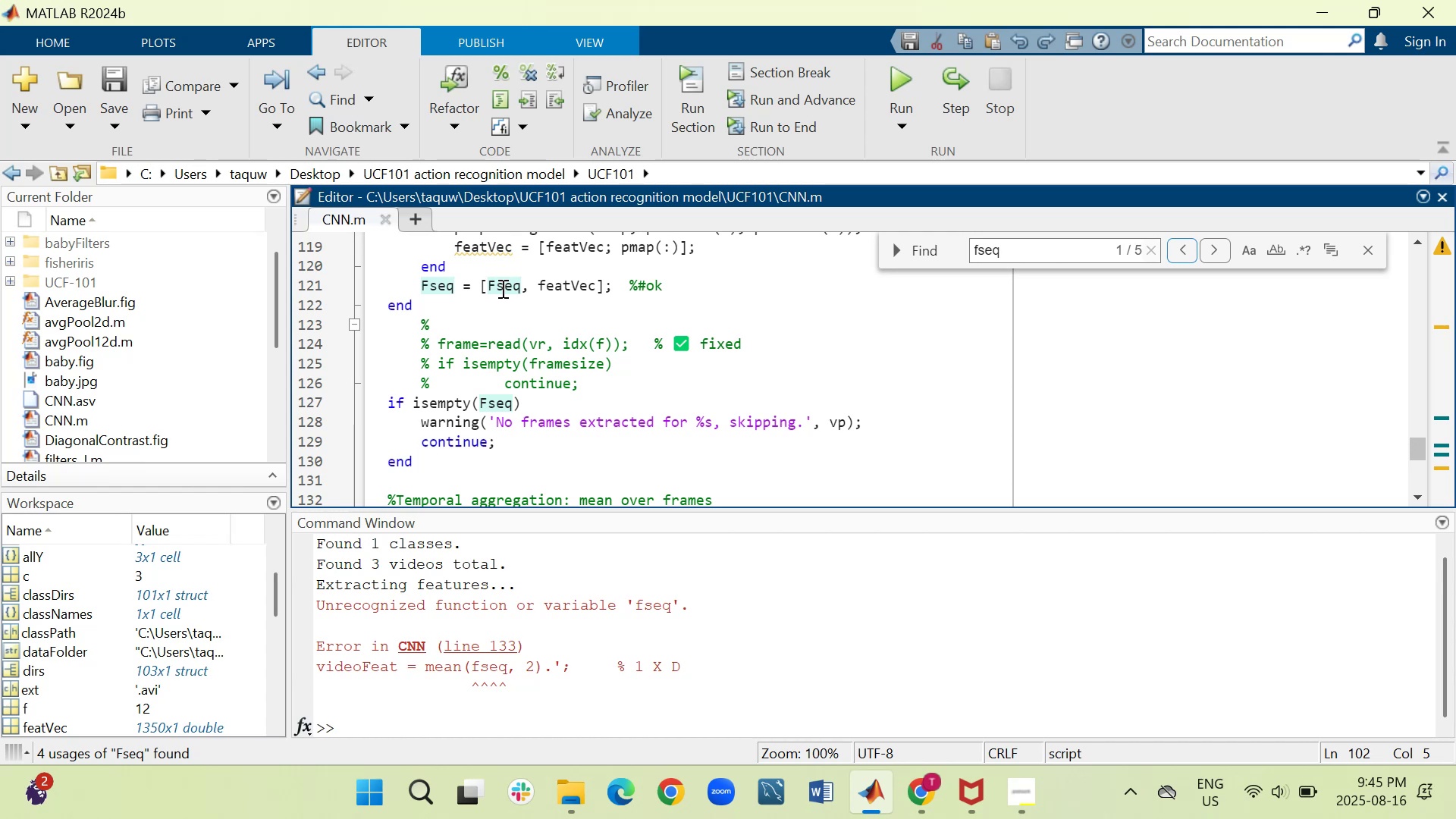 
wait(15.47)
 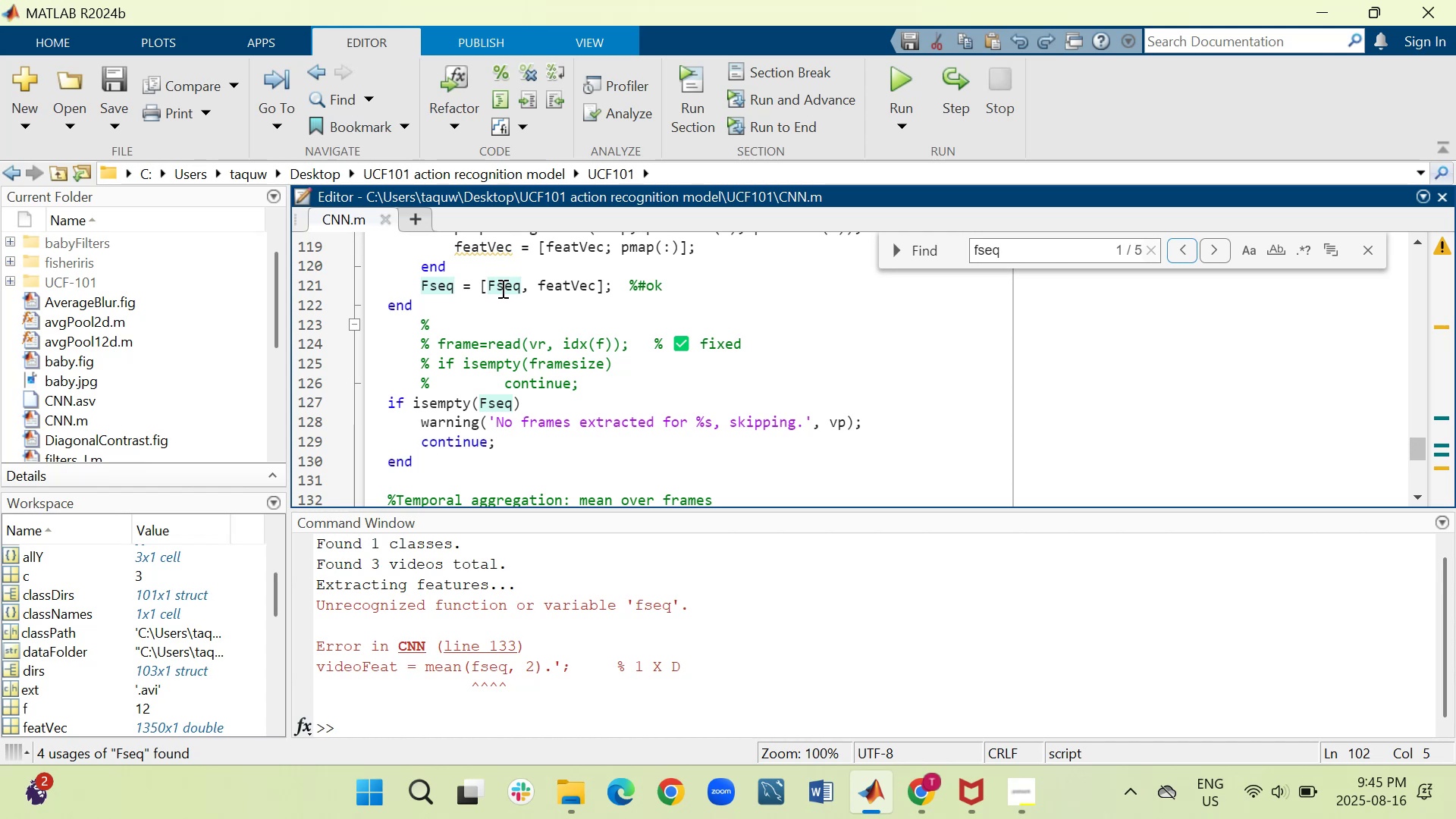 
left_click([1367, 254])
 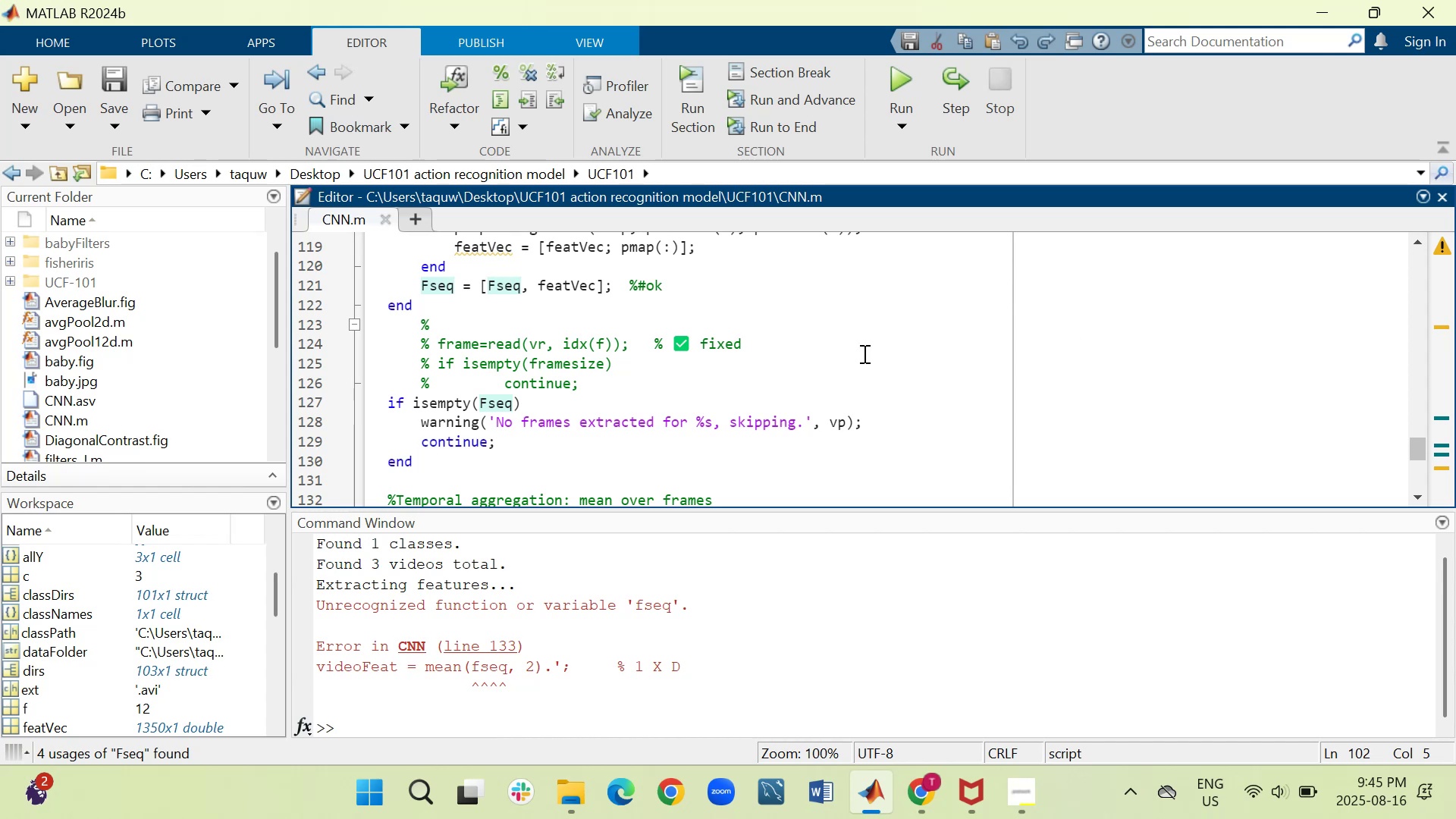 
scroll: coordinate [863, 353], scroll_direction: up, amount: 9.0
 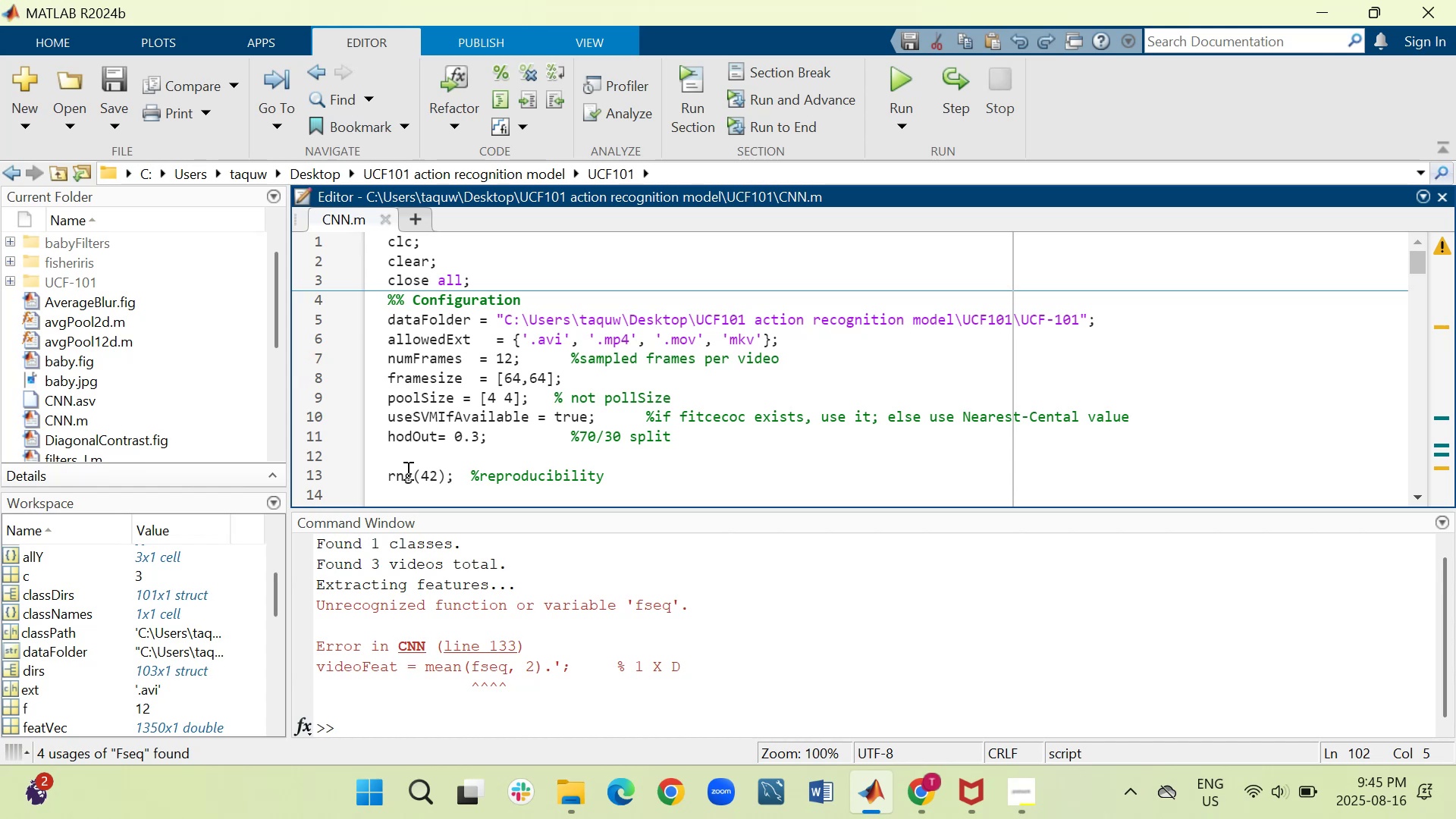 
wait(5.39)
 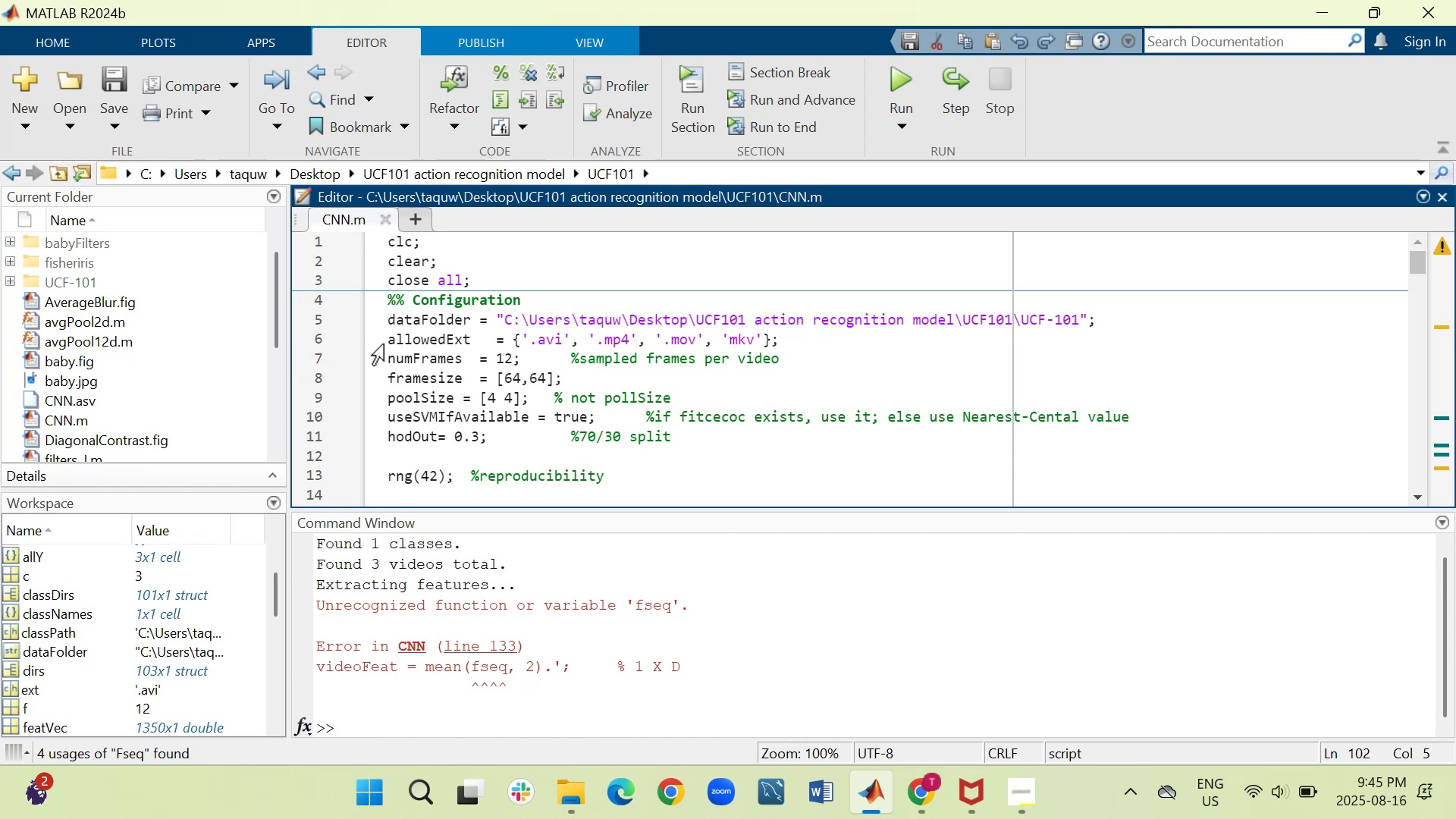 
scroll: coordinate [518, 423], scroll_direction: down, amount: 1.0
 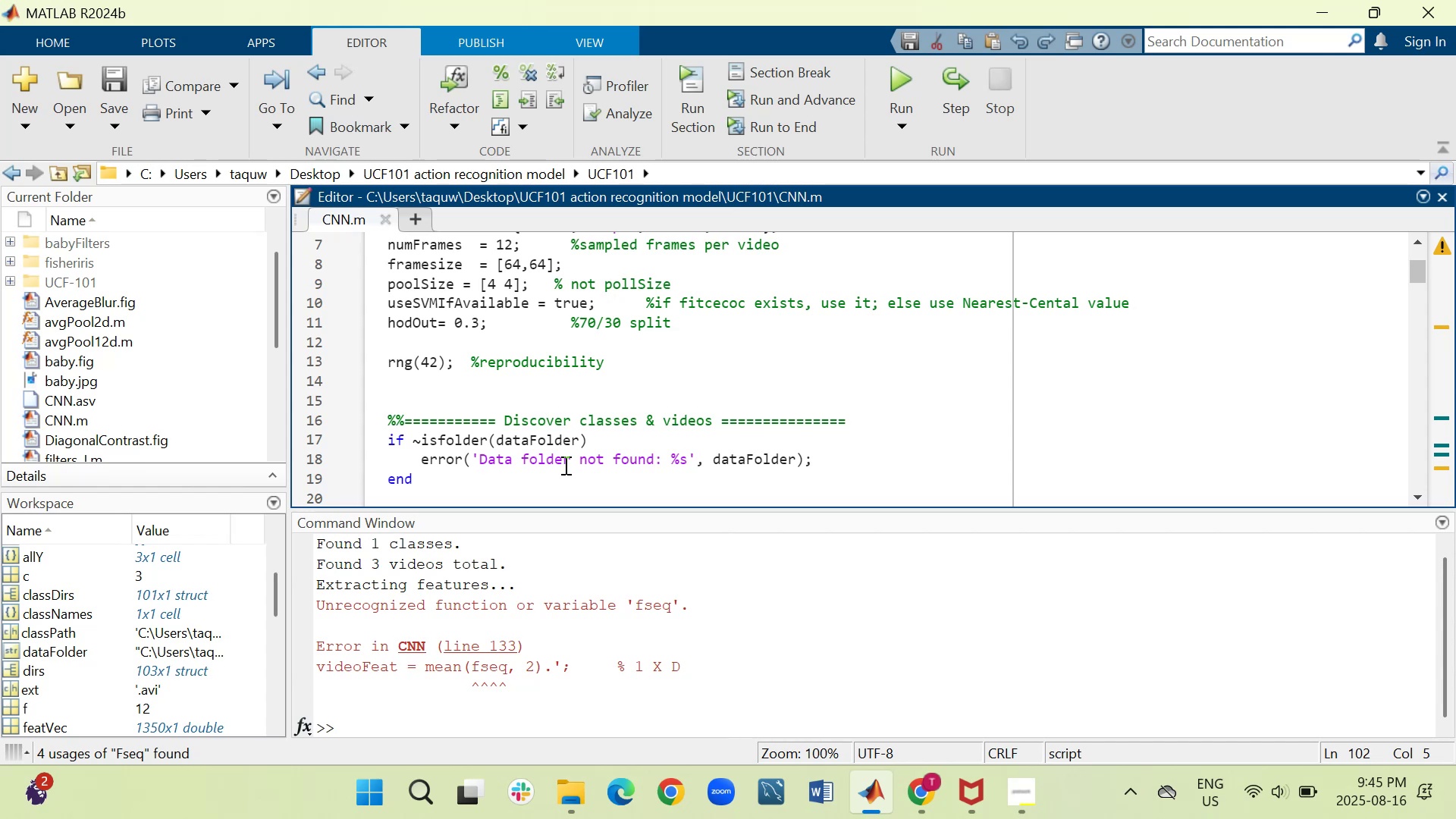 
wait(6.64)
 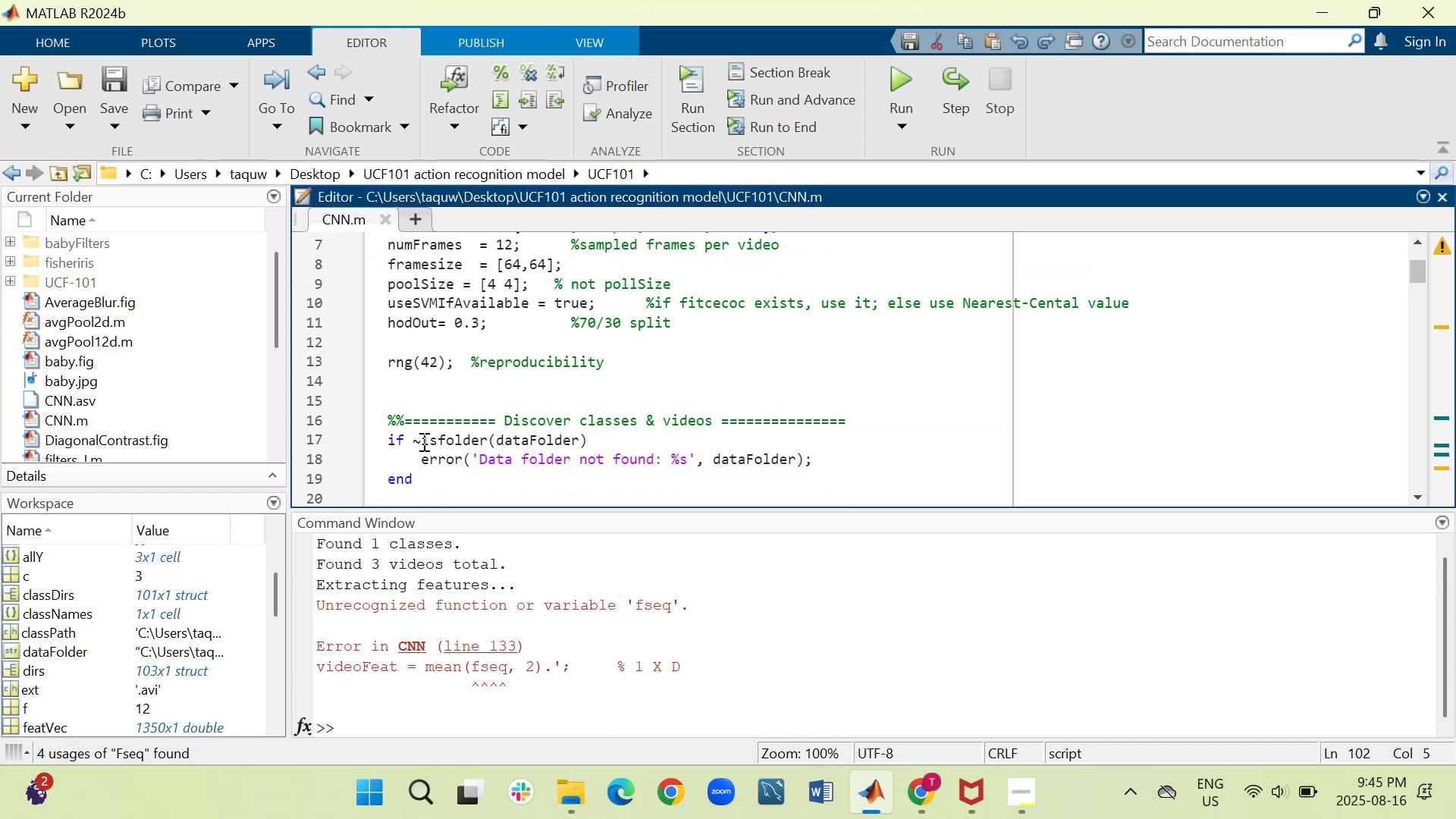 
scroll: coordinate [526, 421], scroll_direction: down, amount: 2.0
 